 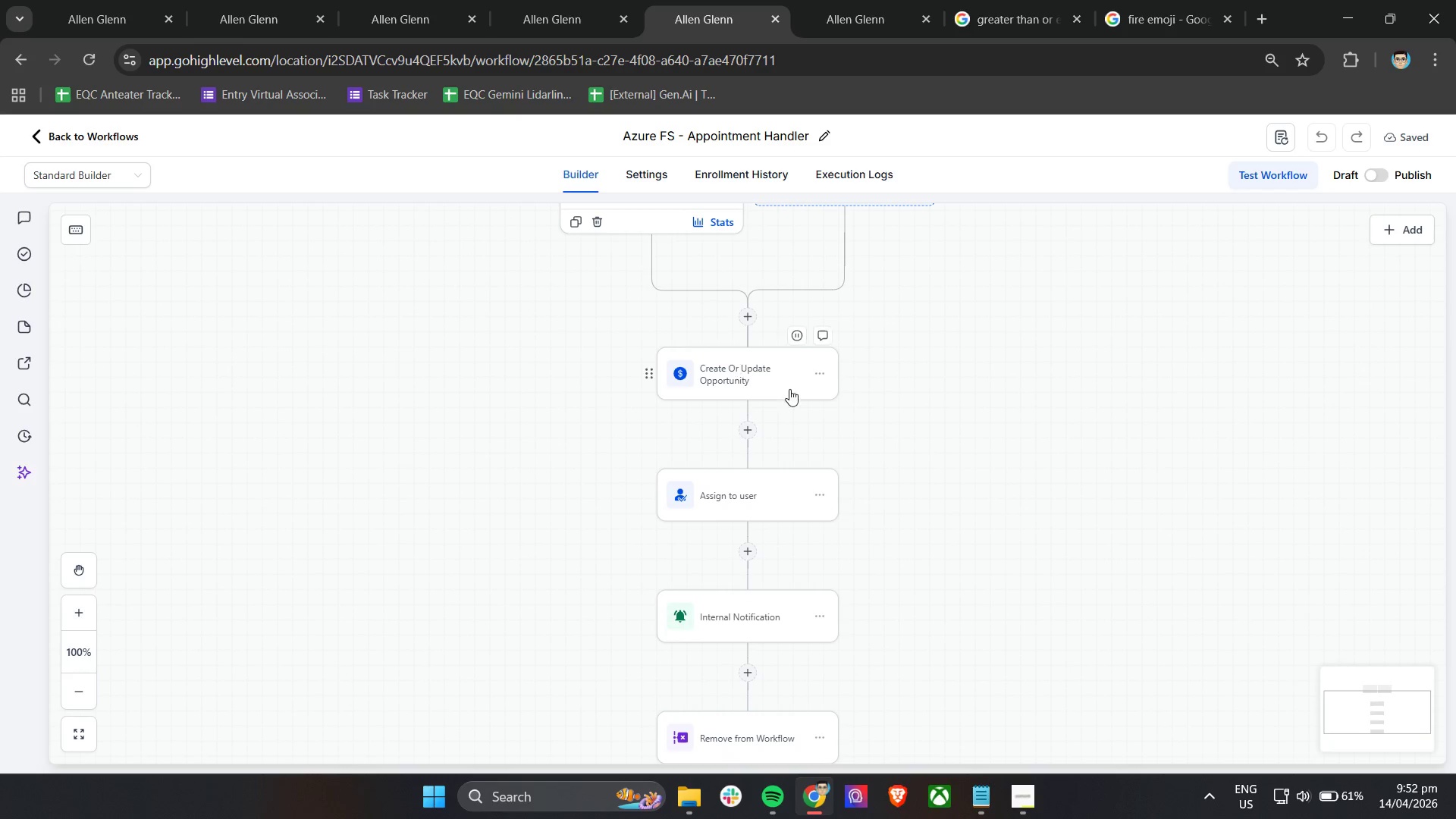 
scroll: coordinate [820, 372], scroll_direction: down, amount: 4.0
 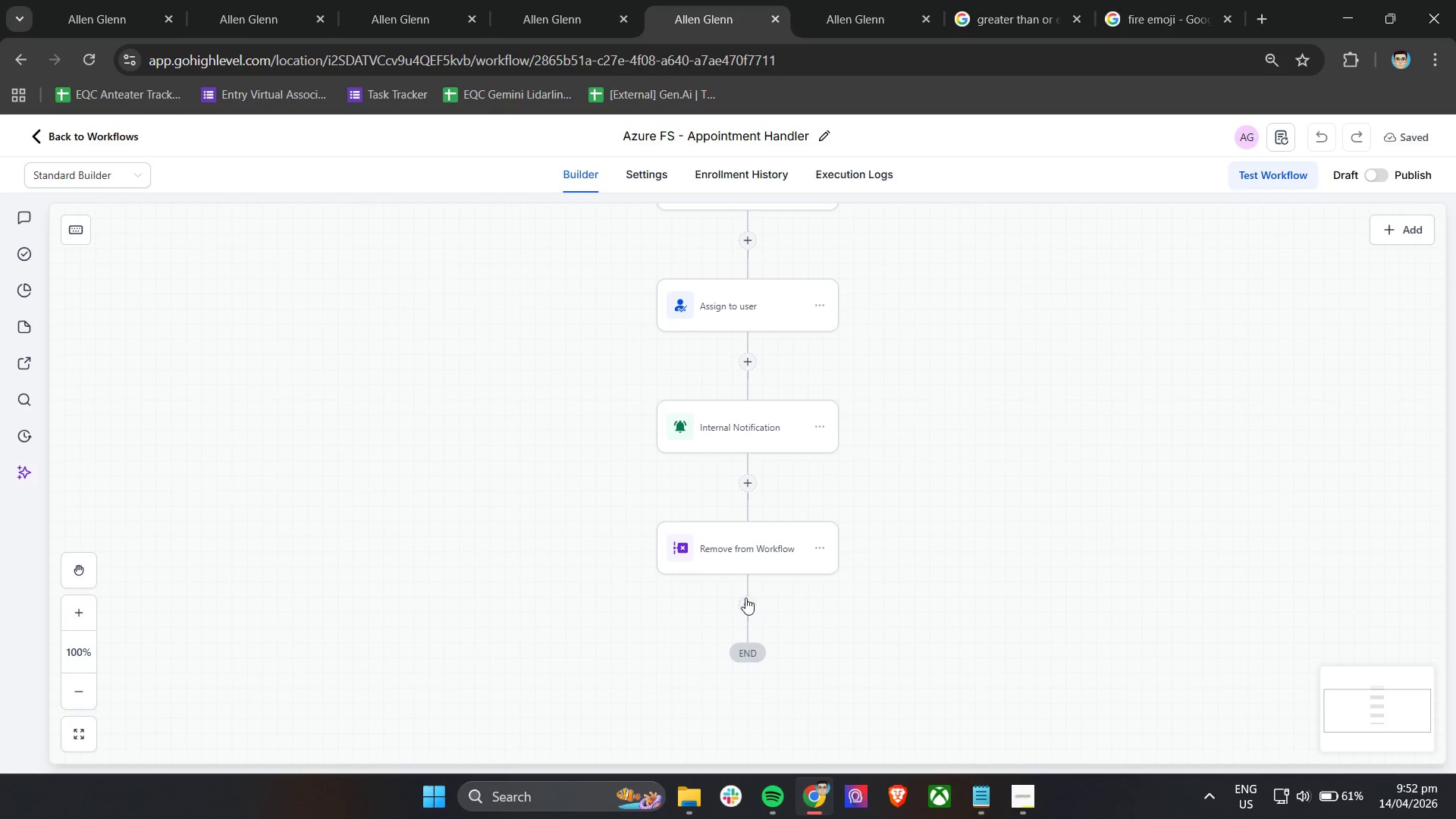 
left_click([745, 600])
 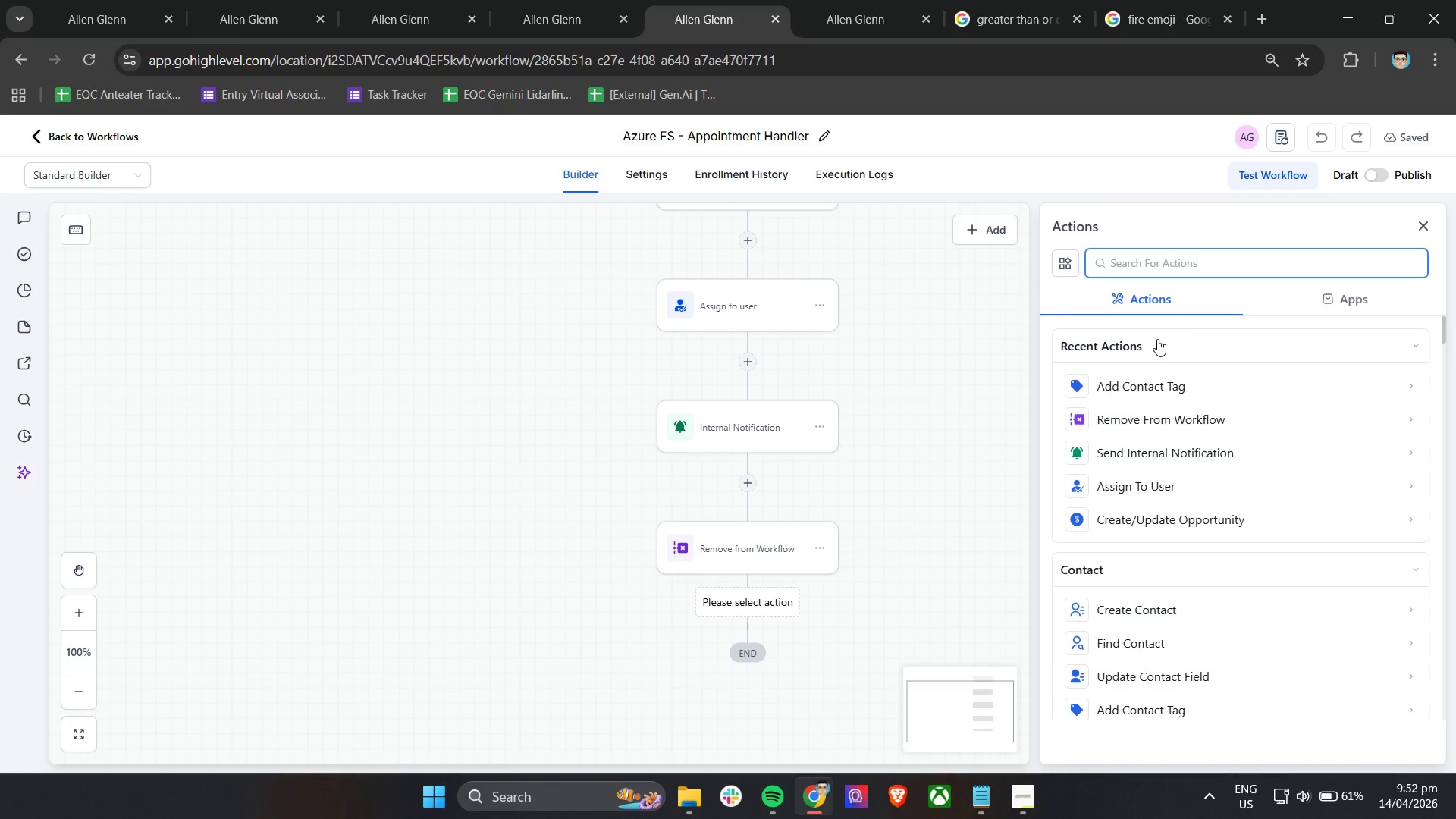 
left_click([1147, 379])
 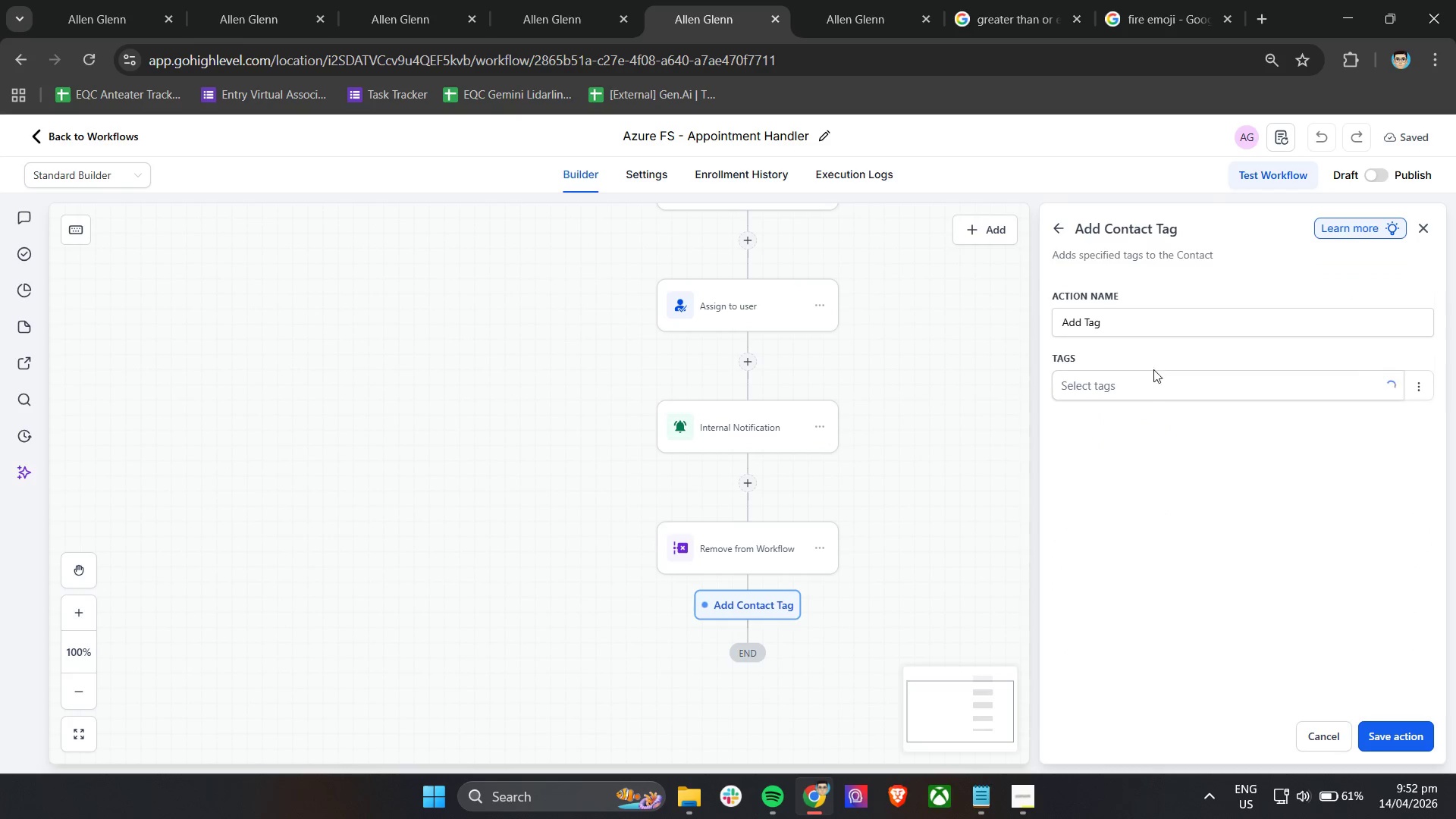 
left_click([1146, 383])
 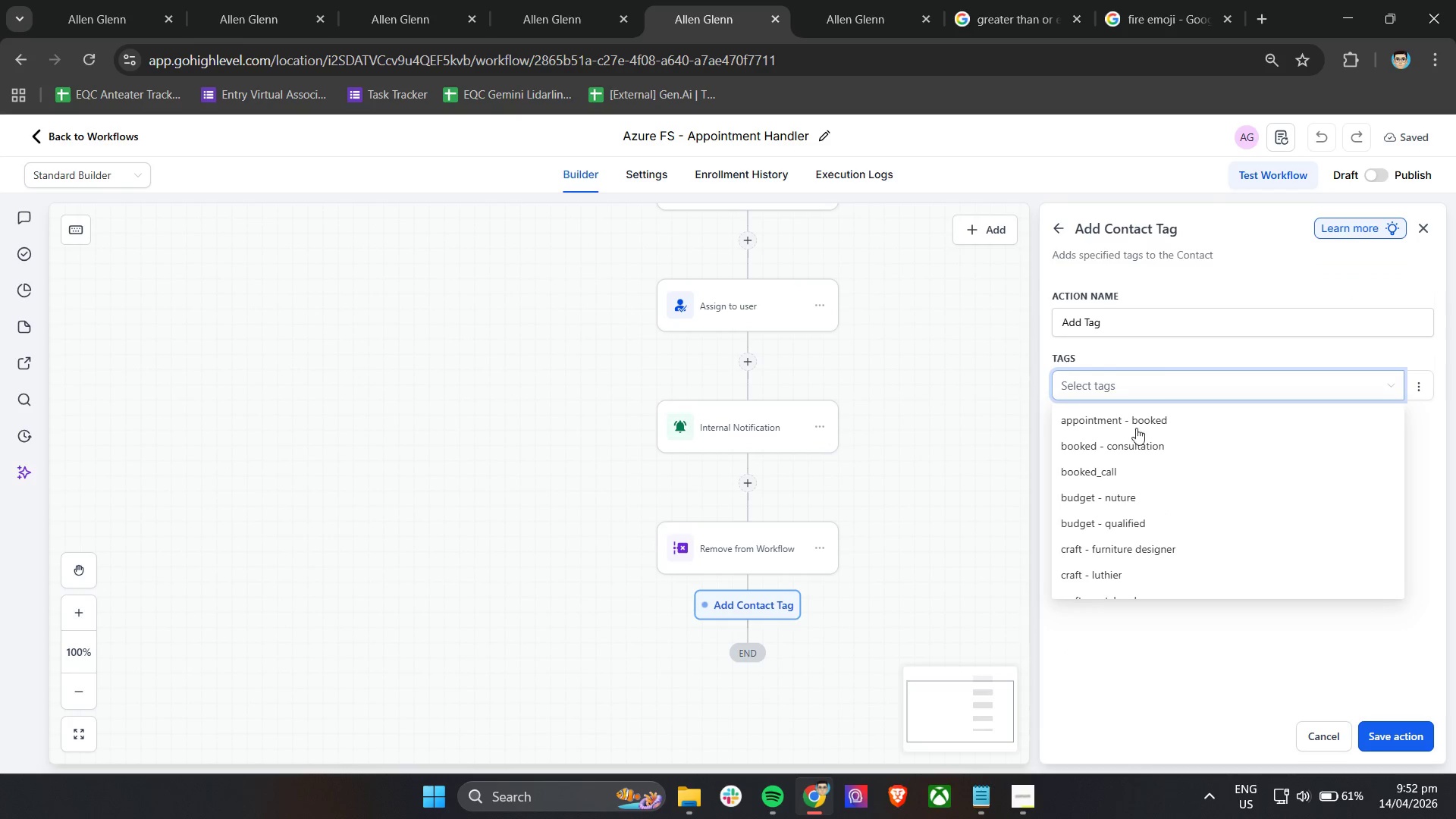 
left_click([1128, 470])
 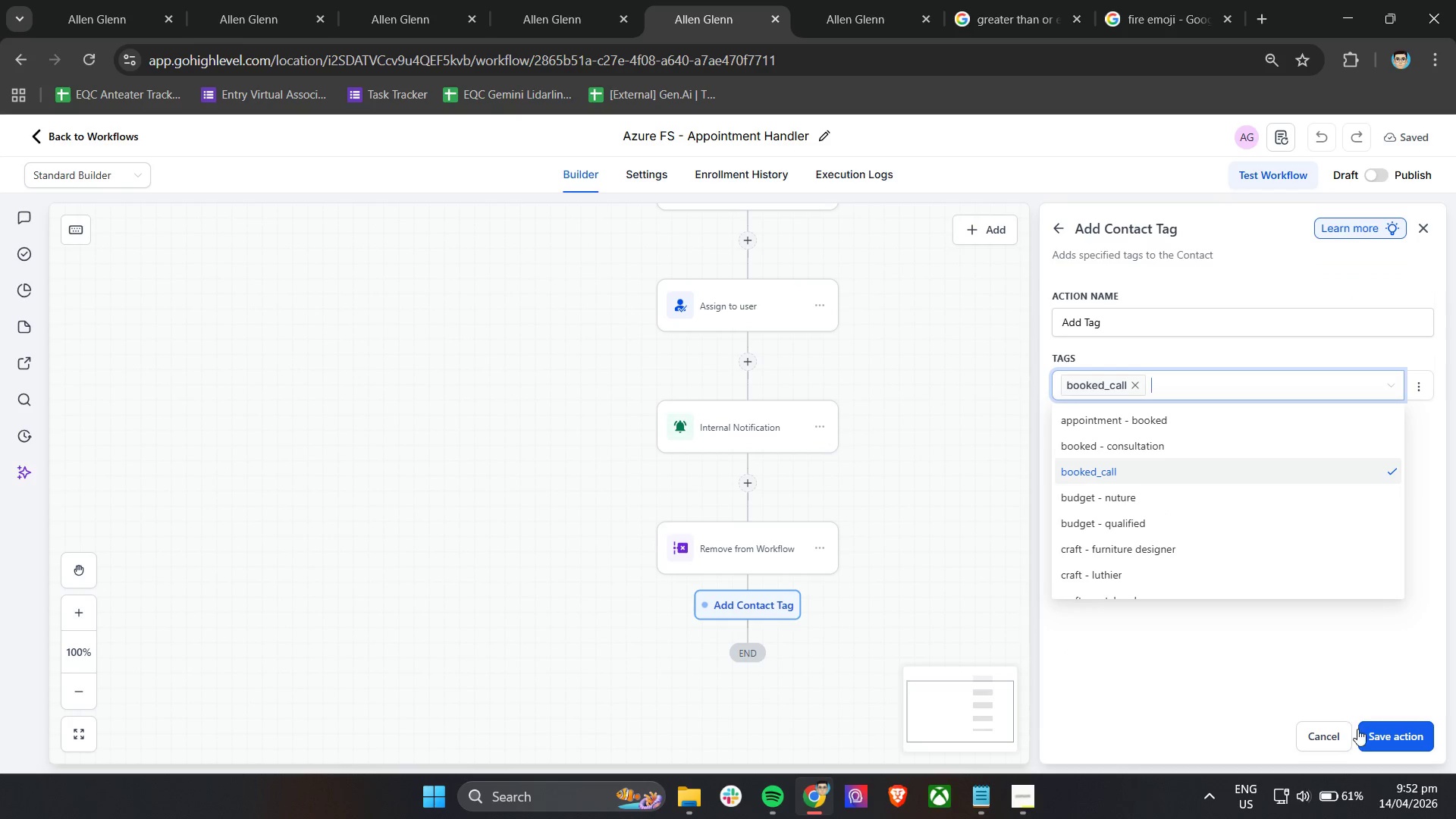 
left_click([1375, 733])
 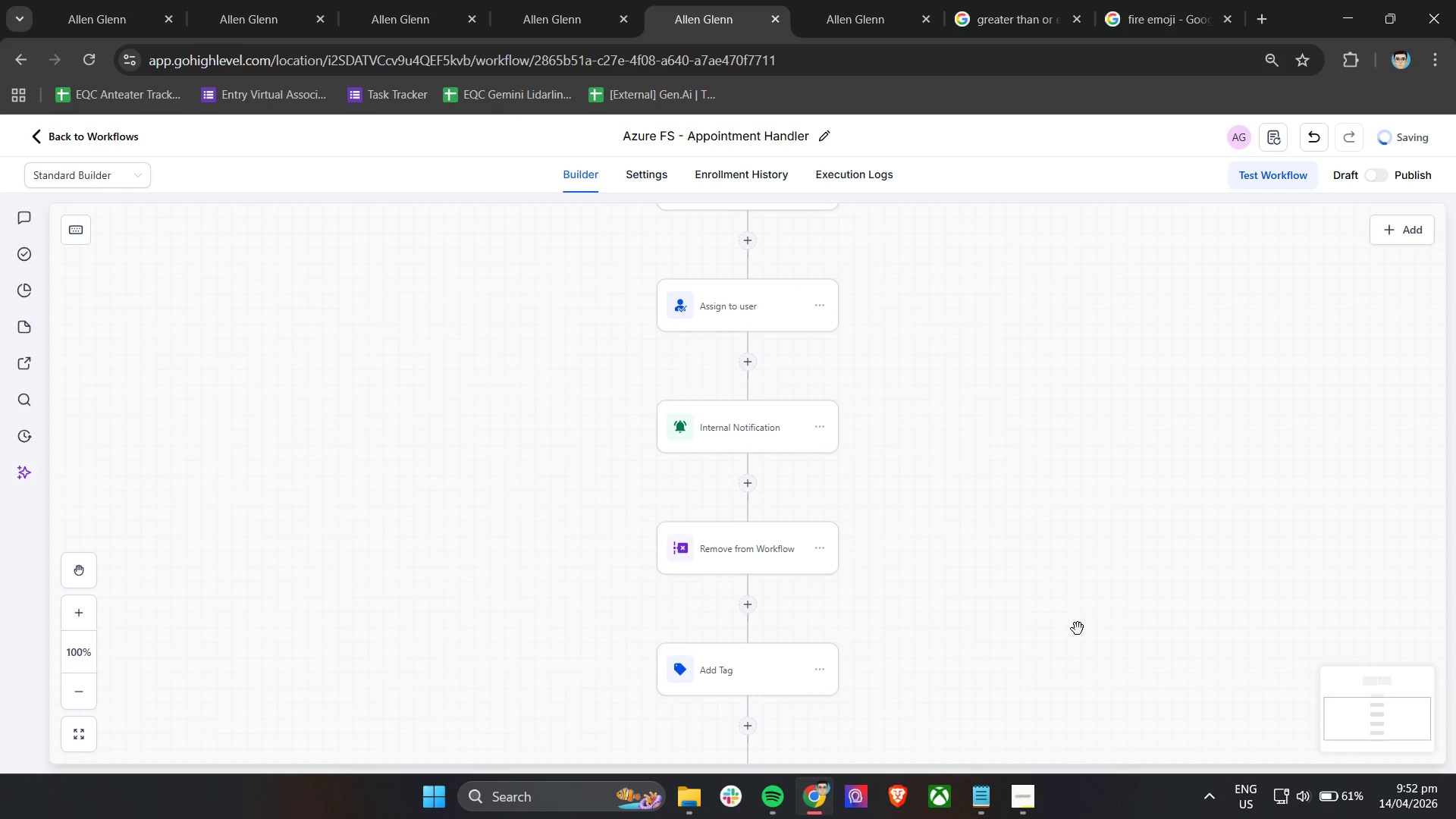 
hold_key(key=ControlLeft, duration=0.56)
scroll: coordinate [1076, 628], scroll_direction: none, amount: 0.0
 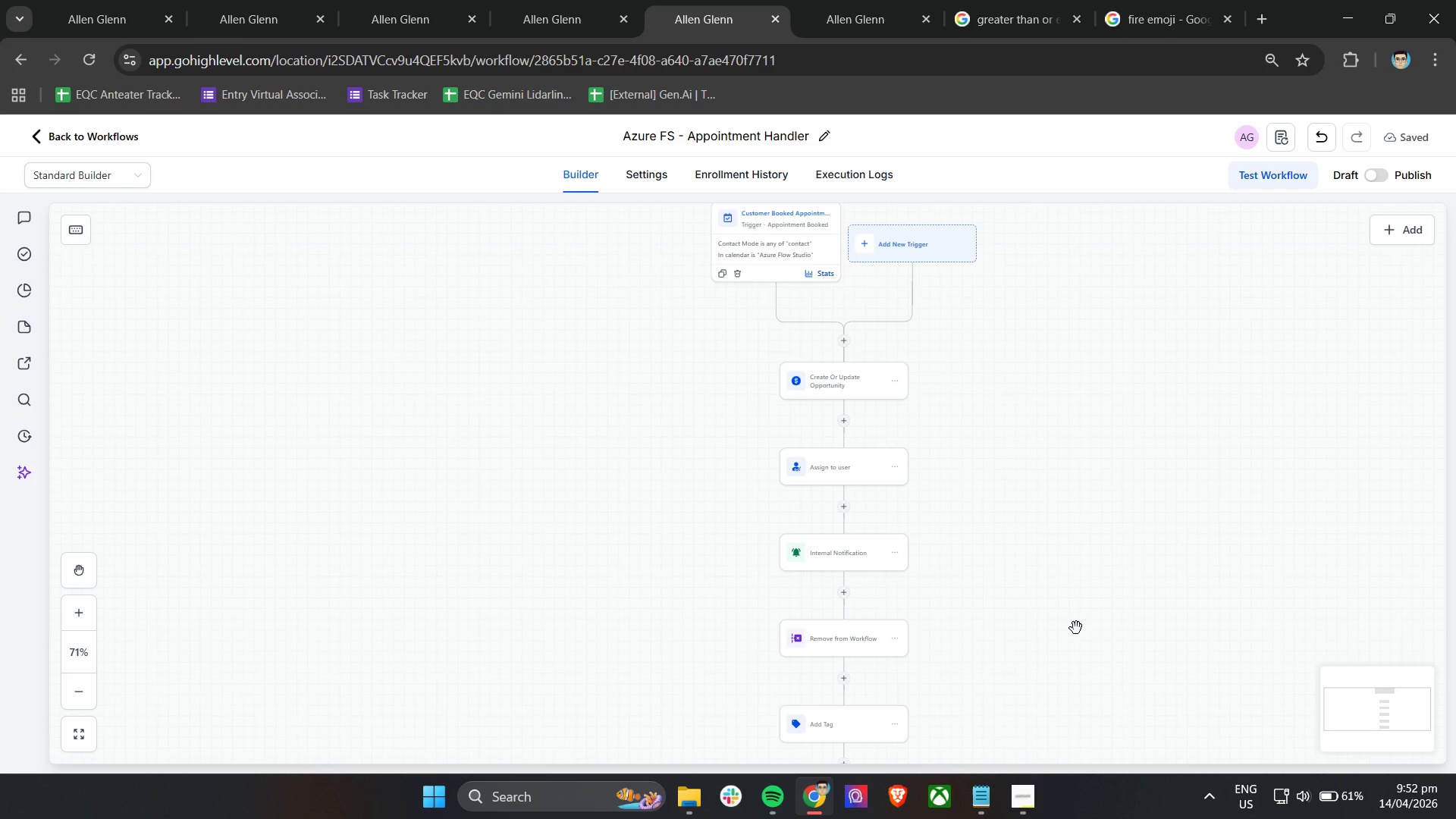 
wait(32.64)
 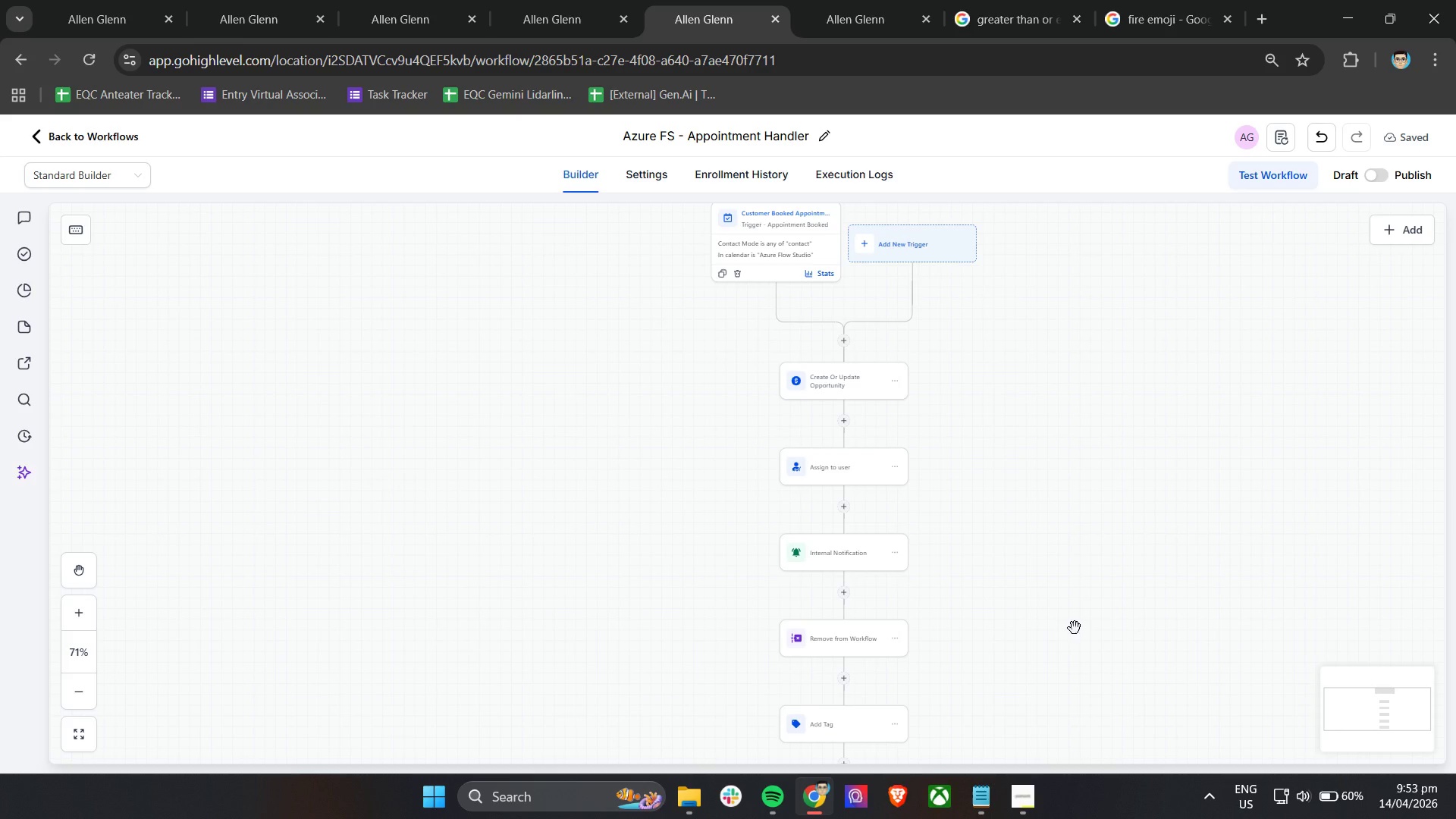 
hold_key(key=ControlLeft, duration=1.19)
 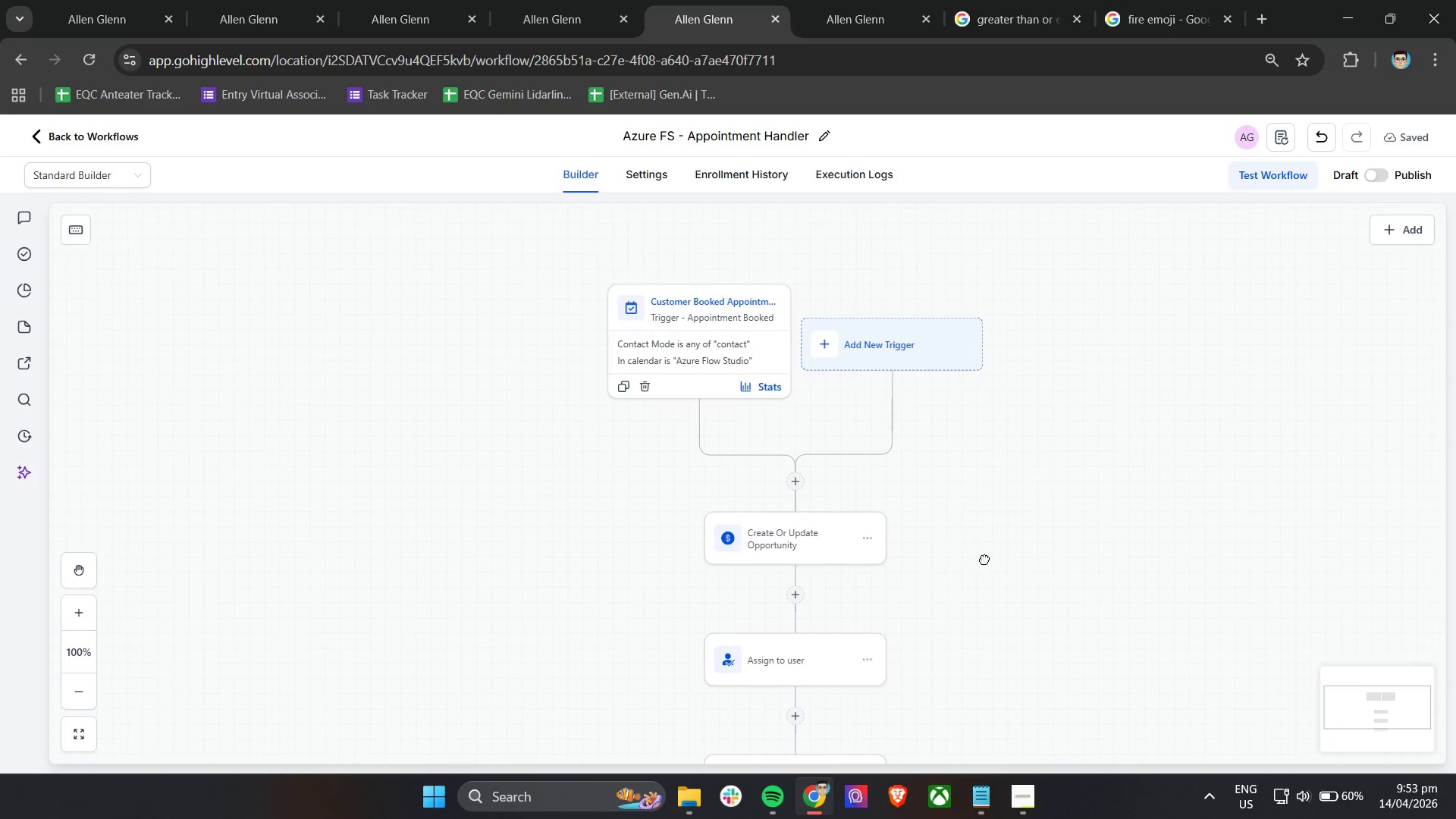 
left_click_drag(start_coordinate=[977, 394], to_coordinate=[984, 559])
 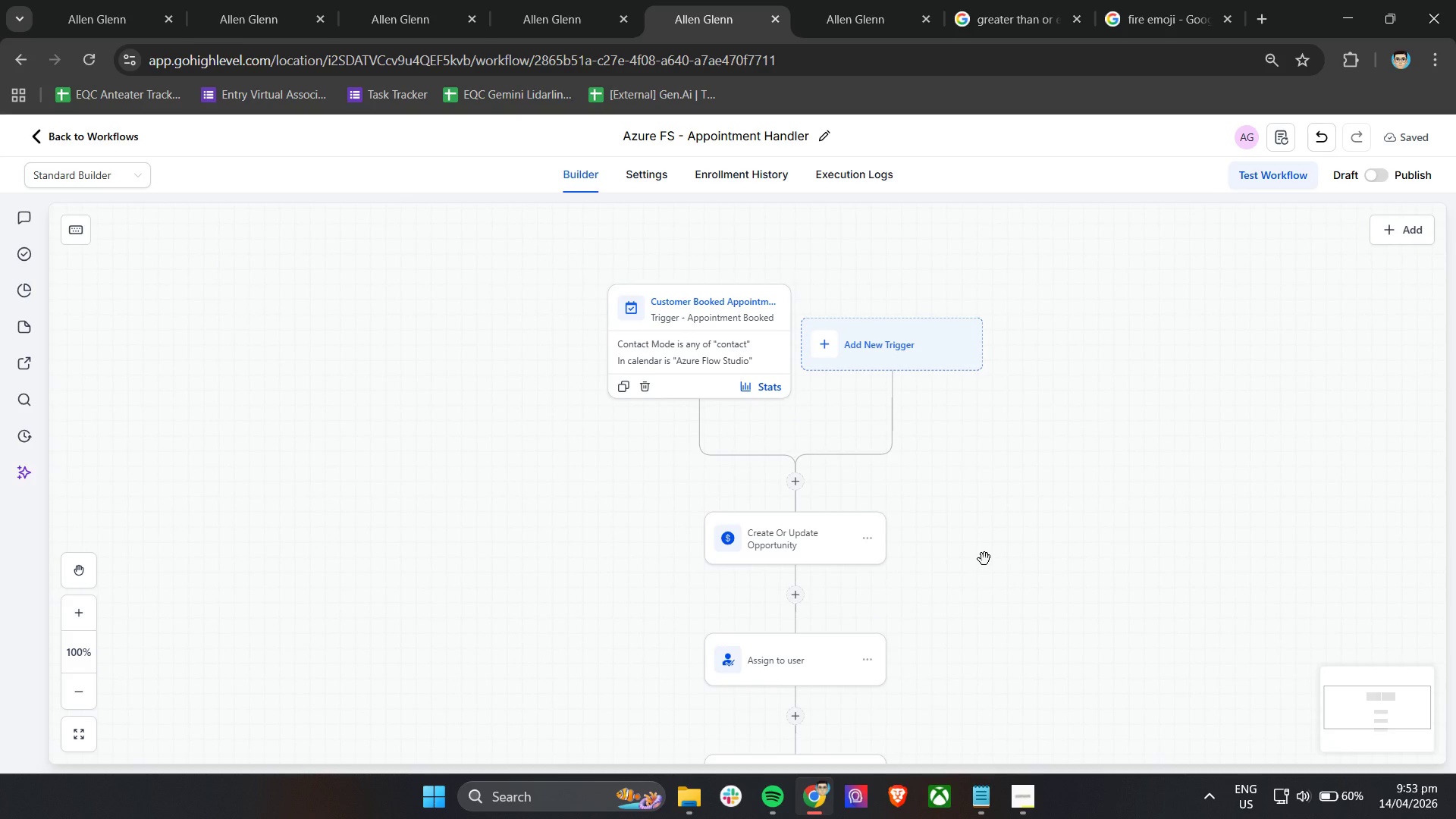 
scroll: coordinate [977, 399], scroll_direction: up, amount: 2.0
 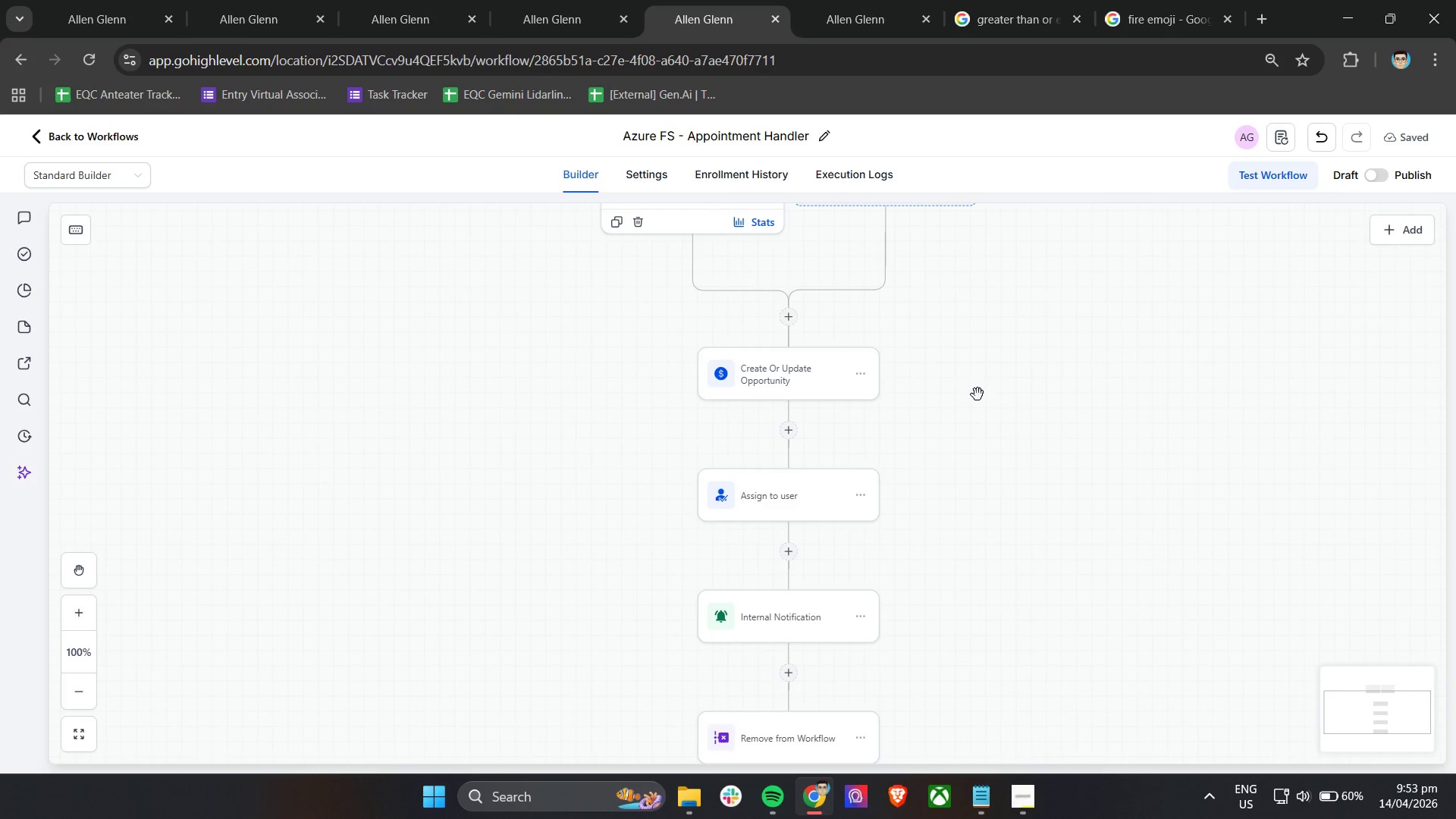 
wait(5.14)
 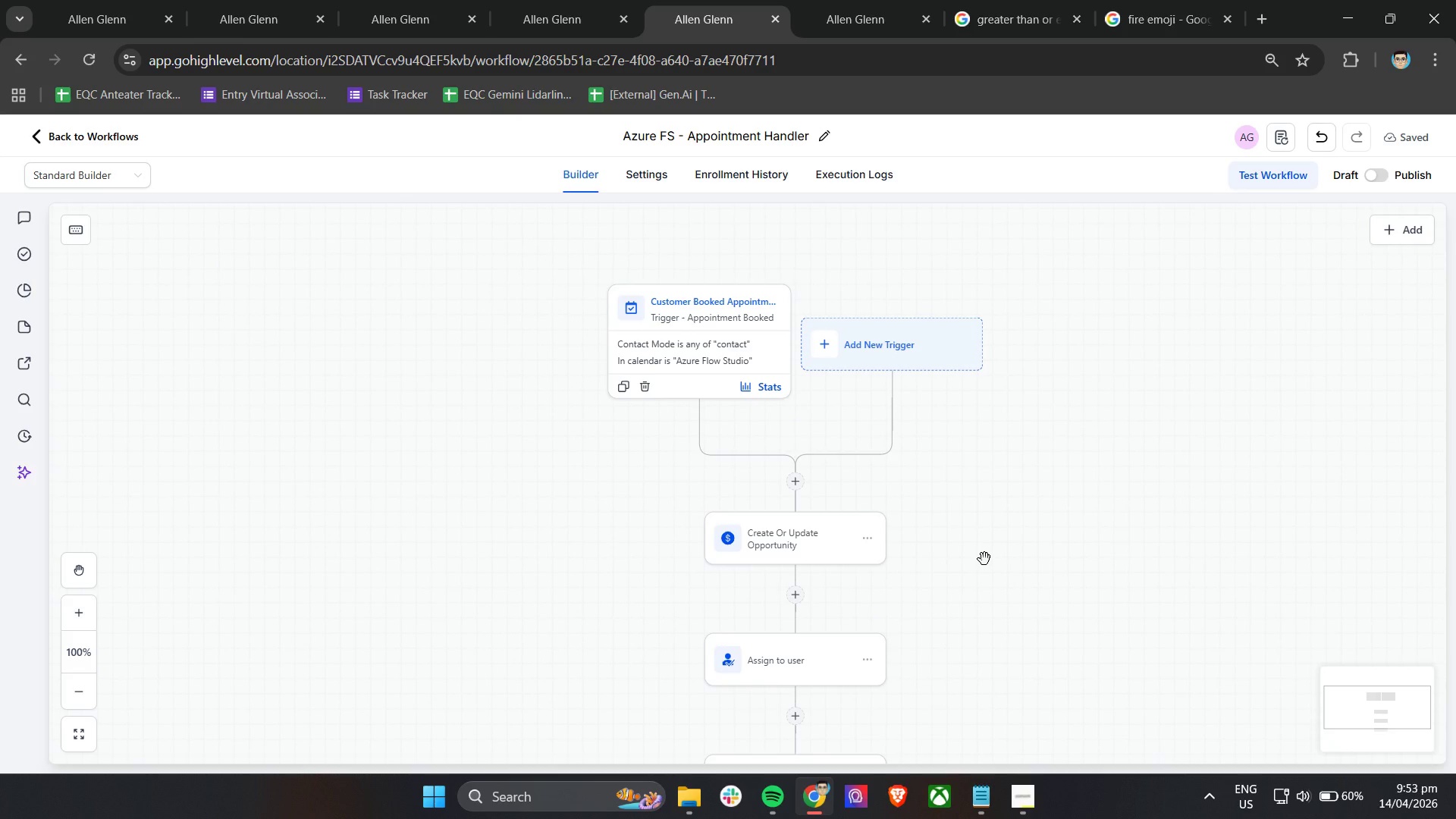 
scroll: coordinate [984, 559], scroll_direction: down, amount: 5.0
 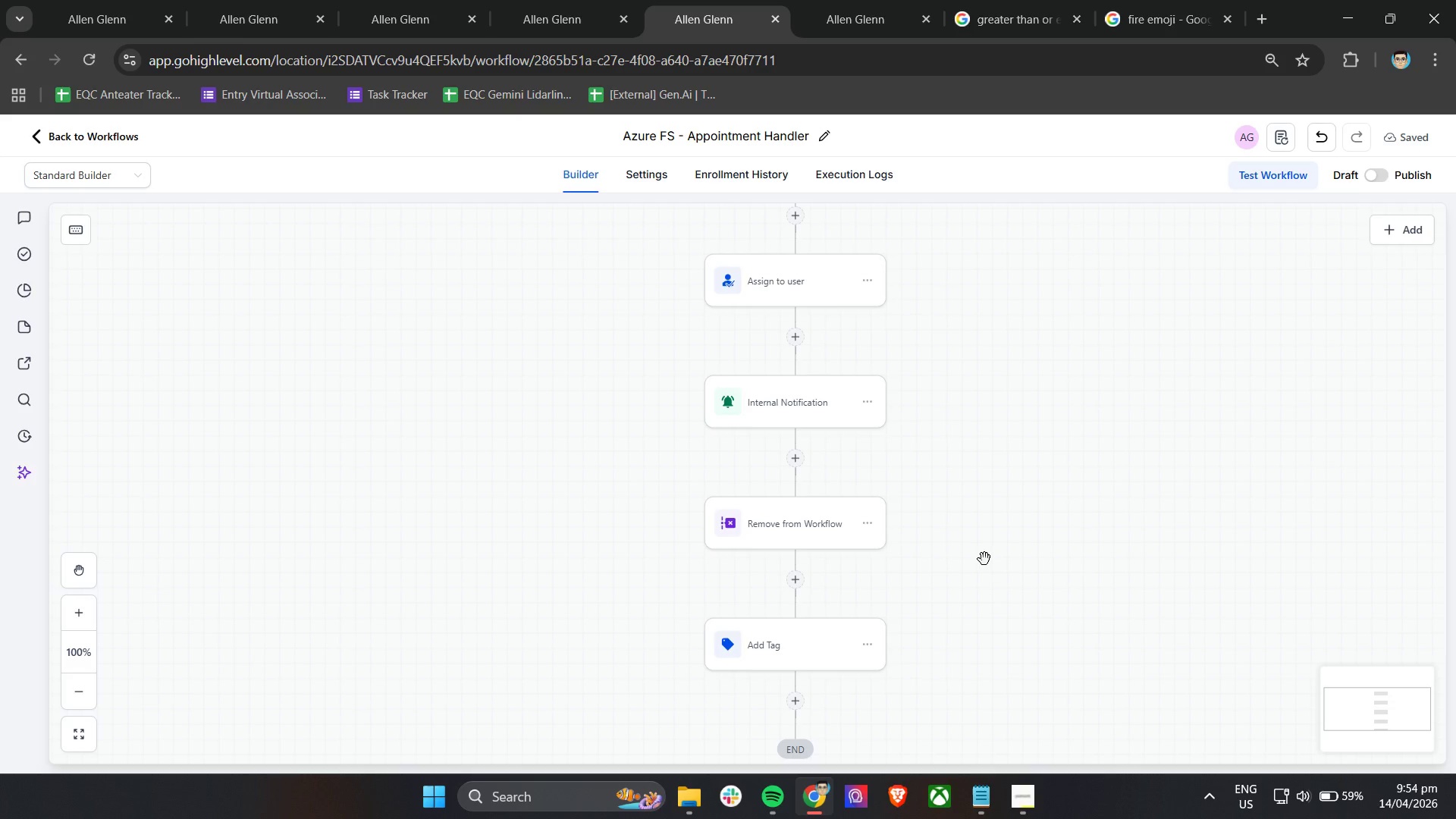 
wait(47.36)
 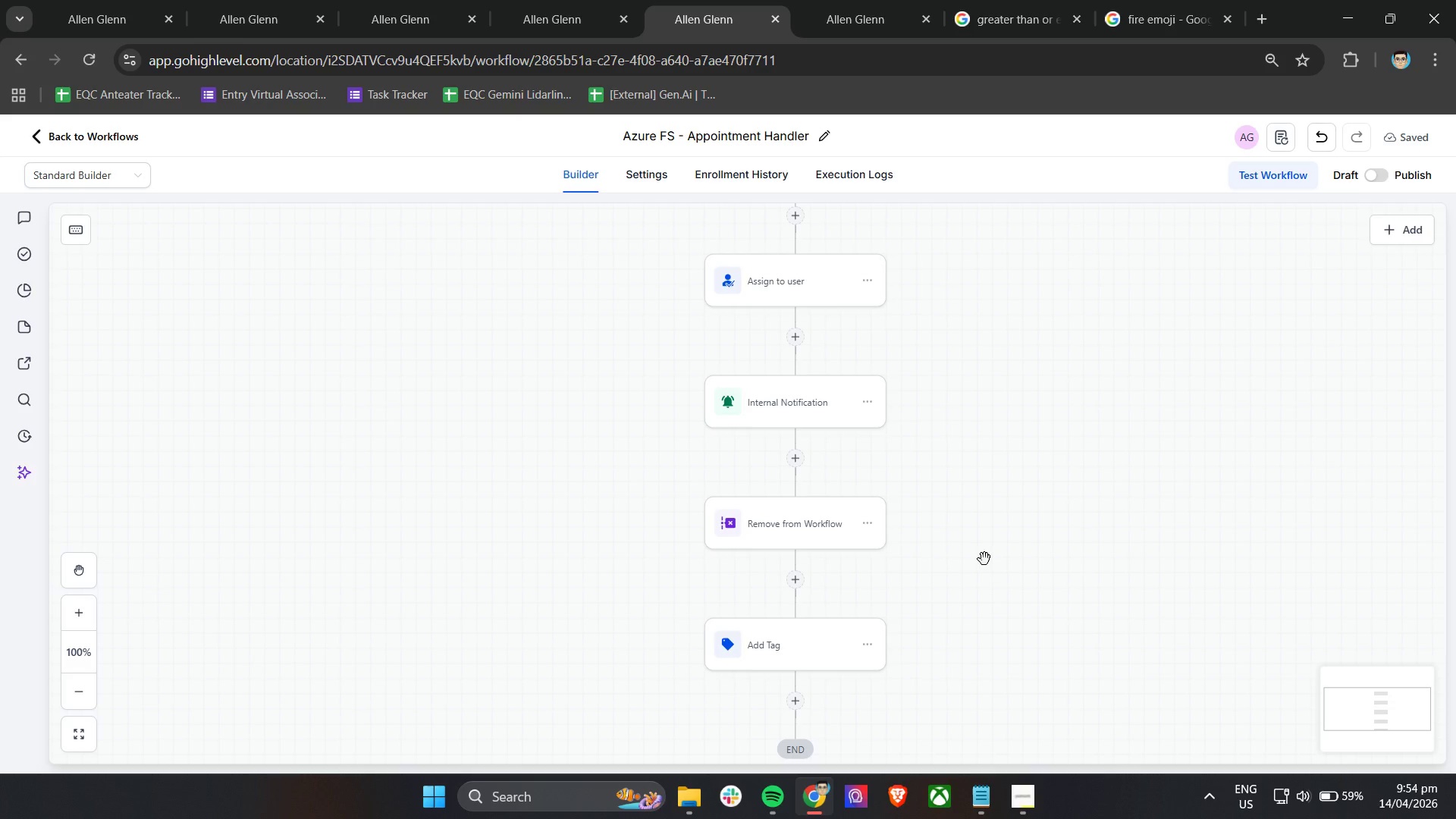 
scroll: coordinate [1009, 455], scroll_direction: down, amount: 3.0
 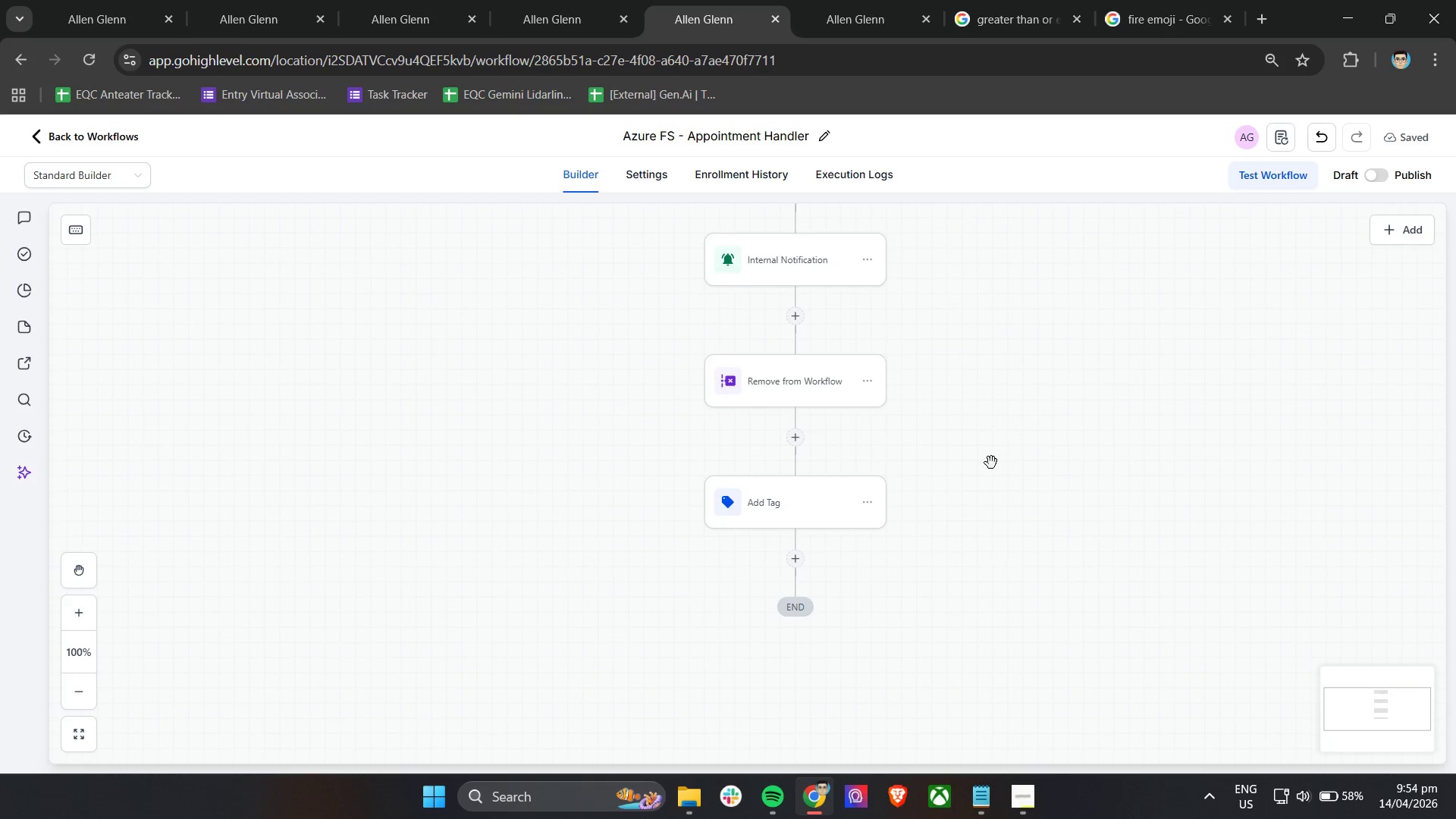 
scroll: coordinate [959, 516], scroll_direction: up, amount: 1.0
 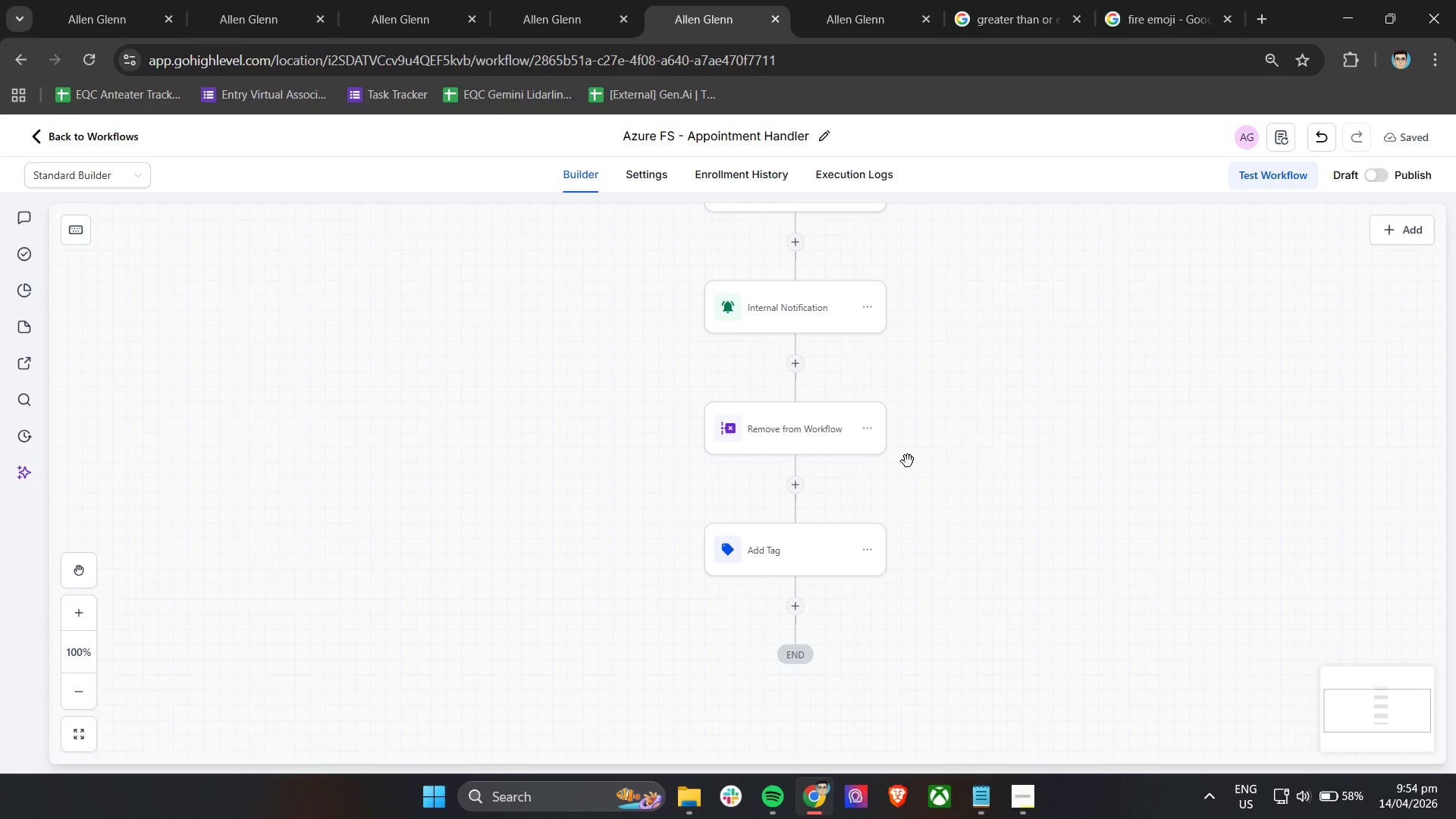 
wait(27.58)
 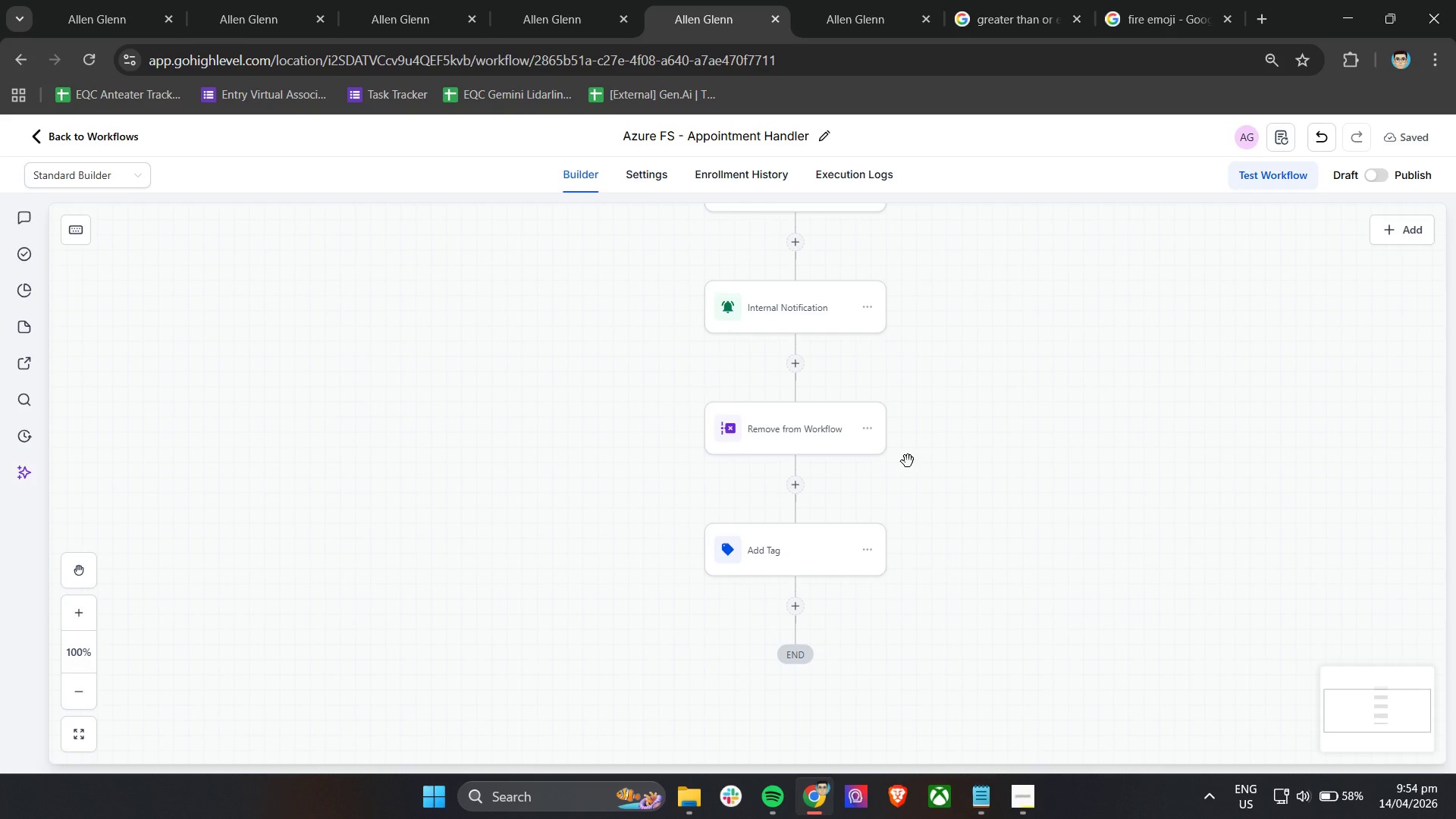 
scroll: coordinate [903, 461], scroll_direction: up, amount: 8.0
 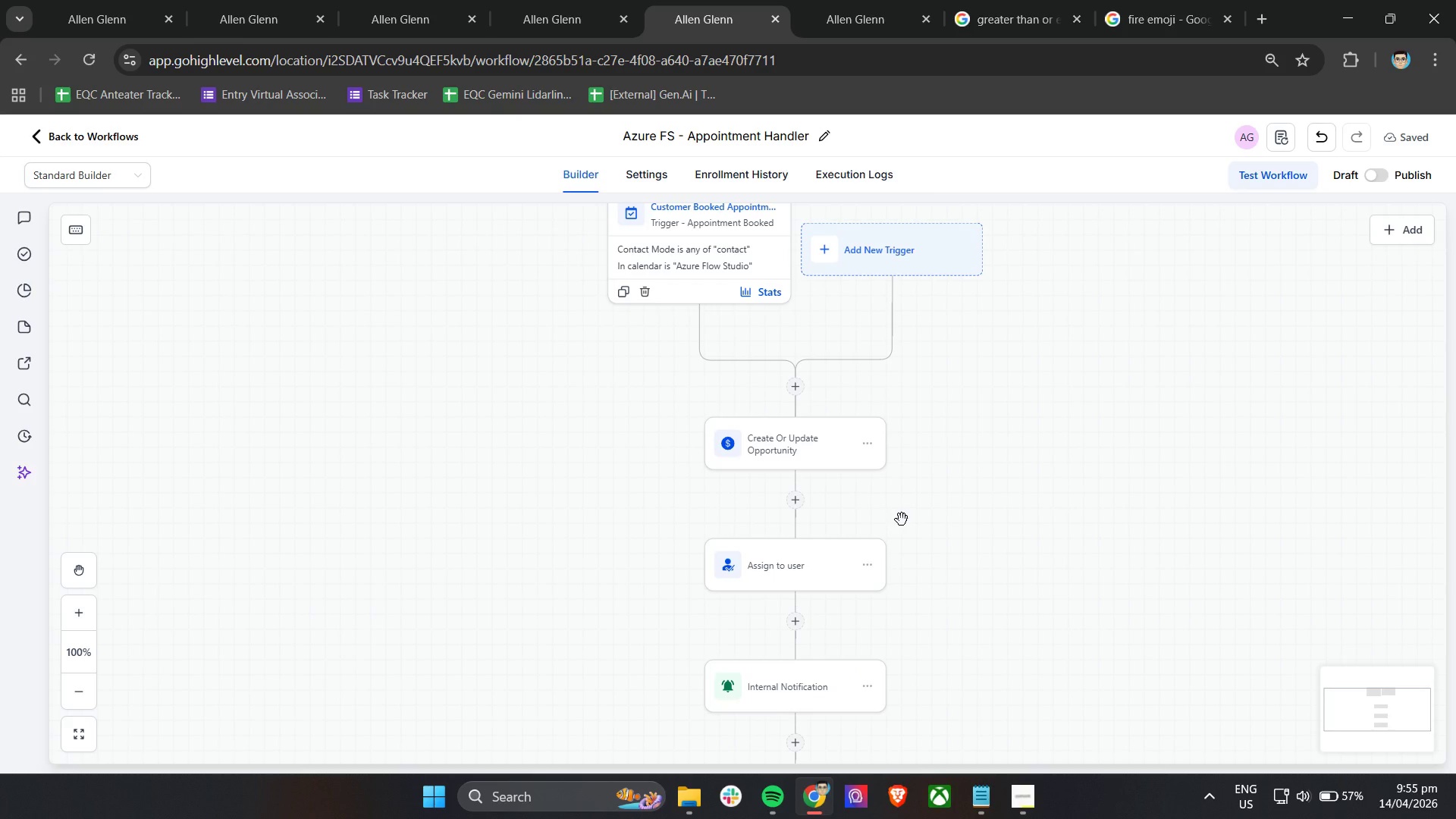 
wait(6.22)
 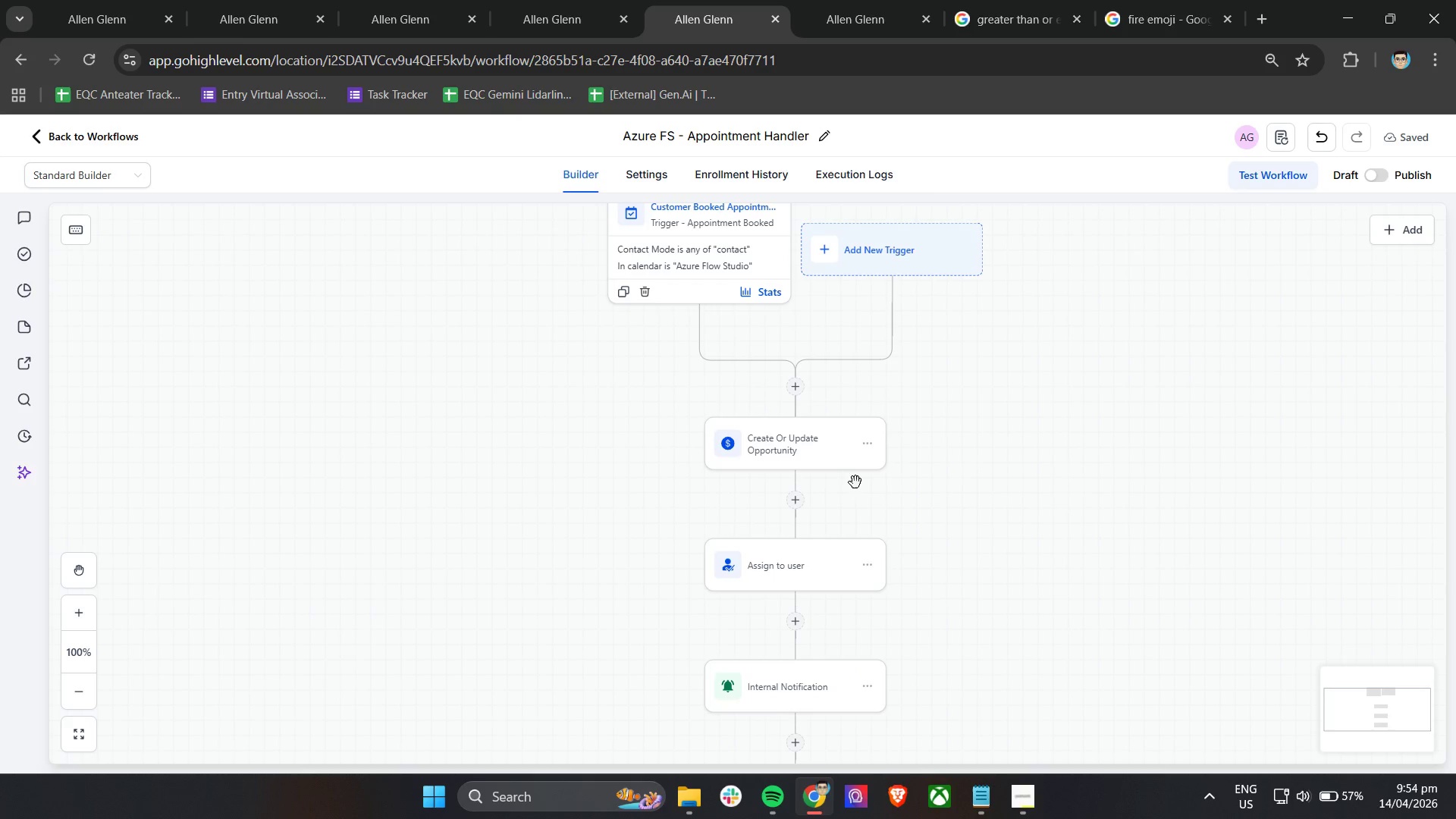 
scroll: coordinate [689, 436], scroll_direction: up, amount: 1.0
 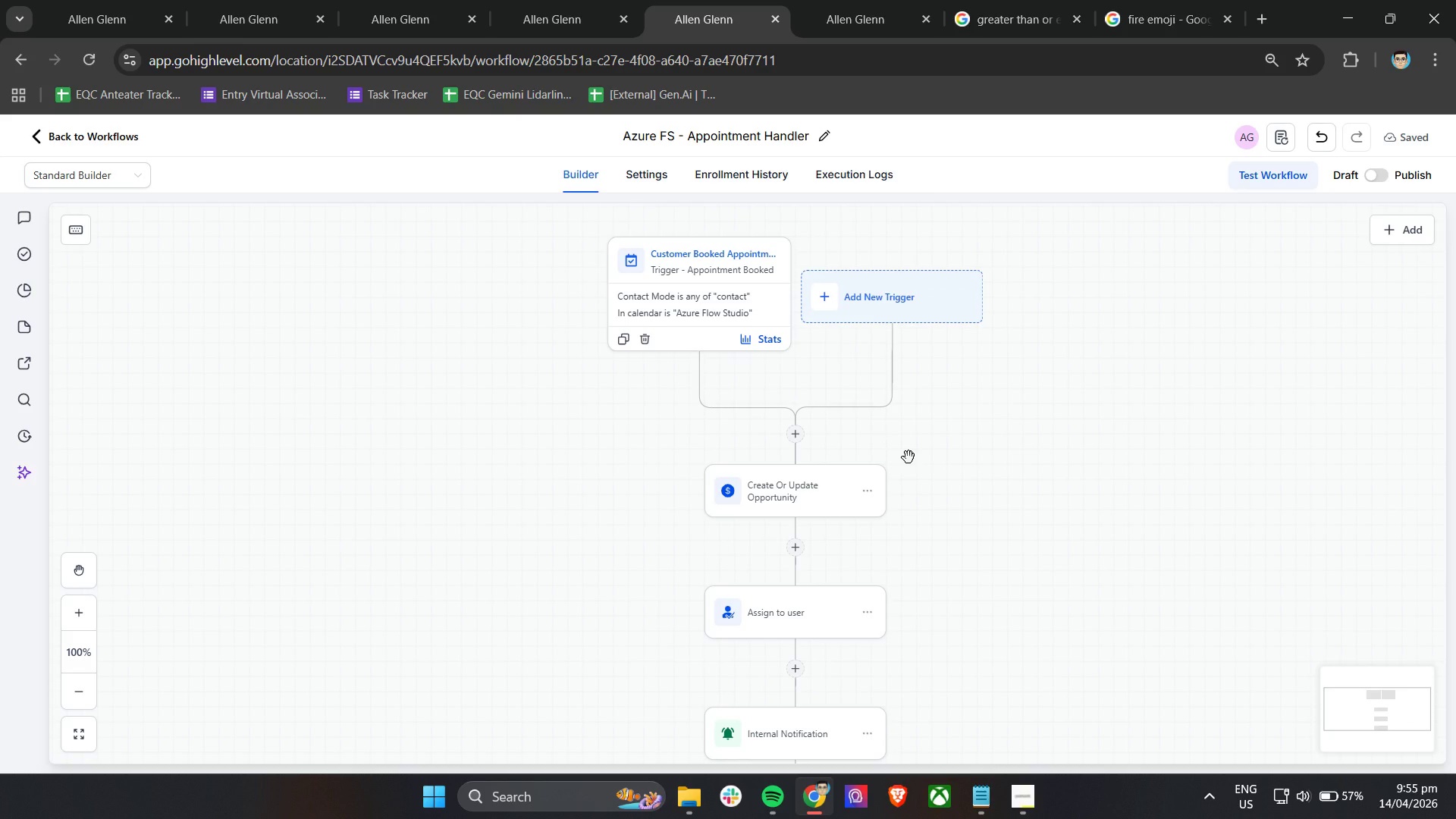 
scroll: coordinate [908, 457], scroll_direction: down, amount: 2.0
 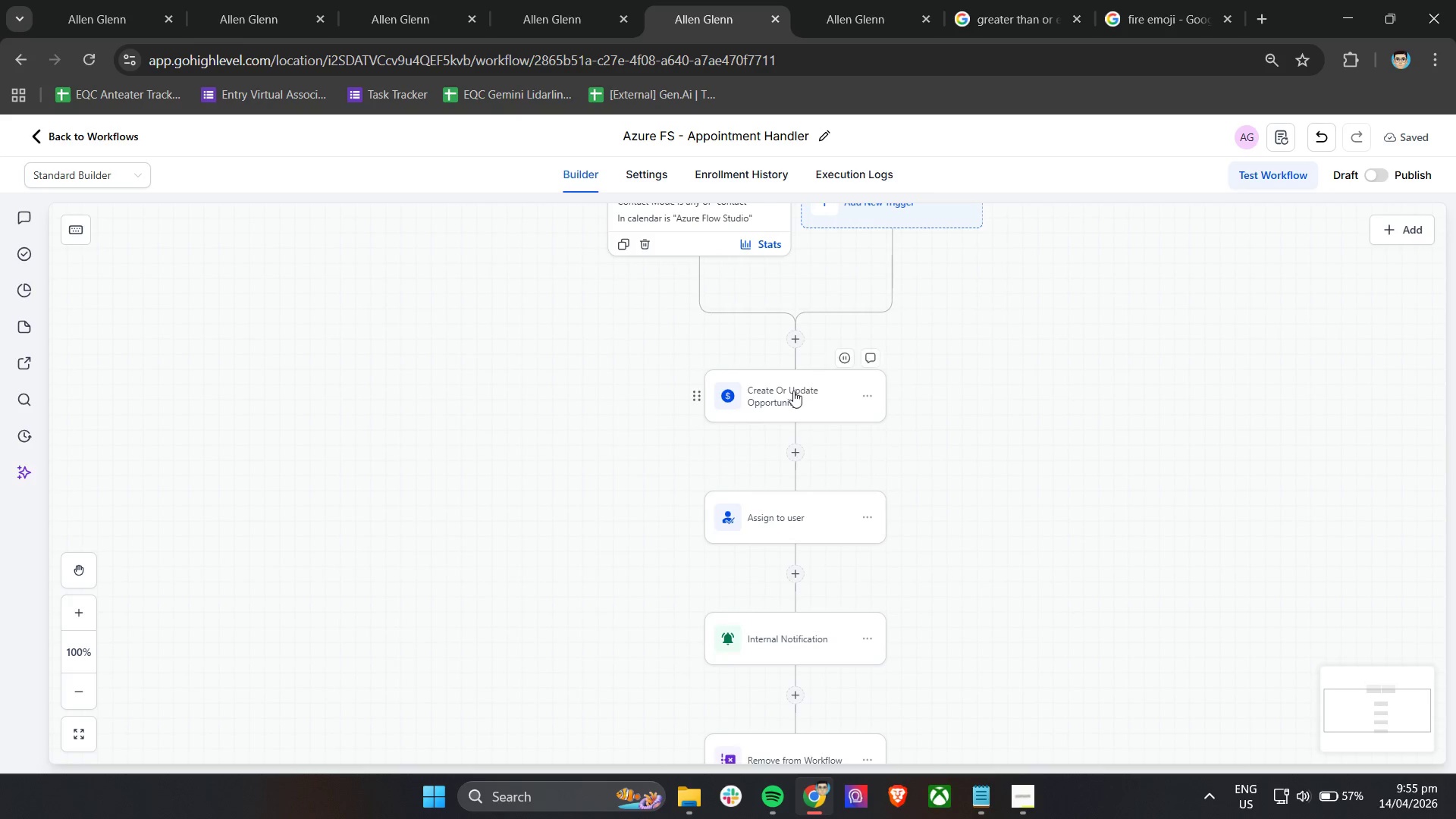 
left_click([793, 387])
 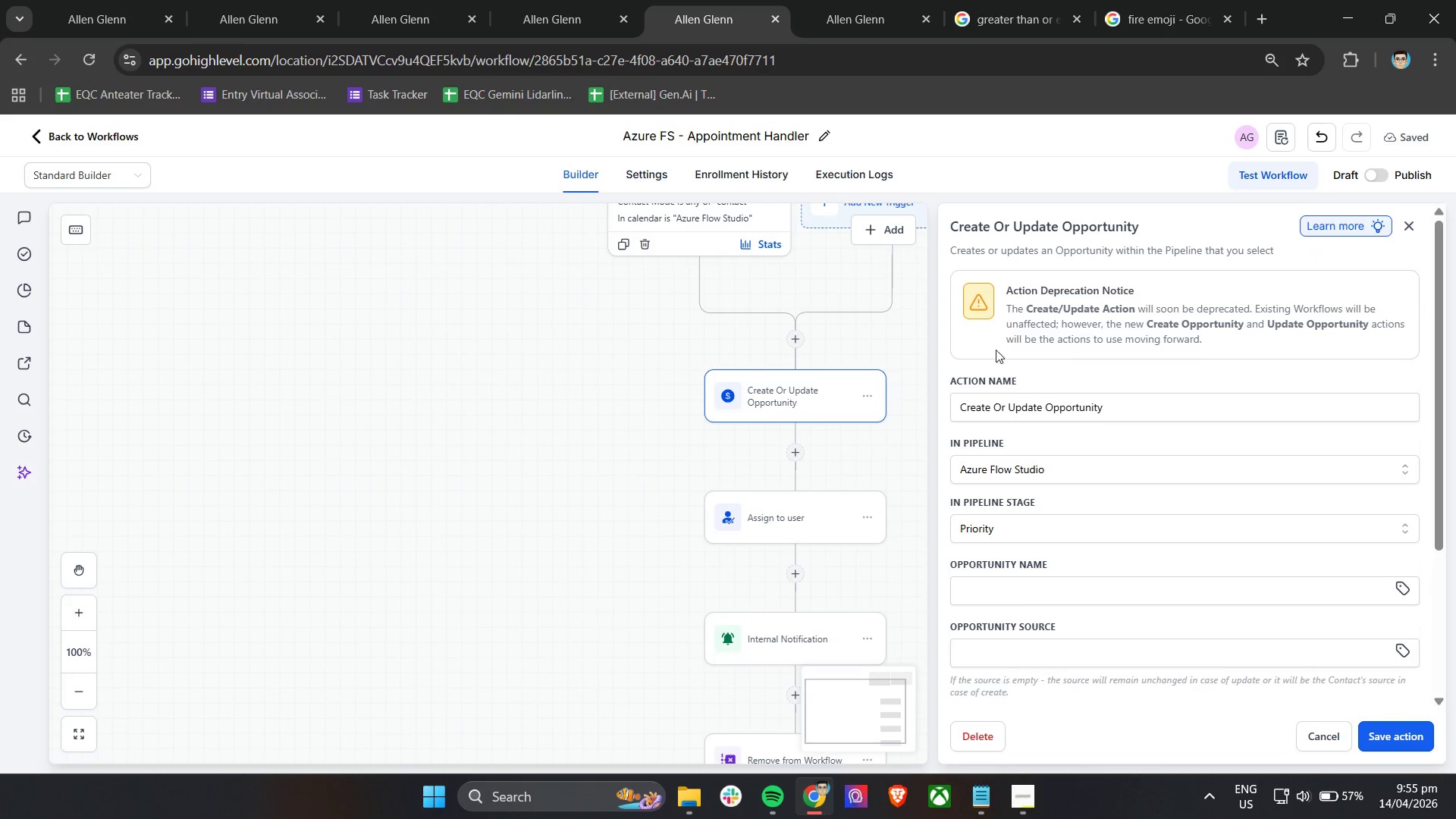 
left_click([1134, 403])
 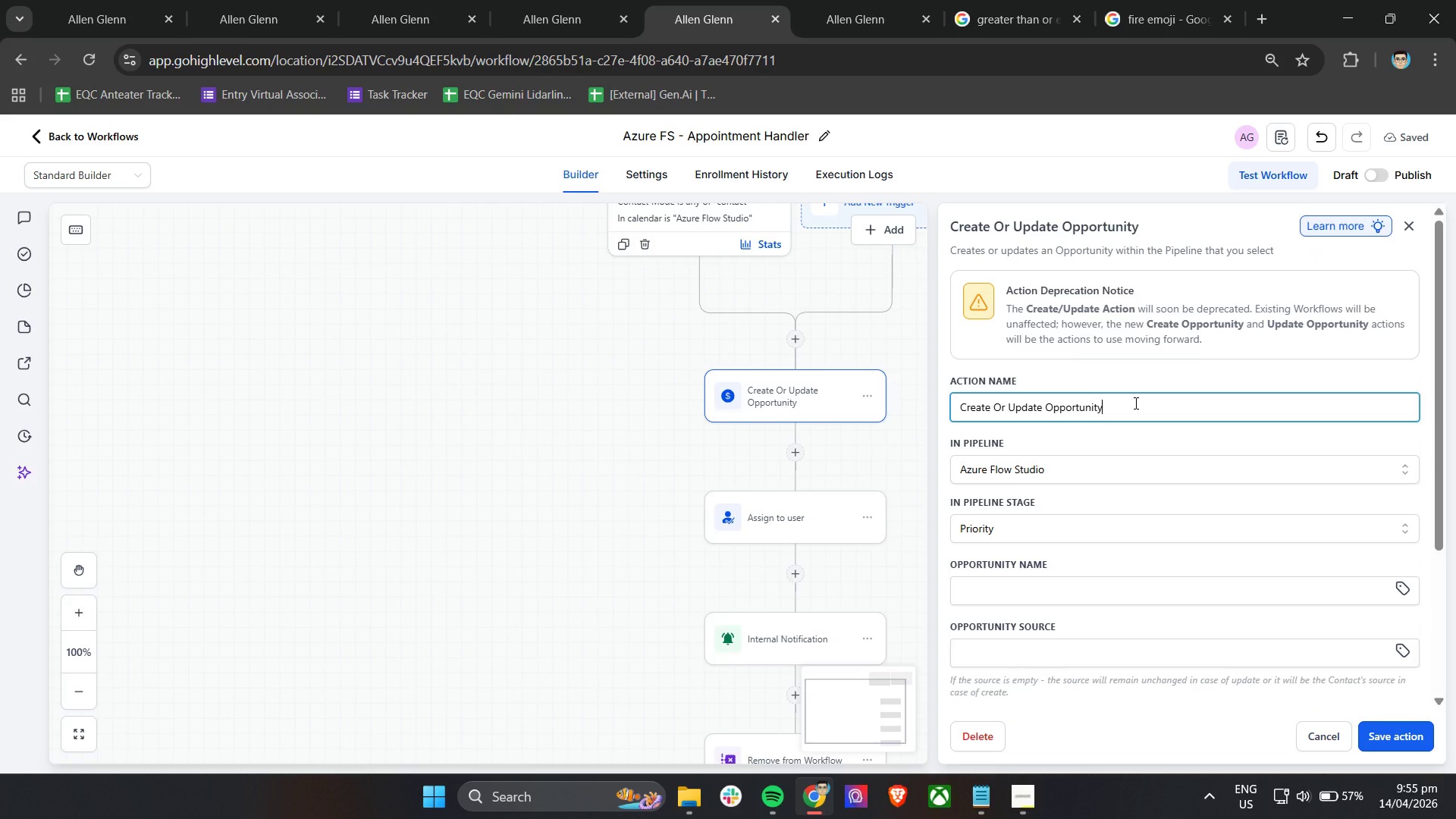 
key(Control+ControlLeft)
 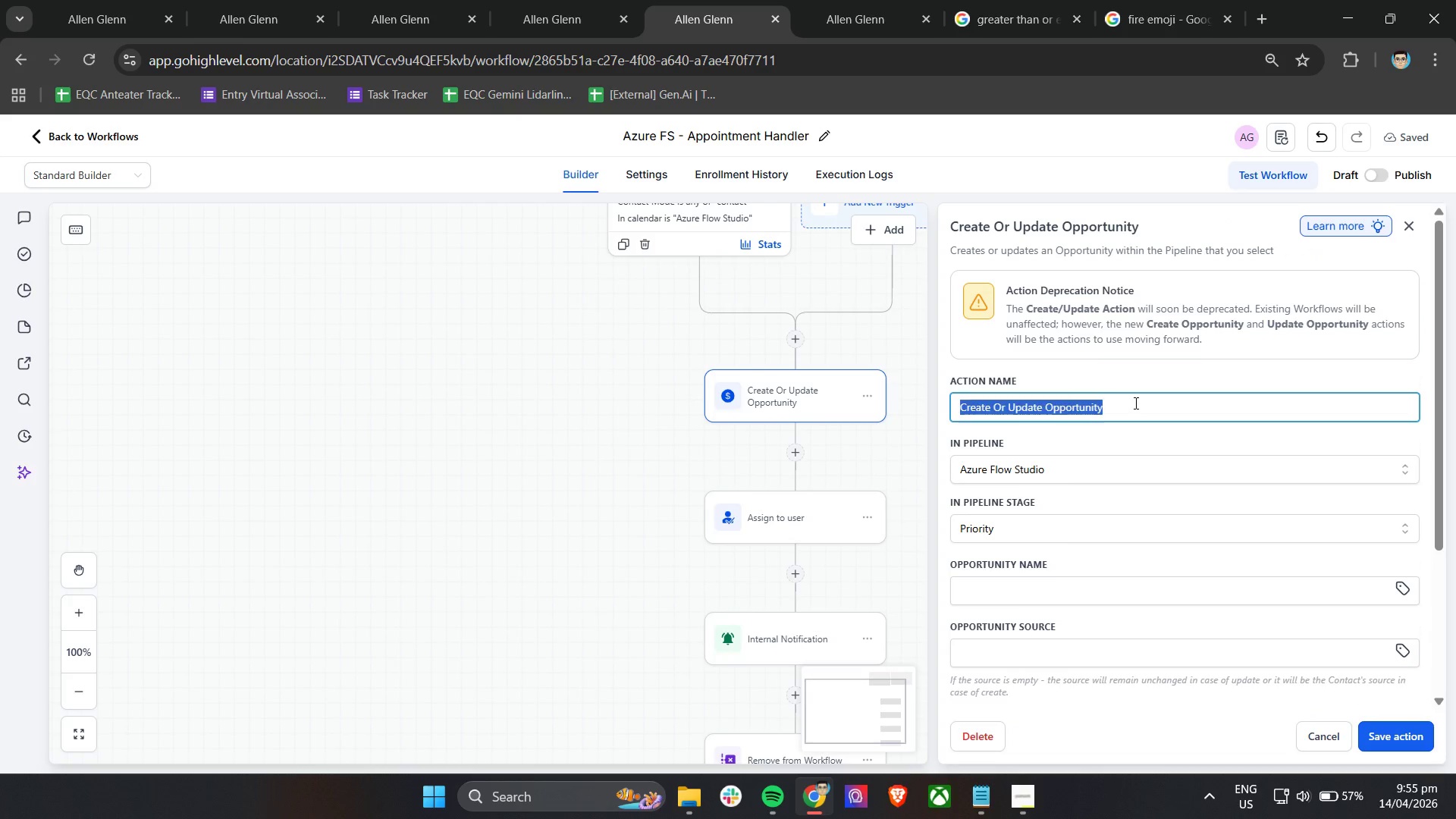 
key(Control+A)
 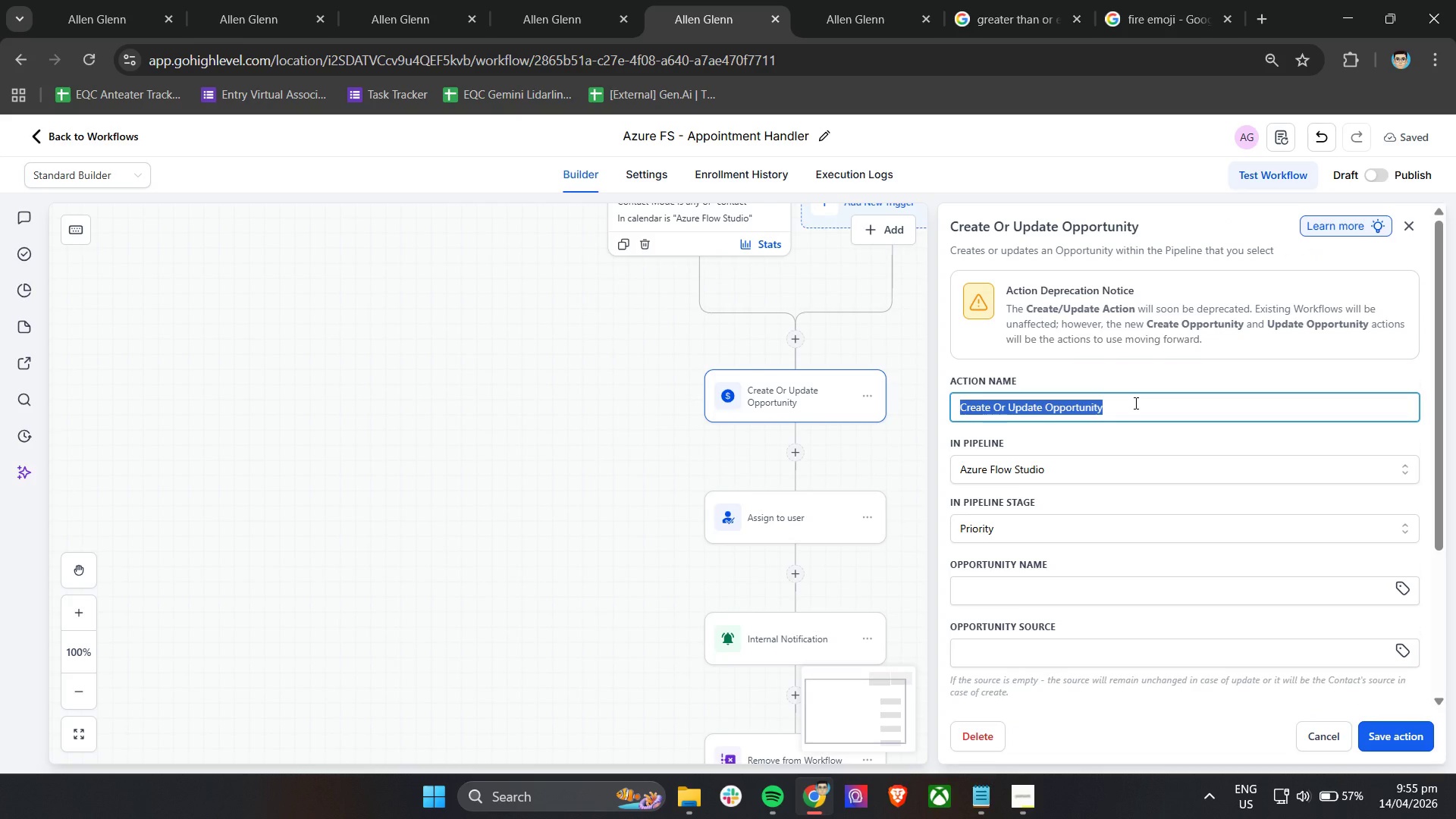 
type(Update Opportunity - Move to Priority (Hot Lead))
 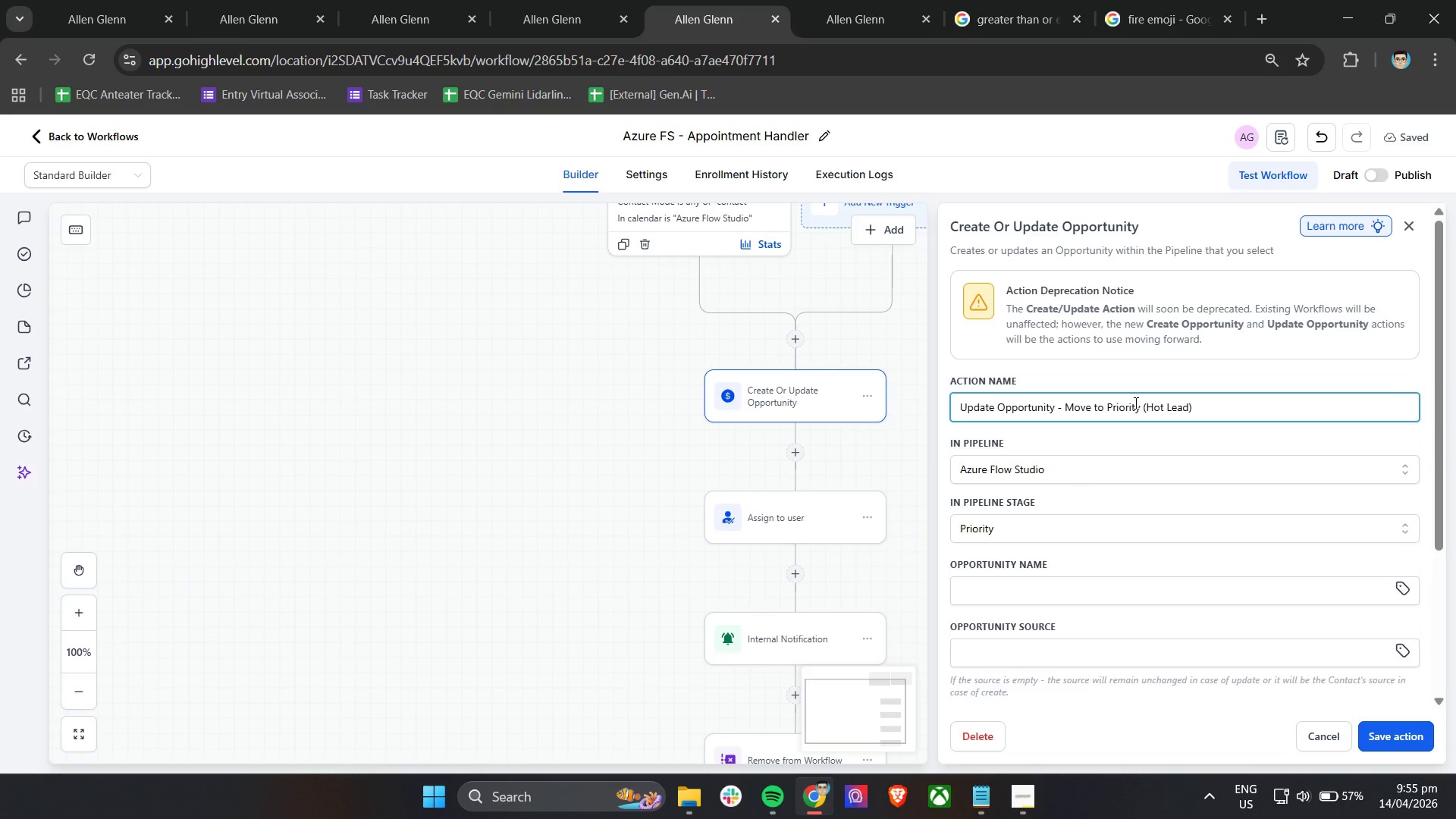 
left_click([1100, 500])
 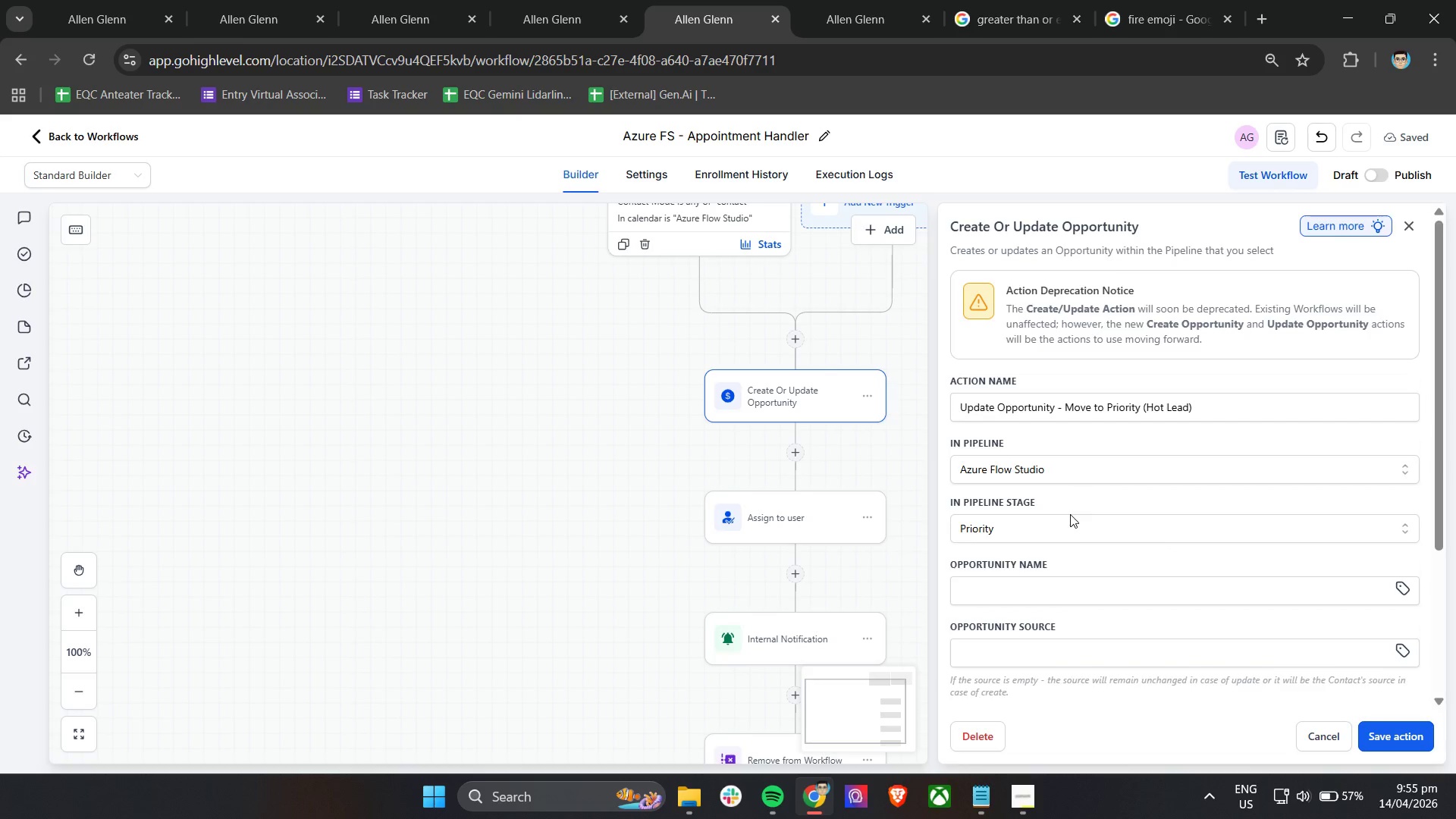 
scroll: coordinate [1070, 515], scroll_direction: down, amount: 2.0
 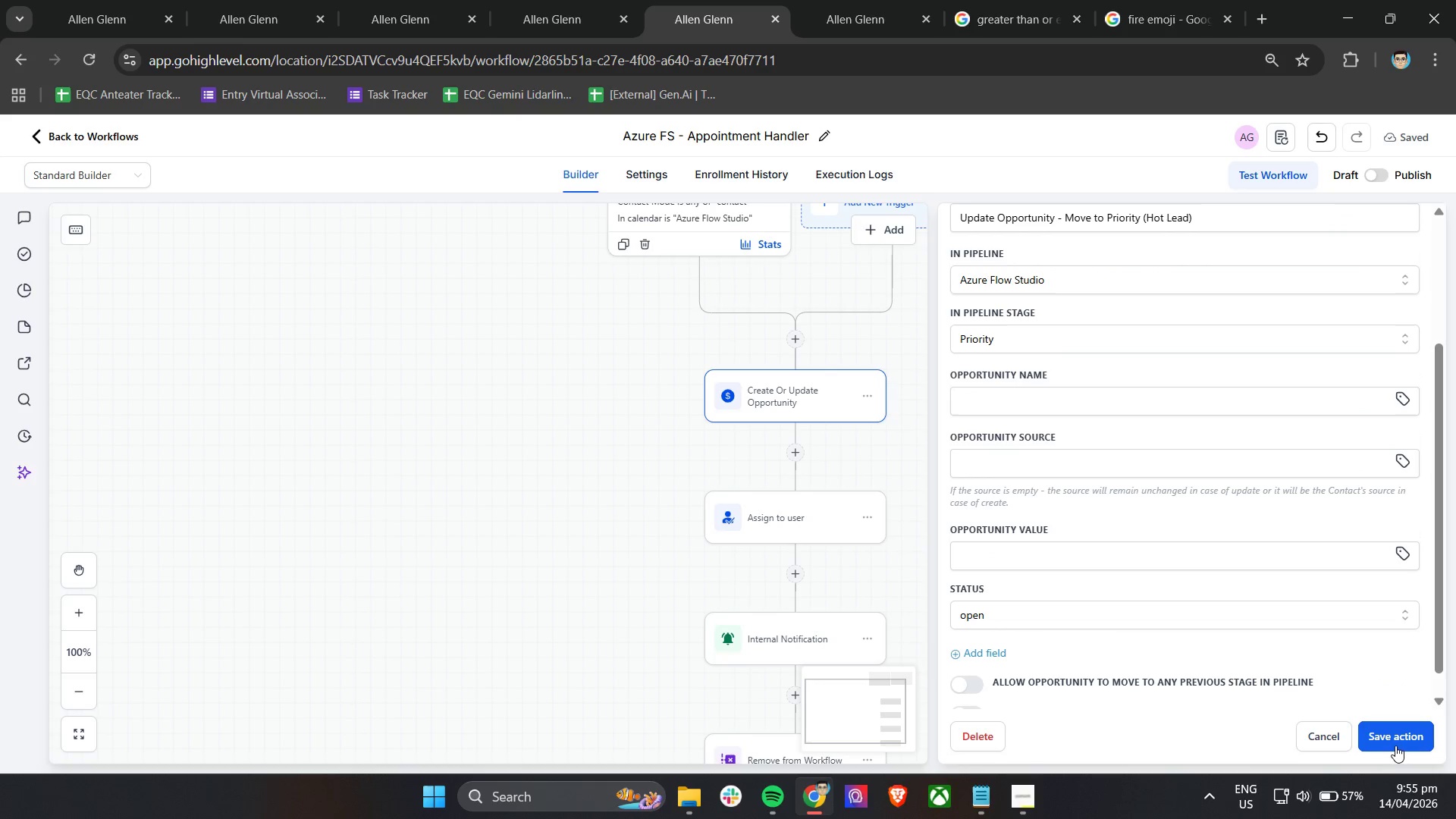 
left_click([1397, 739])
 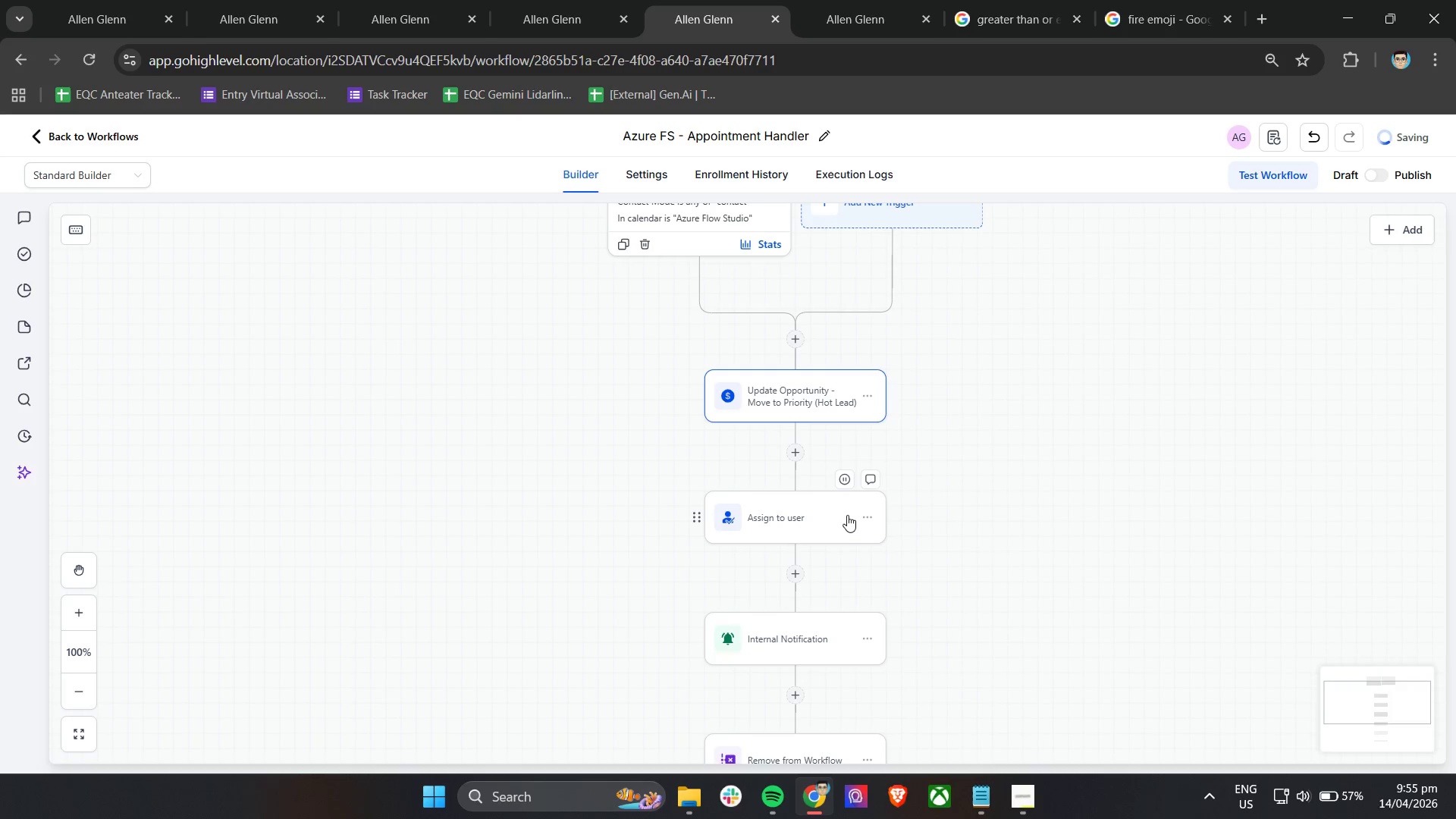 
left_click([846, 519])
 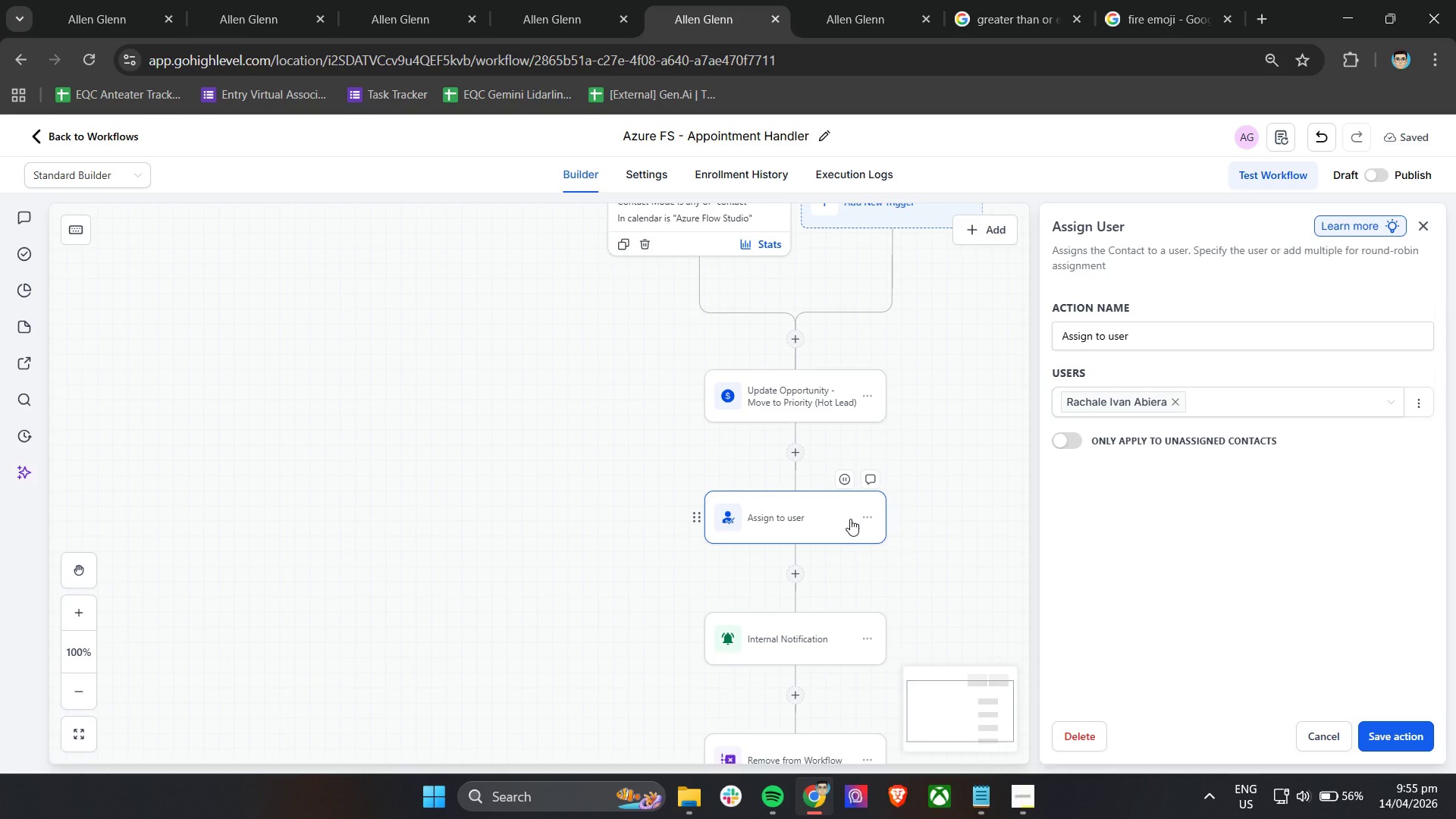 
wait(14.5)
 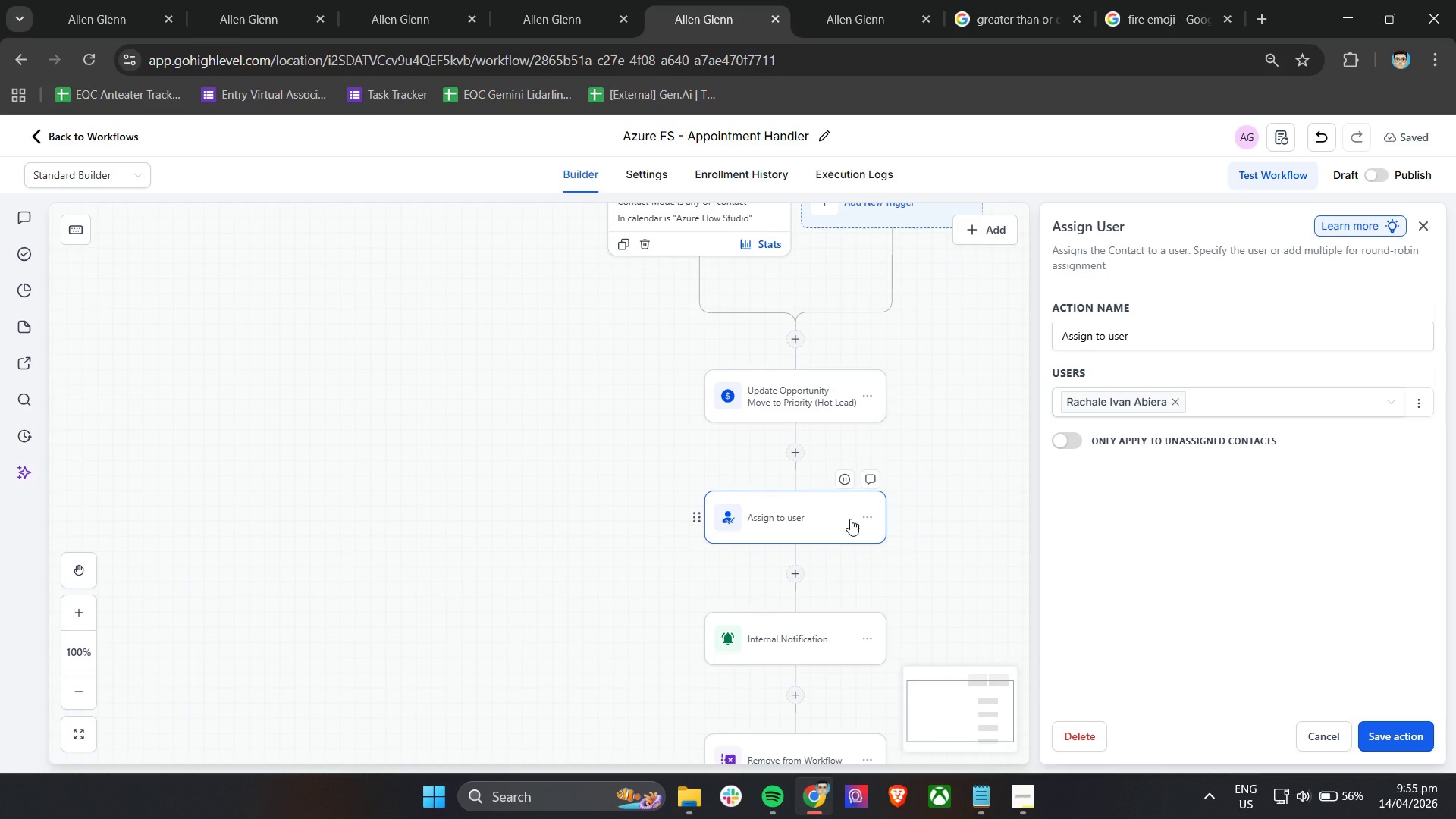 
left_click_drag(start_coordinate=[1165, 340], to_coordinate=[1031, 343])
 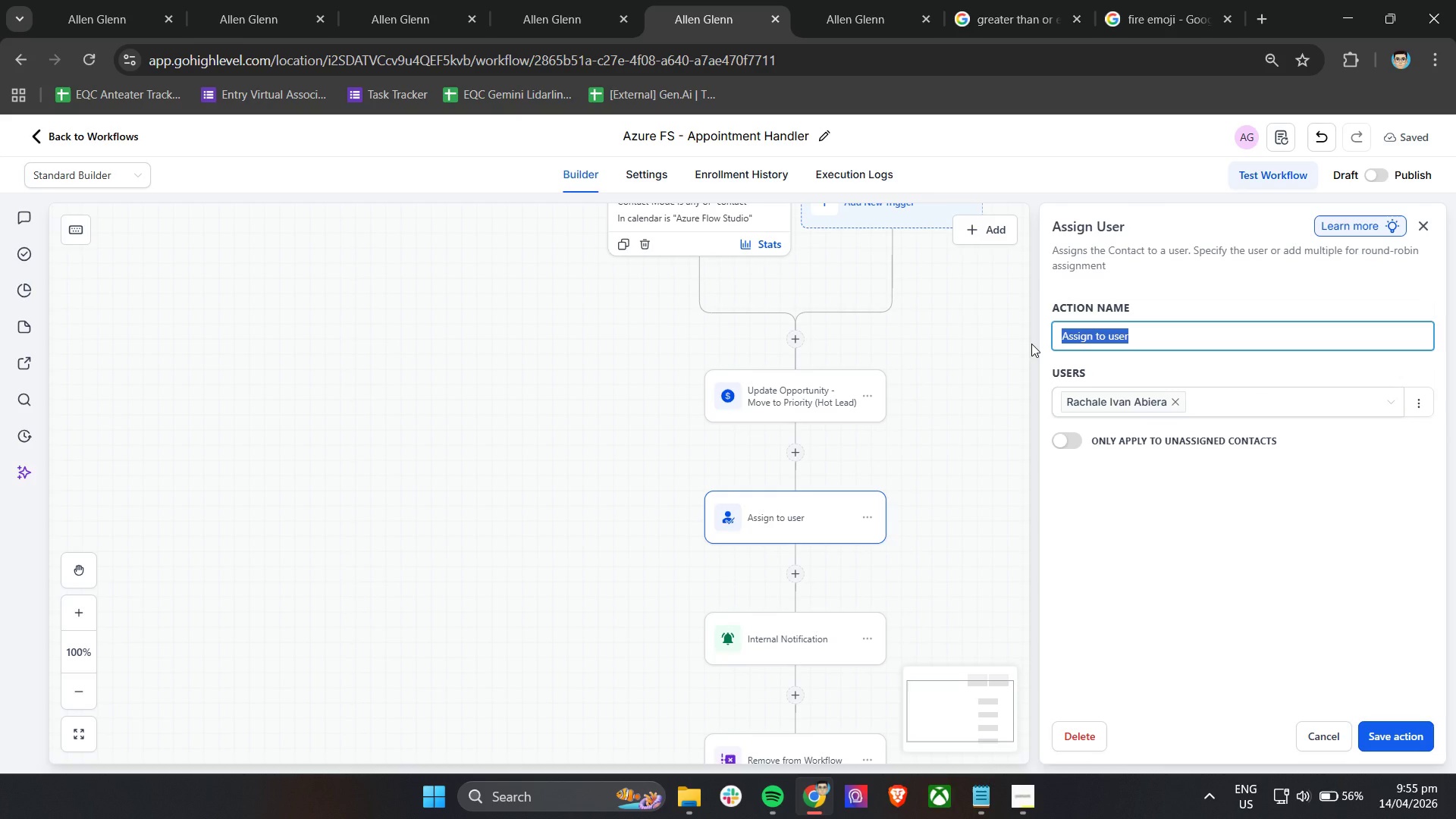 
type(Assign Ov)
key(Backspace)
type(wner - Saled F)
key(Backspace)
key(Backspace)
key(Backspace)
type(s Follow-up)
 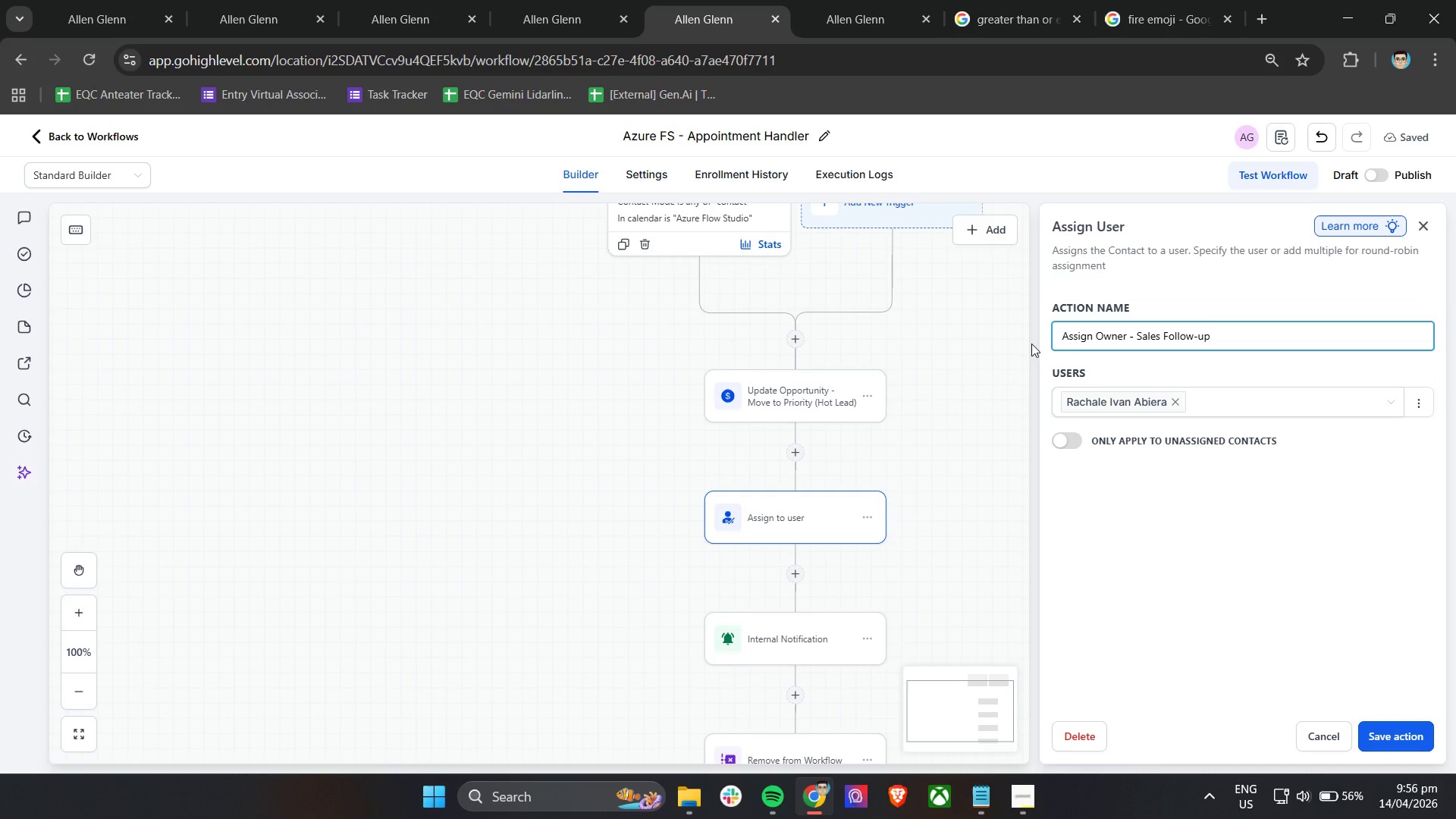 
left_click([1414, 738])
 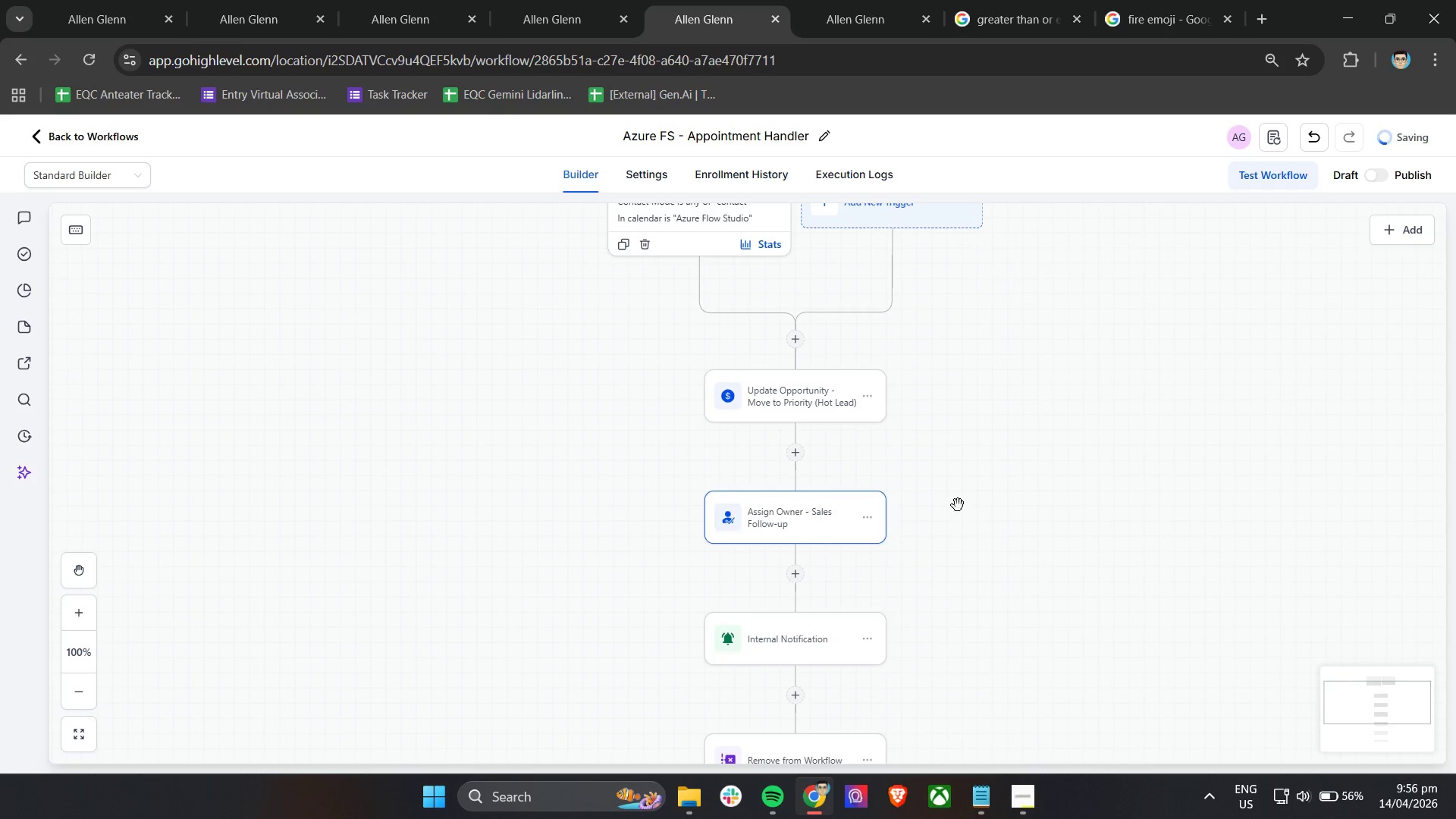 
scroll: coordinate [958, 505], scroll_direction: down, amount: 2.0
 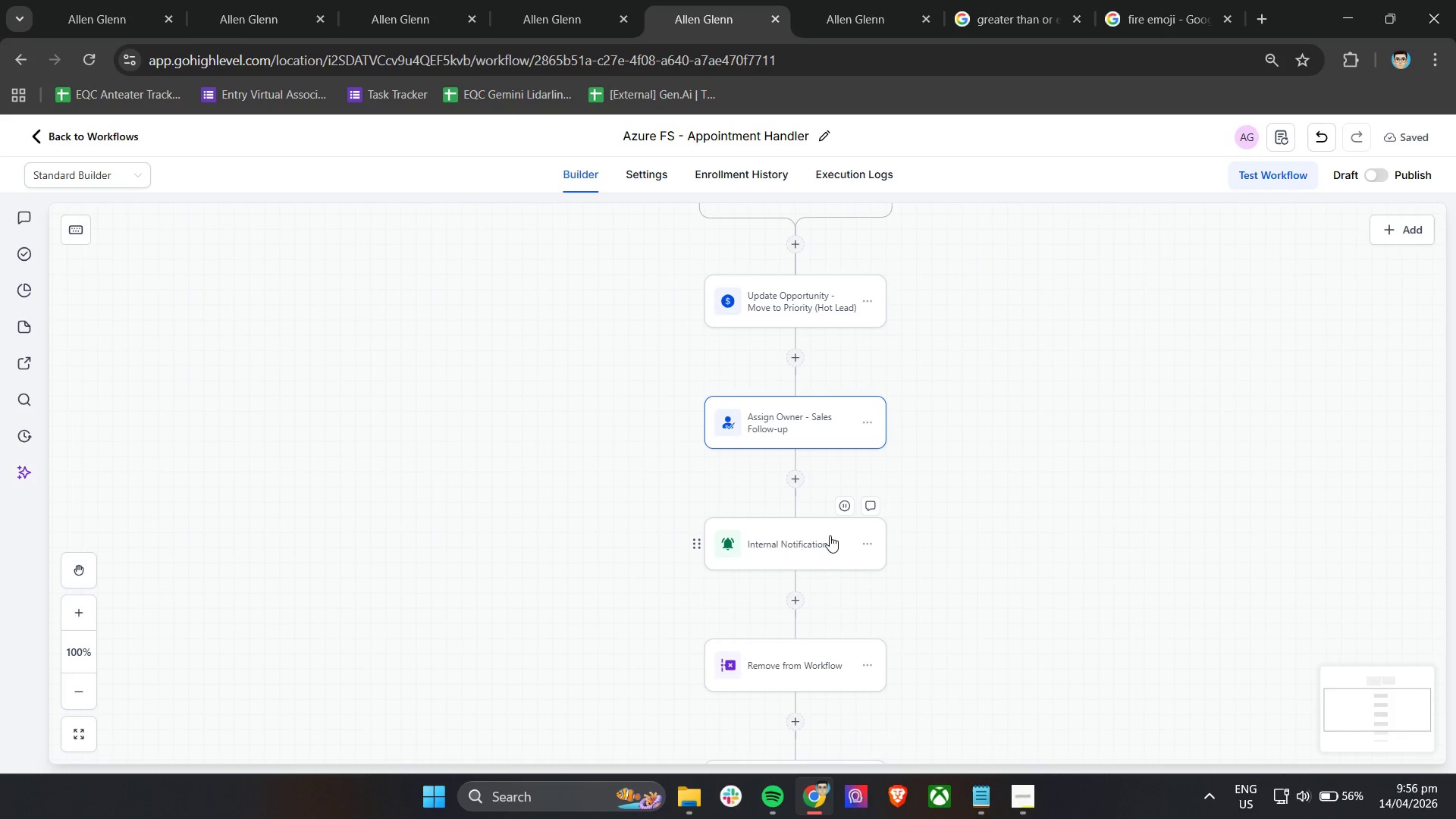 
left_click([830, 535])
 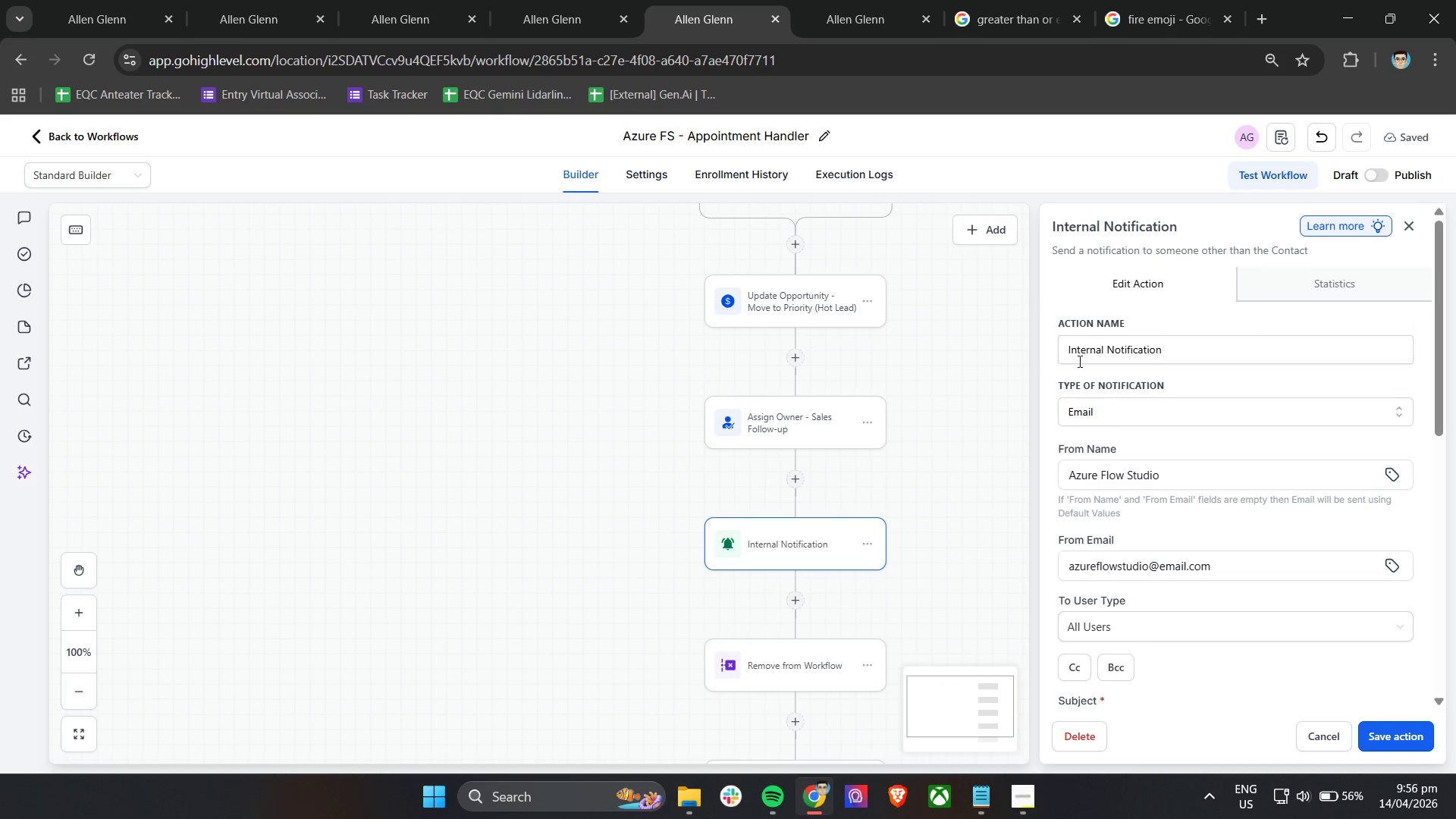 
left_click_drag(start_coordinate=[1191, 359], to_coordinate=[1009, 350])
 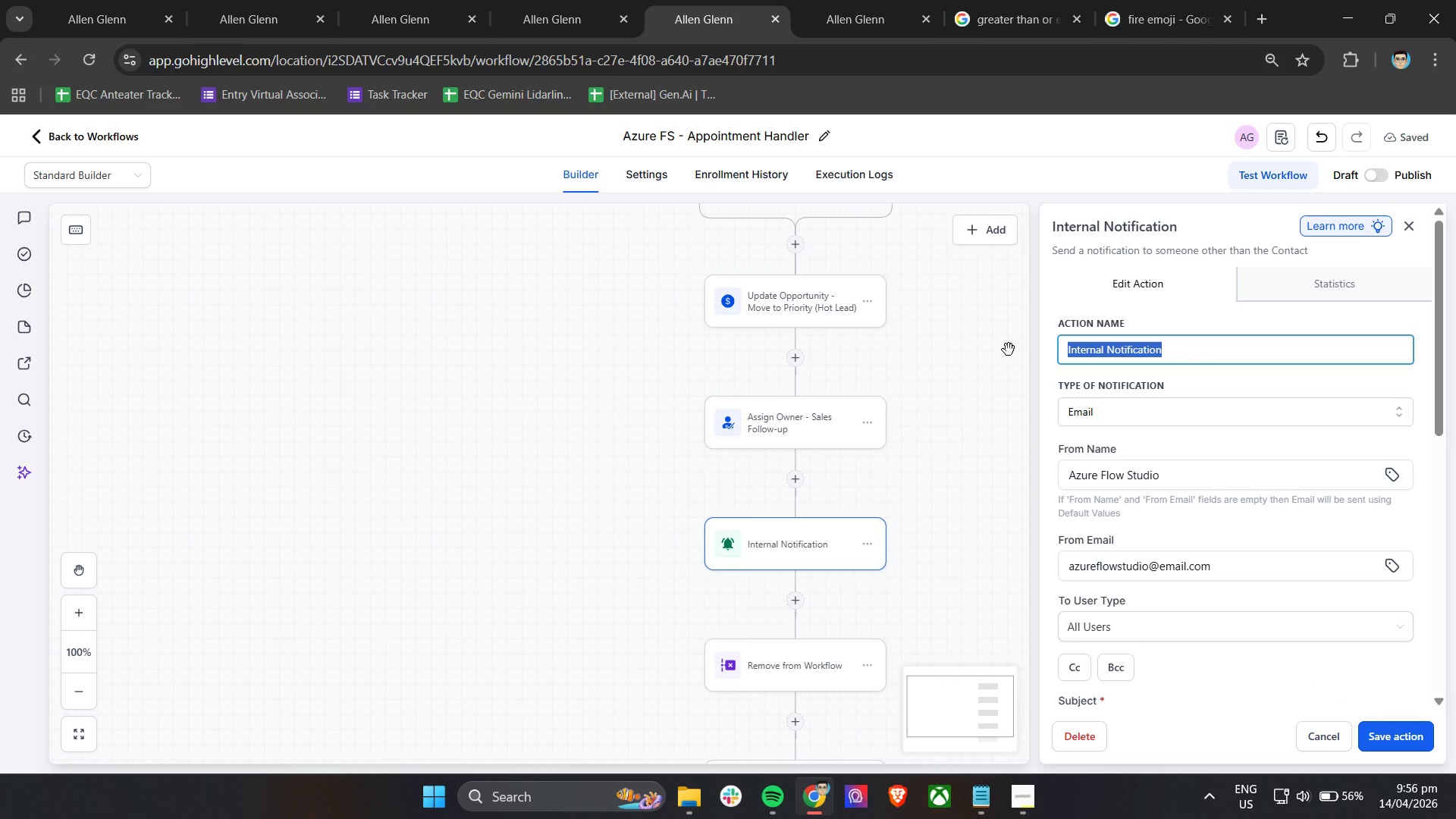 
type(Notir)
key(Backspace)
type(fy Team - n)
key(Backspace)
type(New Booked call)
key(Backspace)
key(Backspace)
key(Backspace)
key(Backspace)
type(Call)
 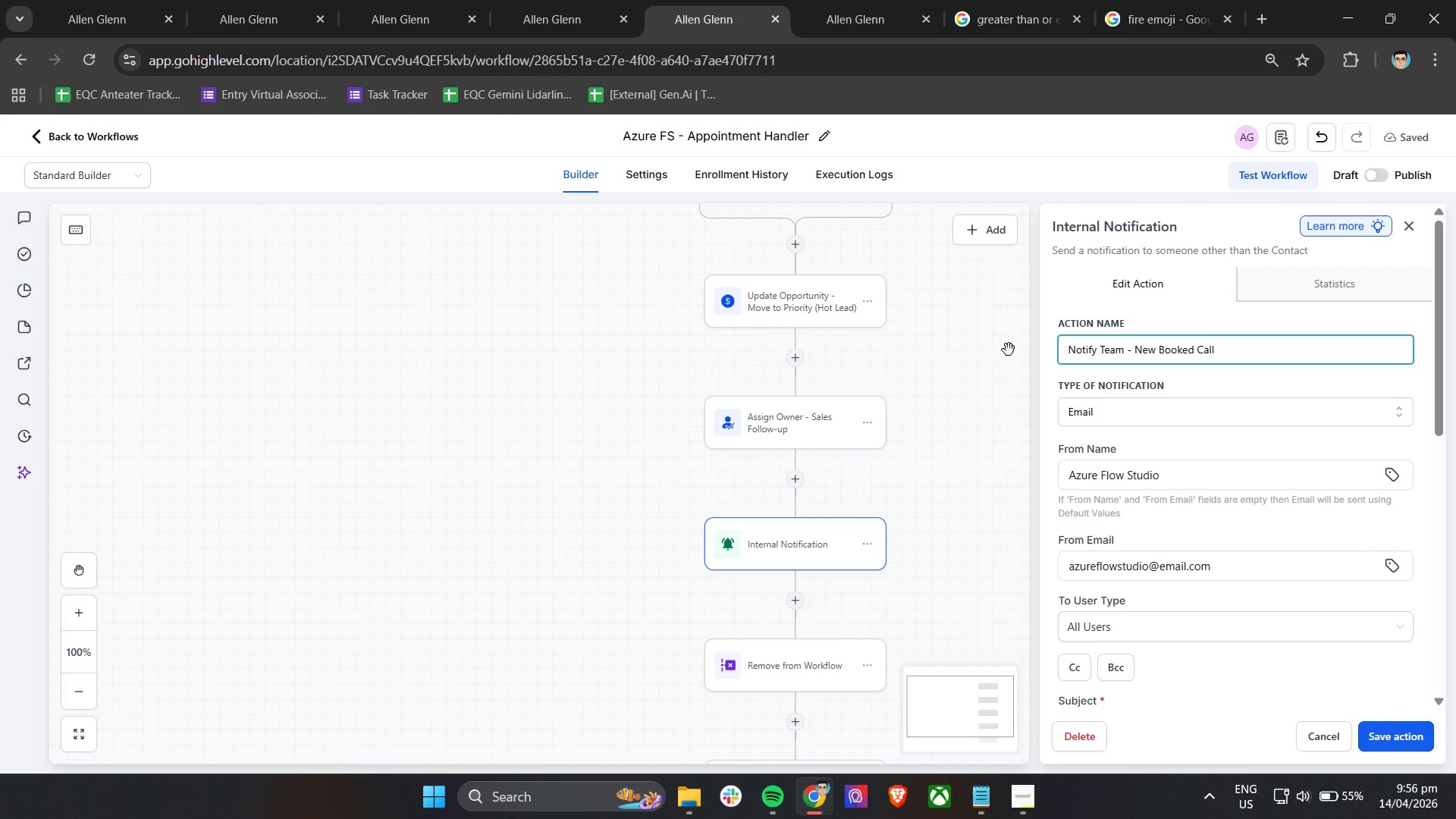 
left_click([1380, 736])
 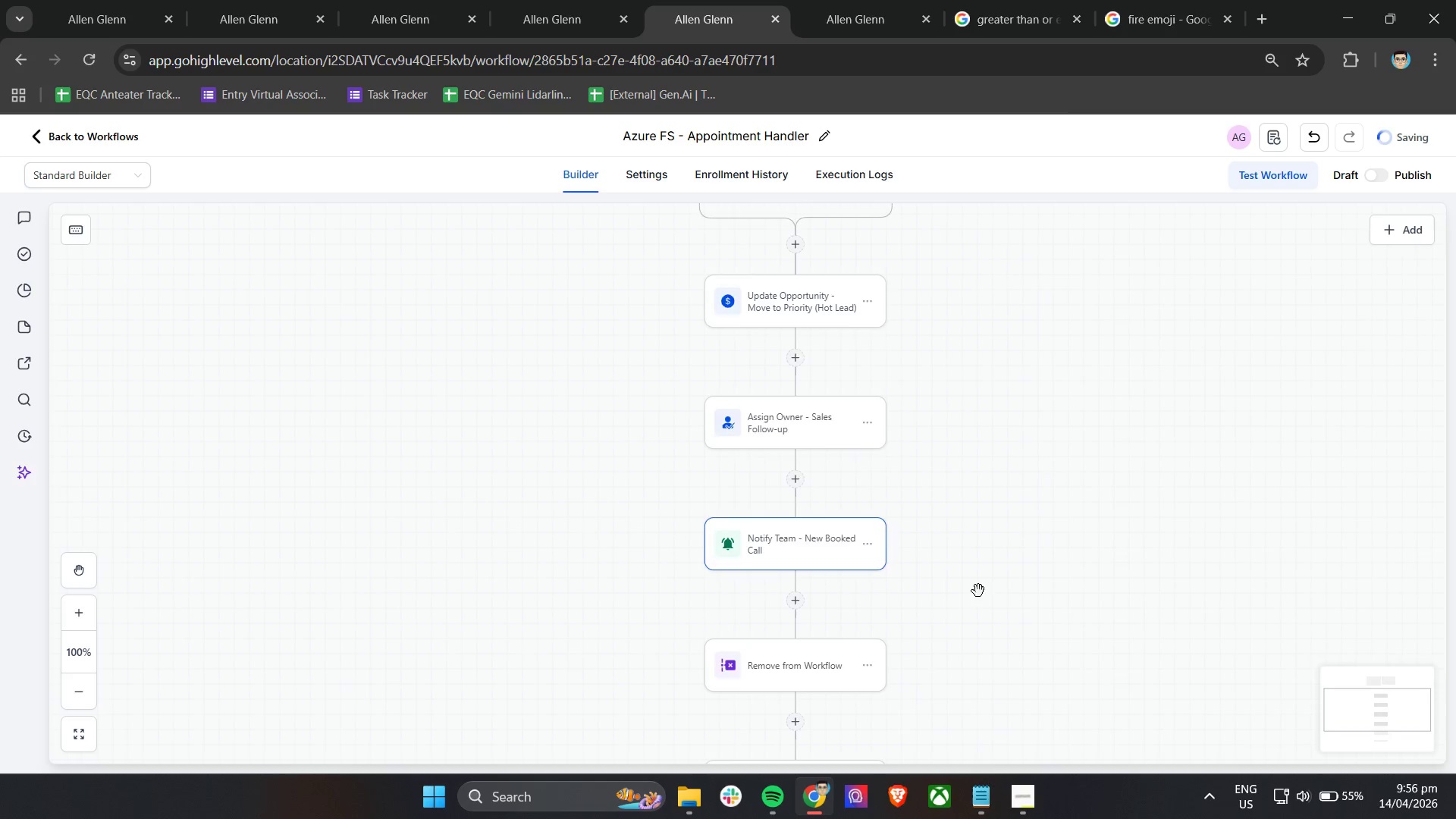 
left_click([783, 568])
 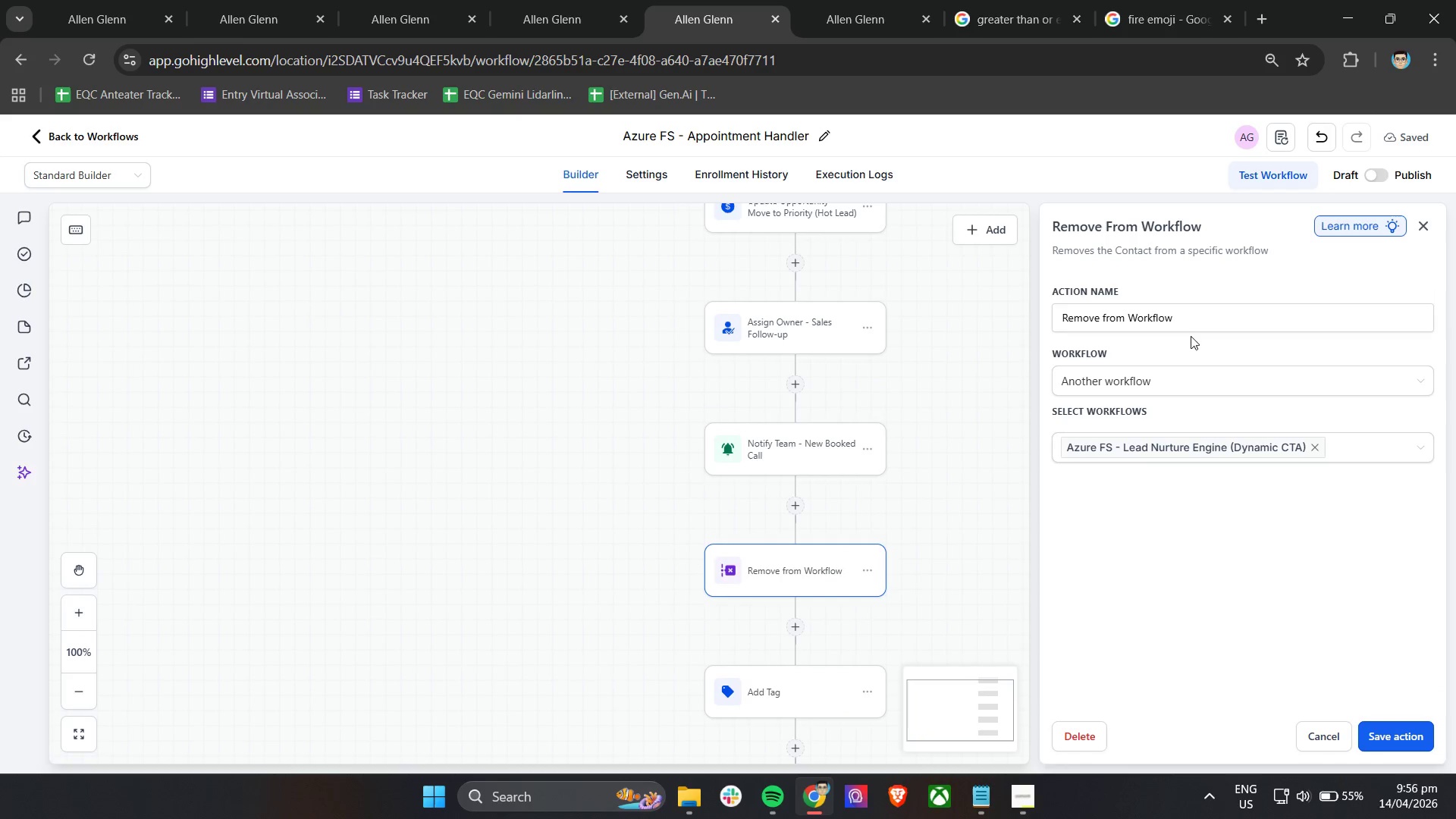 
scroll: coordinate [970, 590], scroll_direction: down, amount: 2.0
 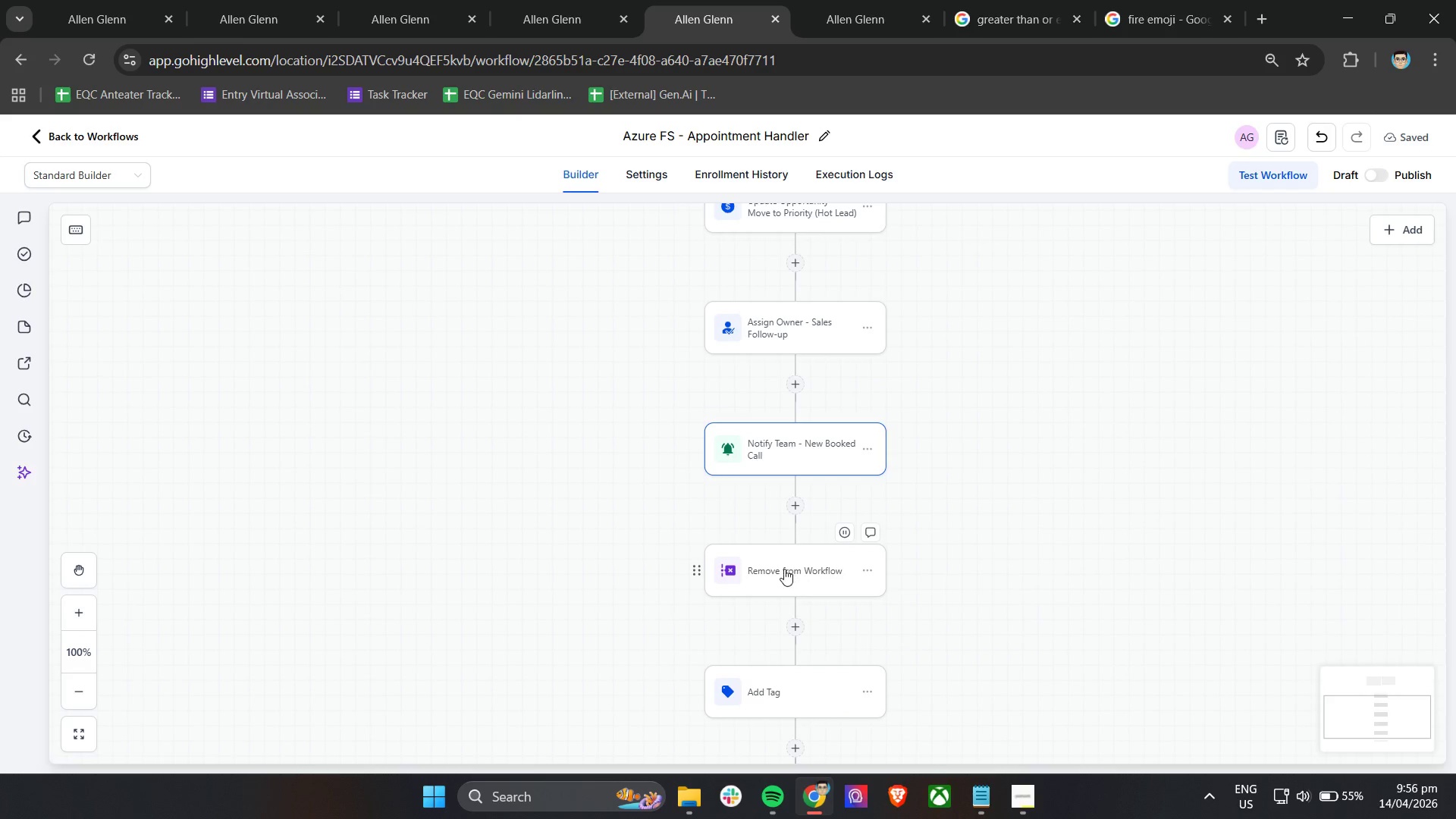 
left_click_drag(start_coordinate=[1213, 320], to_coordinate=[1011, 319])
 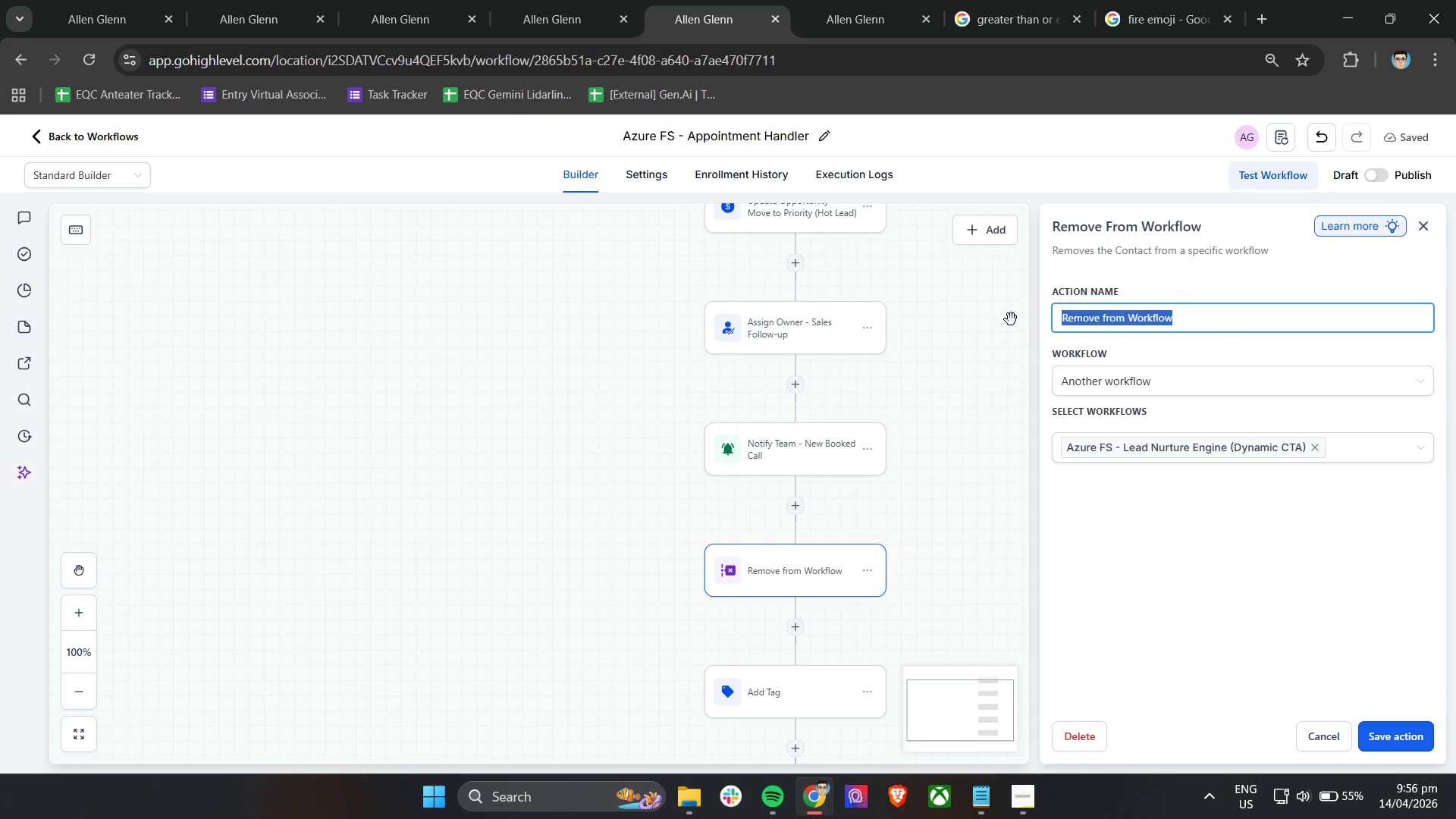 
hold_key(key=ShiftLeft, duration=0.8)
 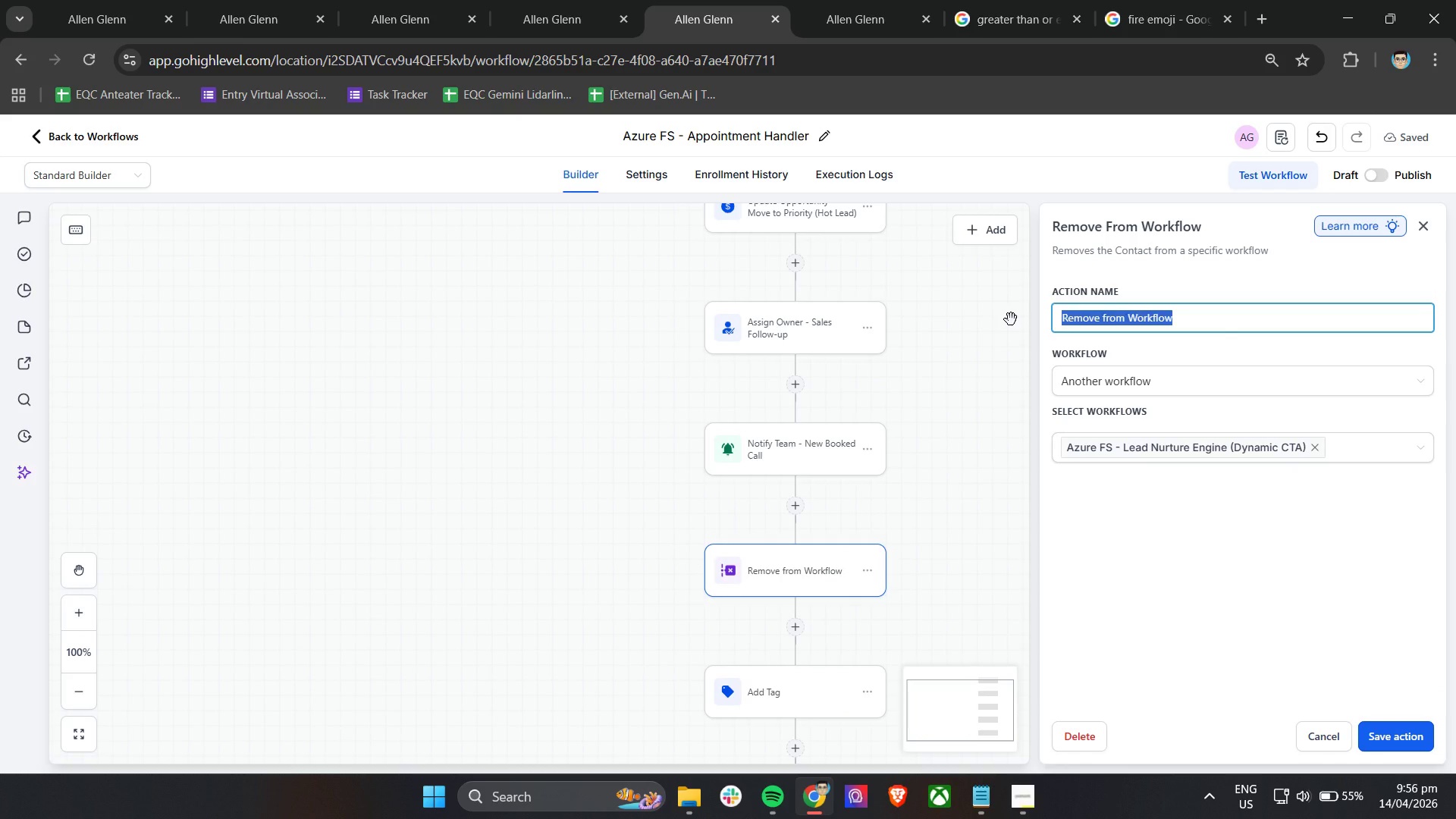 
hold_key(key=ShiftLeft, duration=0.45)
 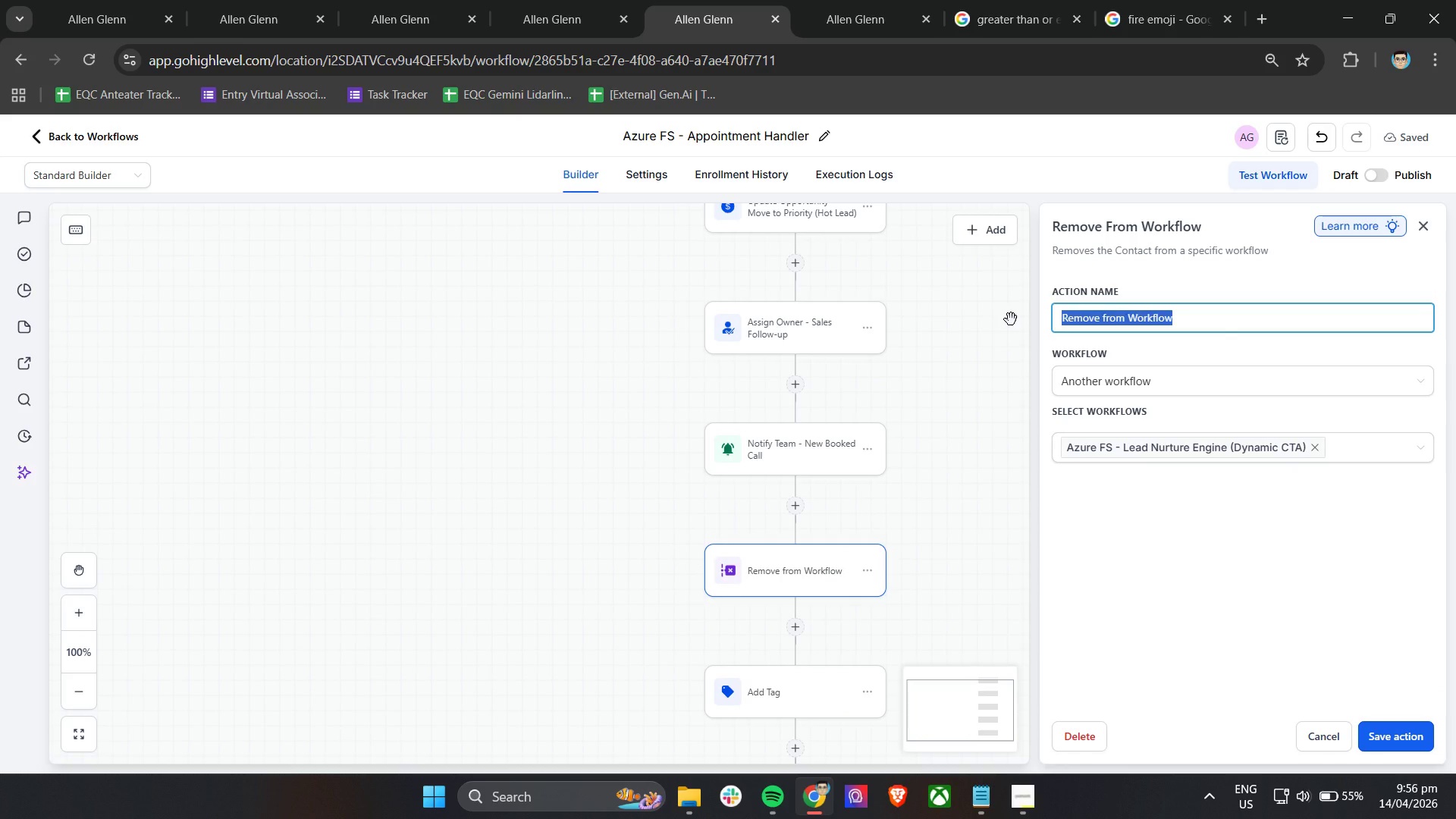 
type(Remove from Bu)
key(Backspace)
key(Backspace)
type(Nurture Workflow)
 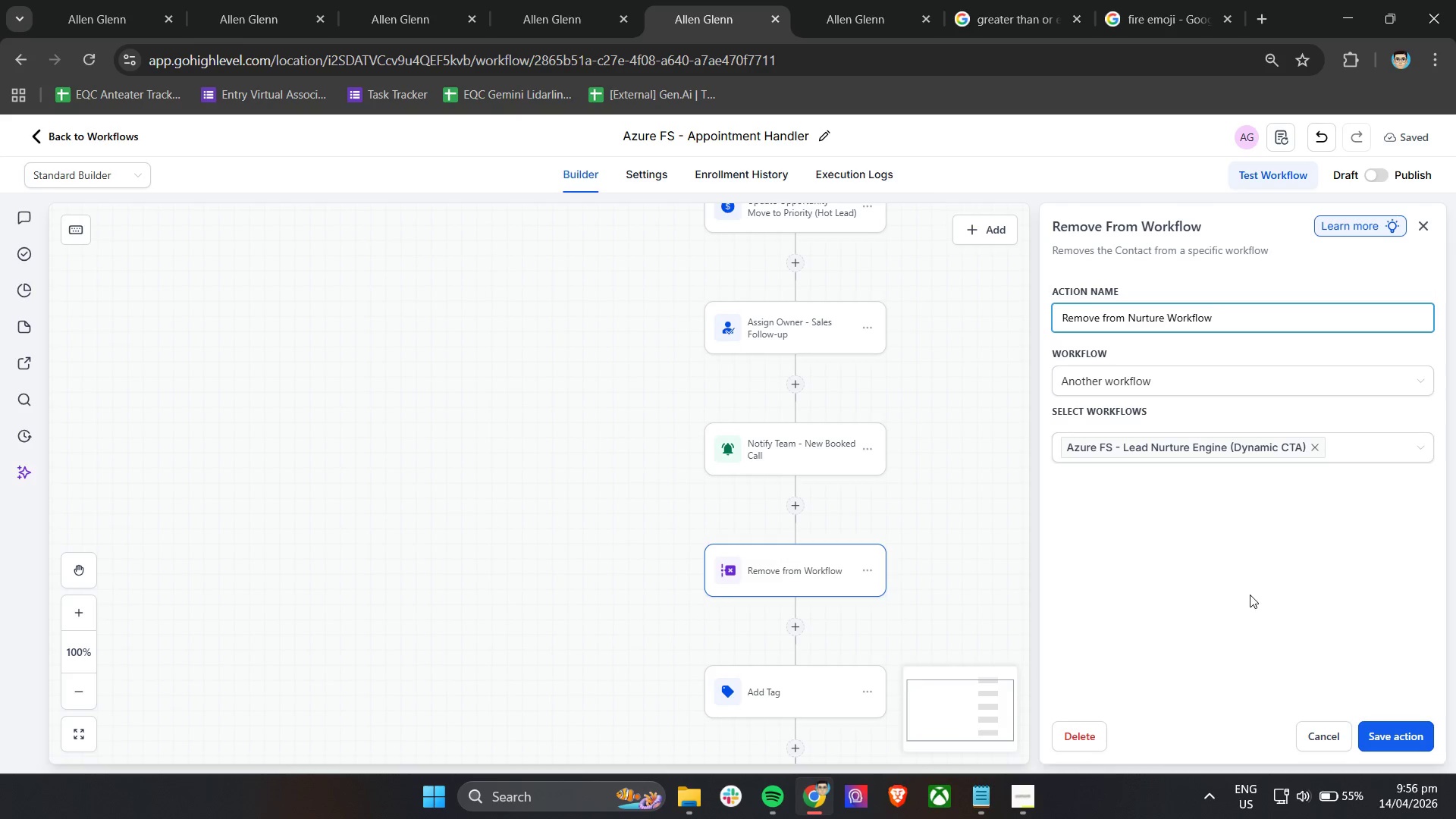 
left_click([1260, 578])
 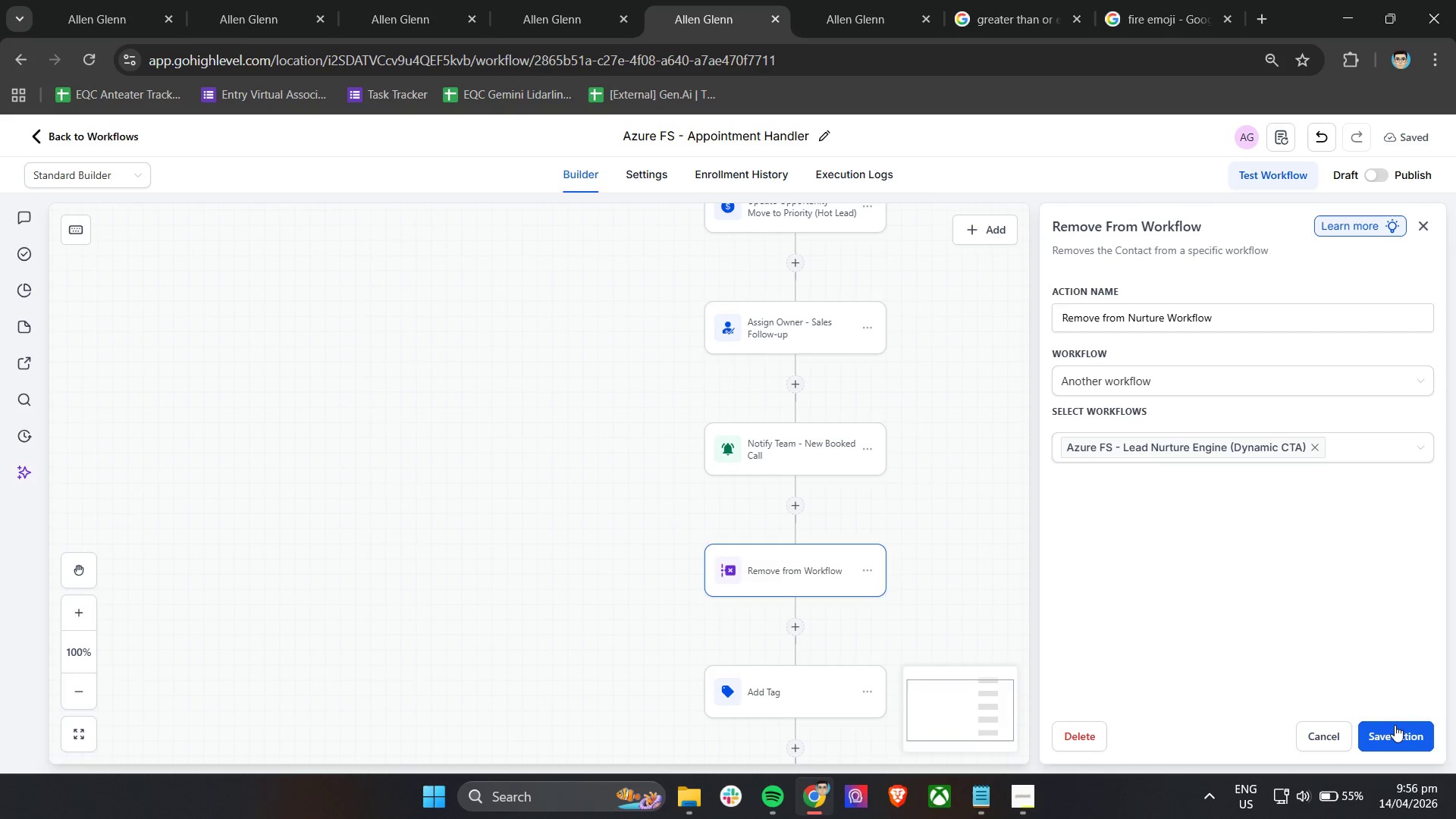 
left_click([1395, 726])
 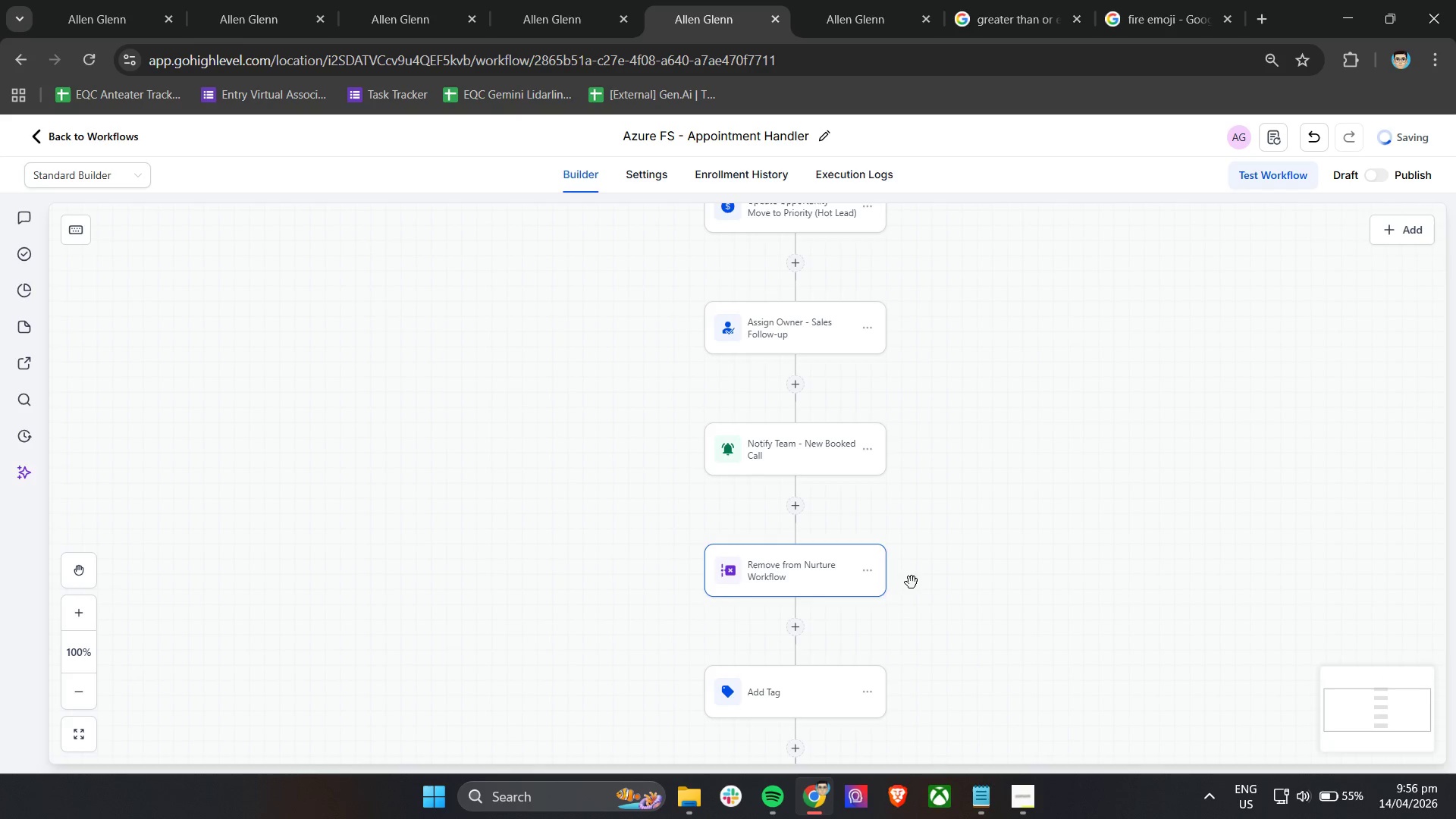 
left_click([810, 554])
 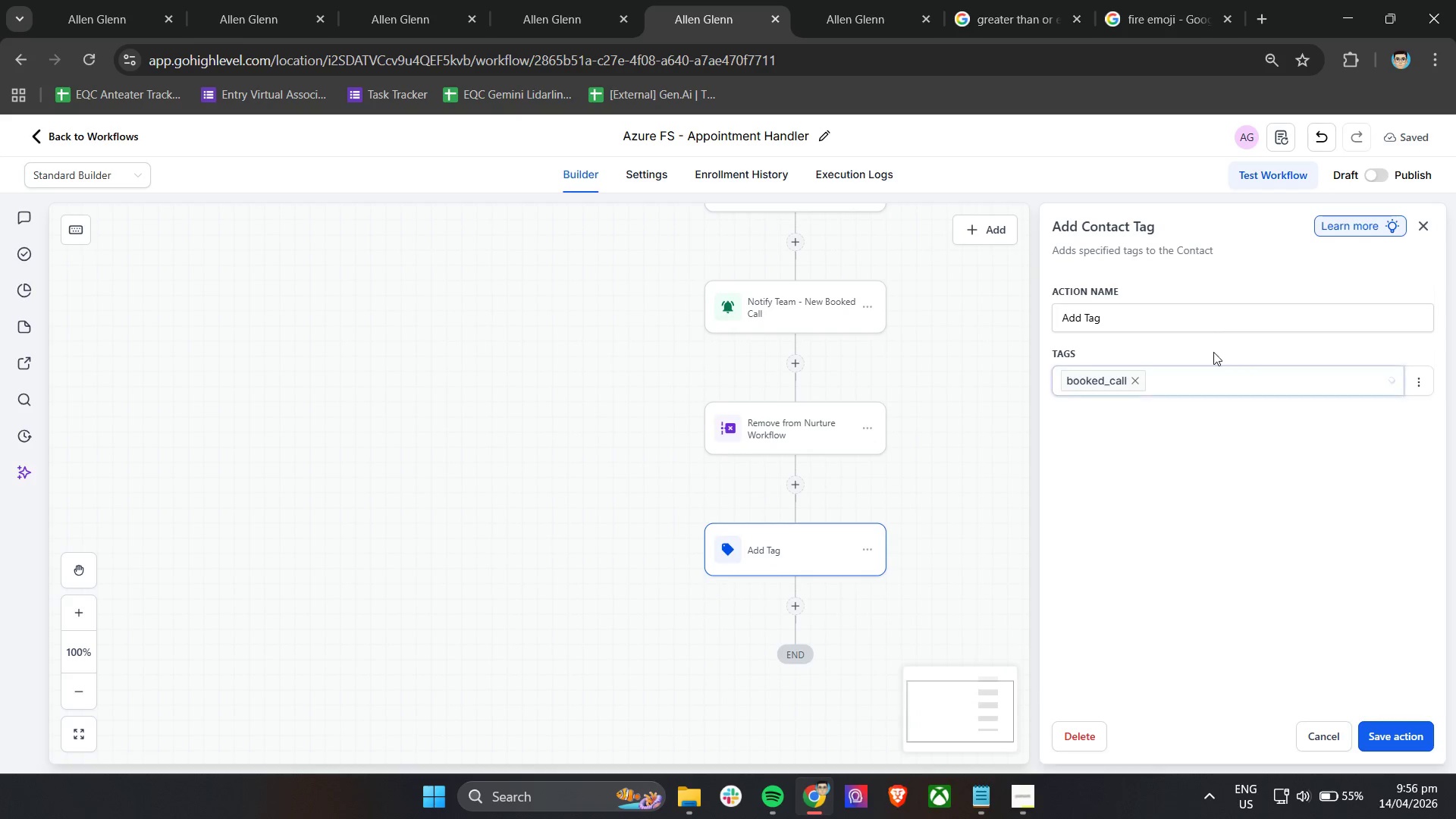 
scroll: coordinate [912, 582], scroll_direction: down, amount: 3.0
 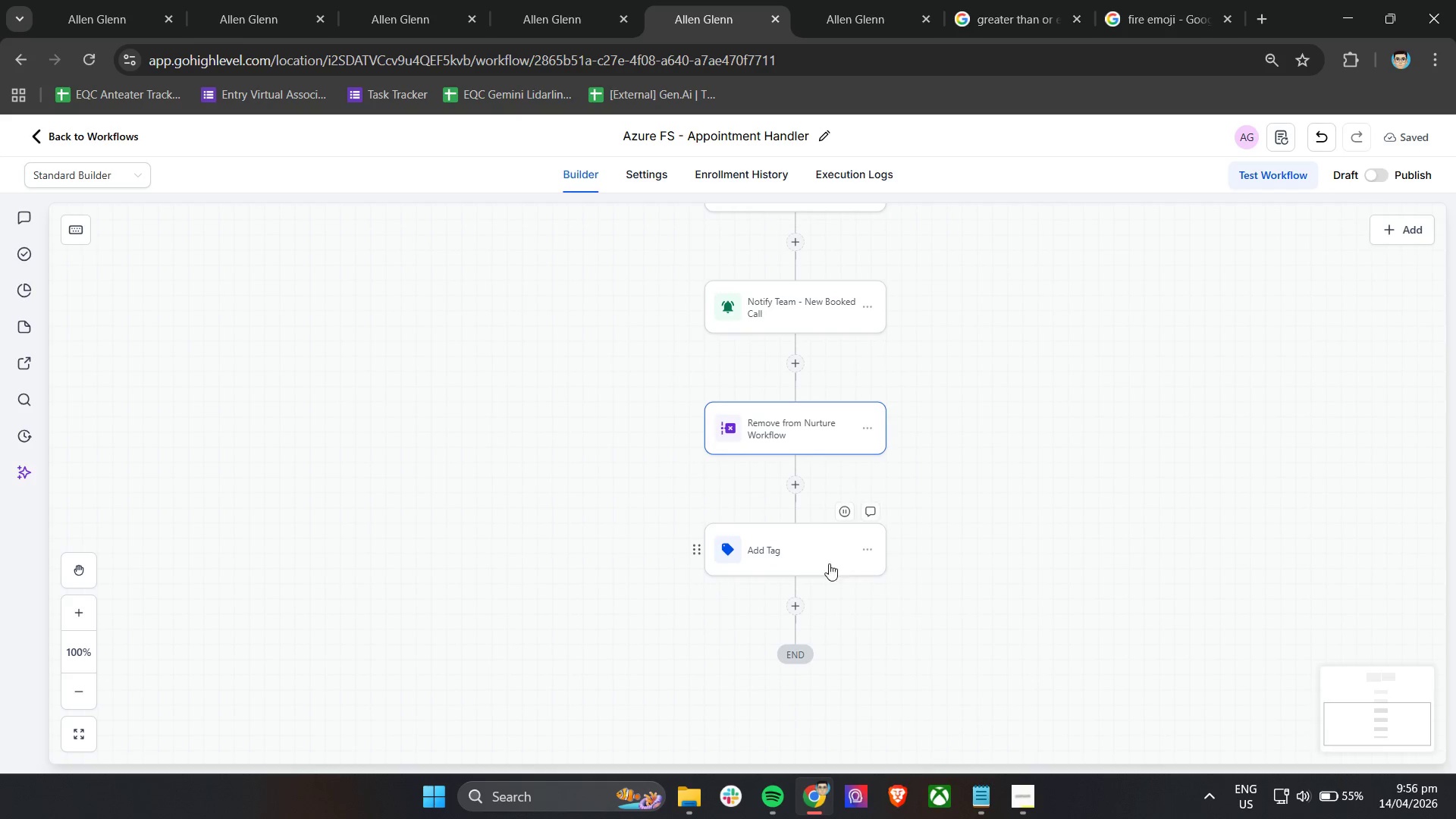 
left_click([1194, 311])
 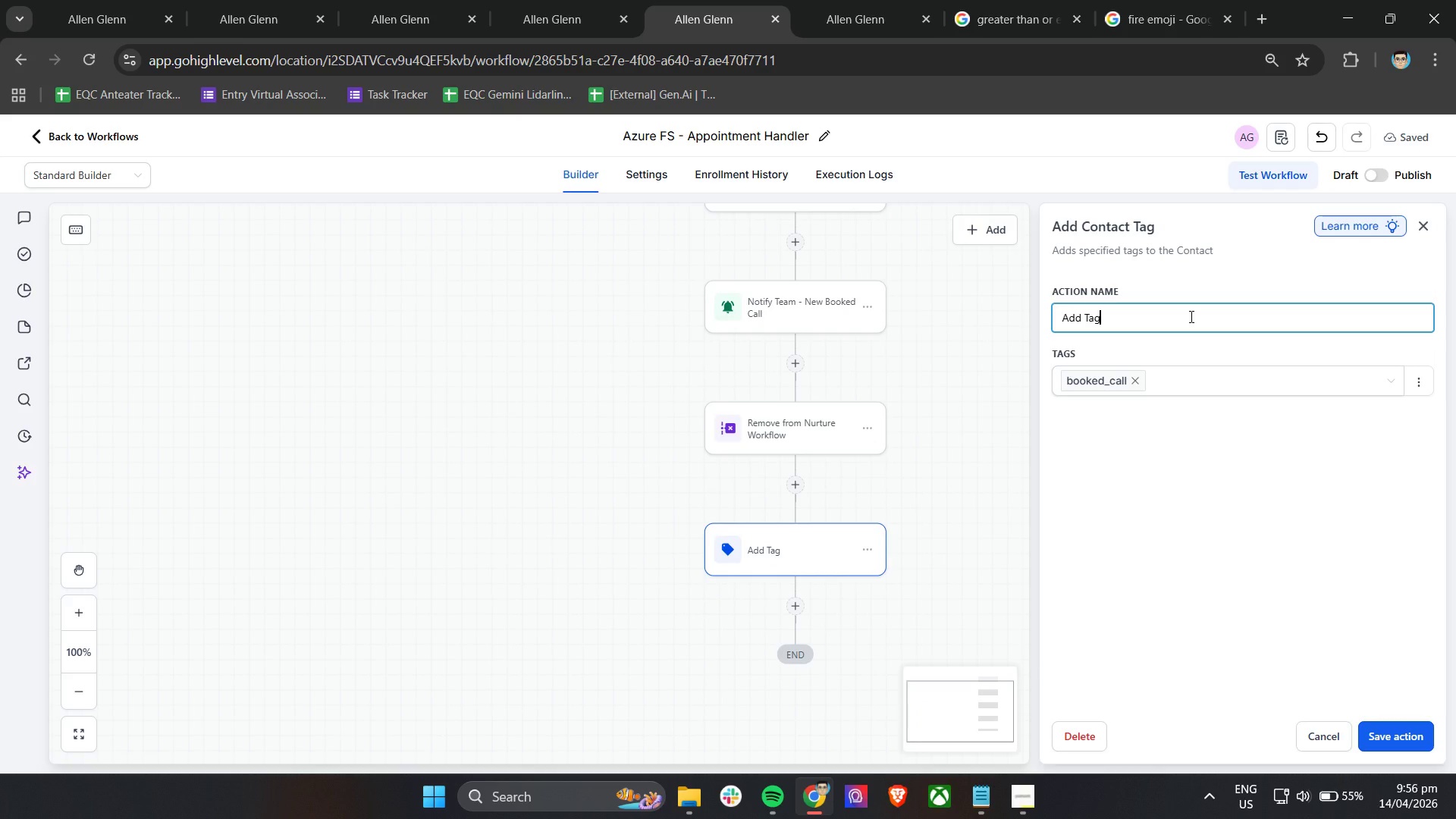 
type( - B)
key(Backspace)
type(booked_call)
 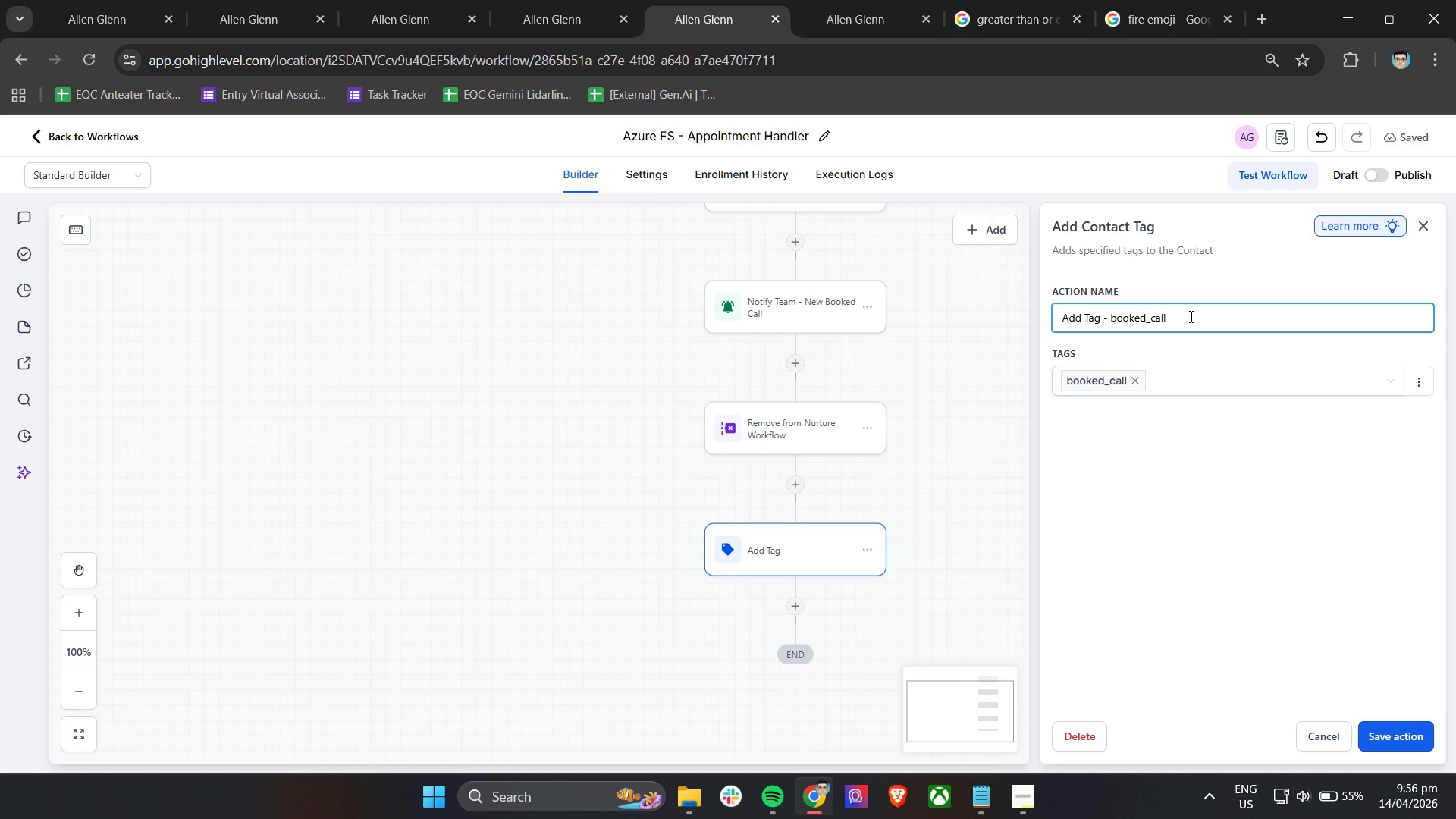 
left_click([832, 0])
 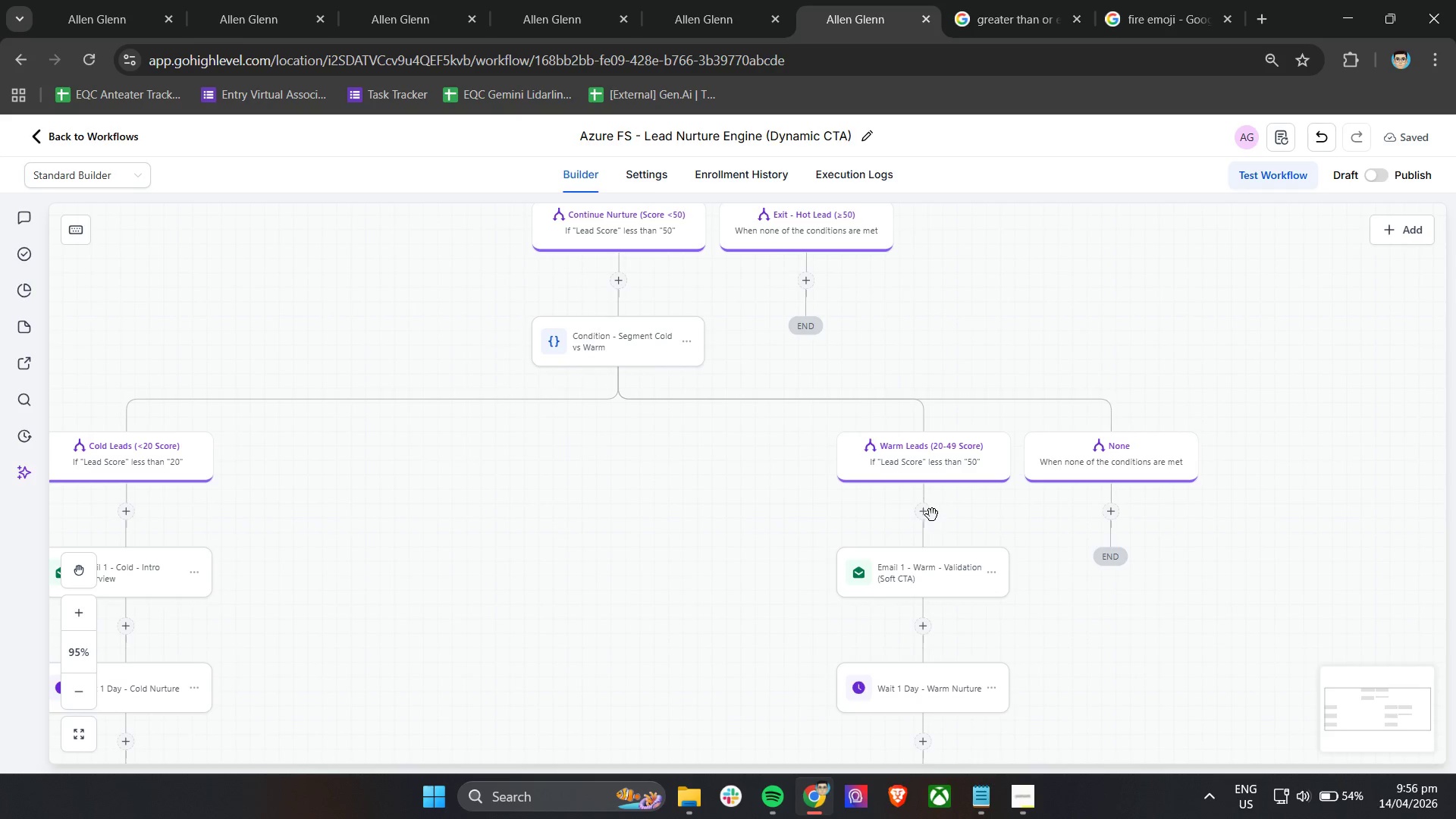 
left_click([927, 512])
 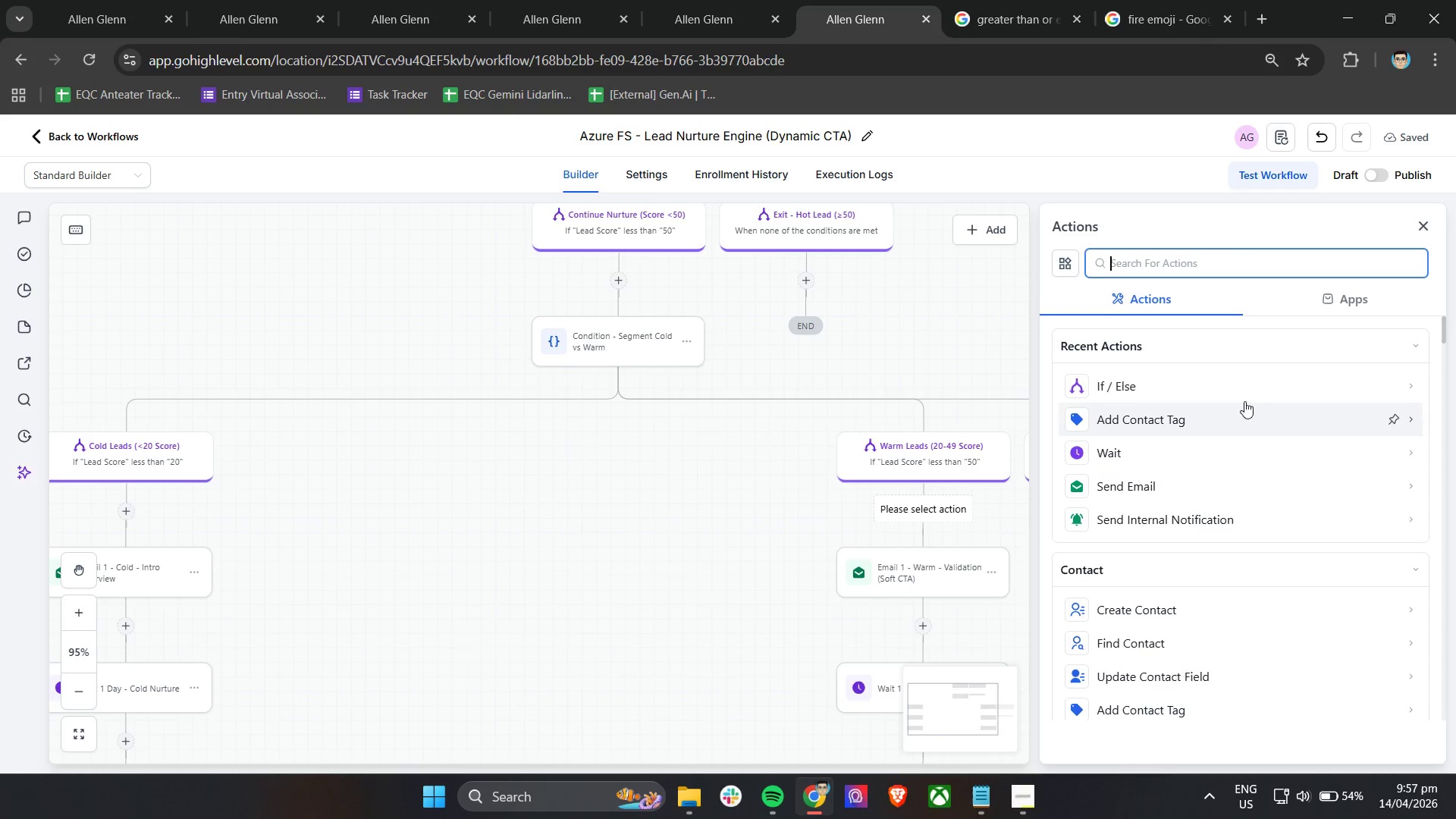 
left_click([1173, 378])
 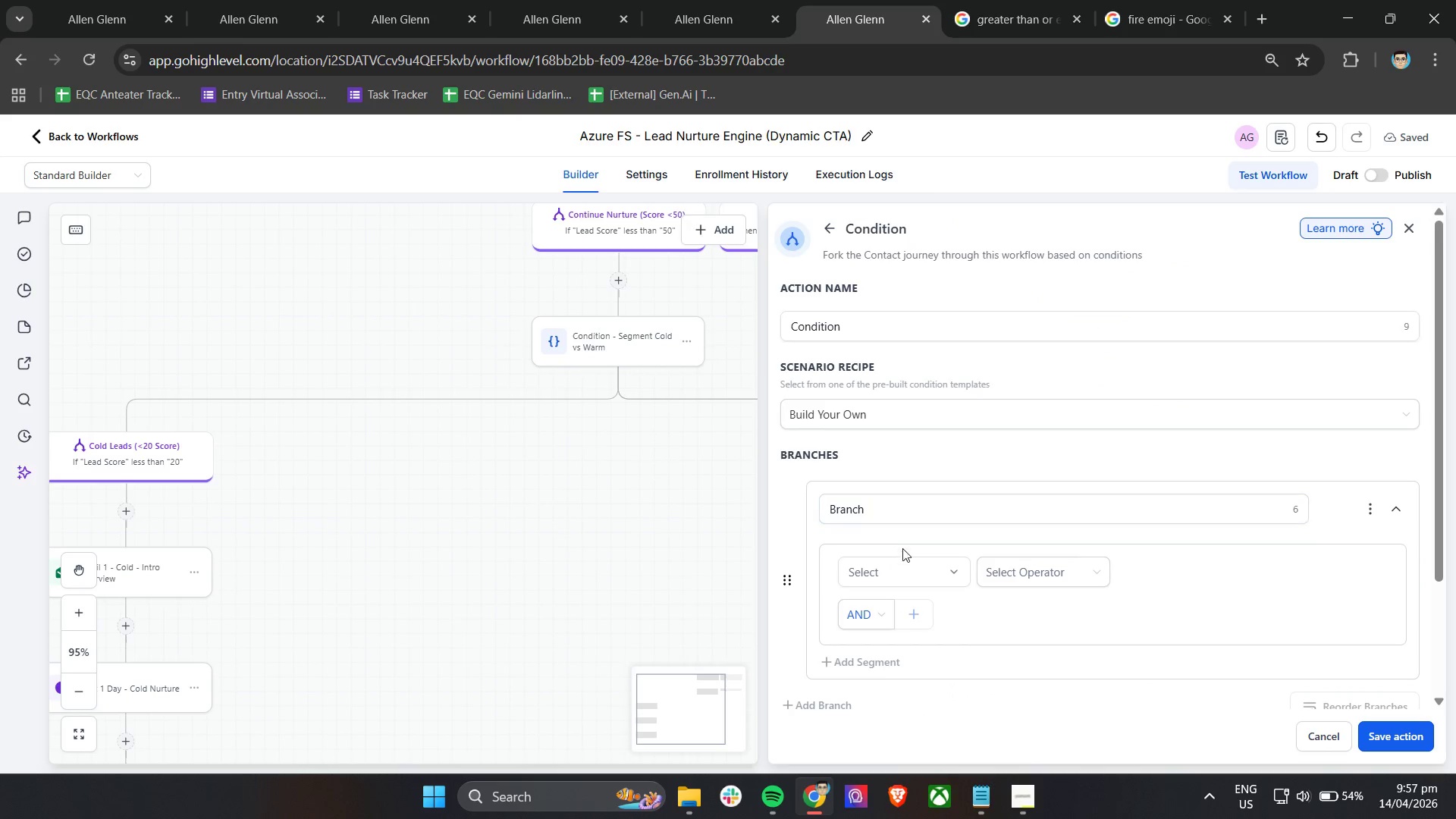 
left_click([911, 564])
 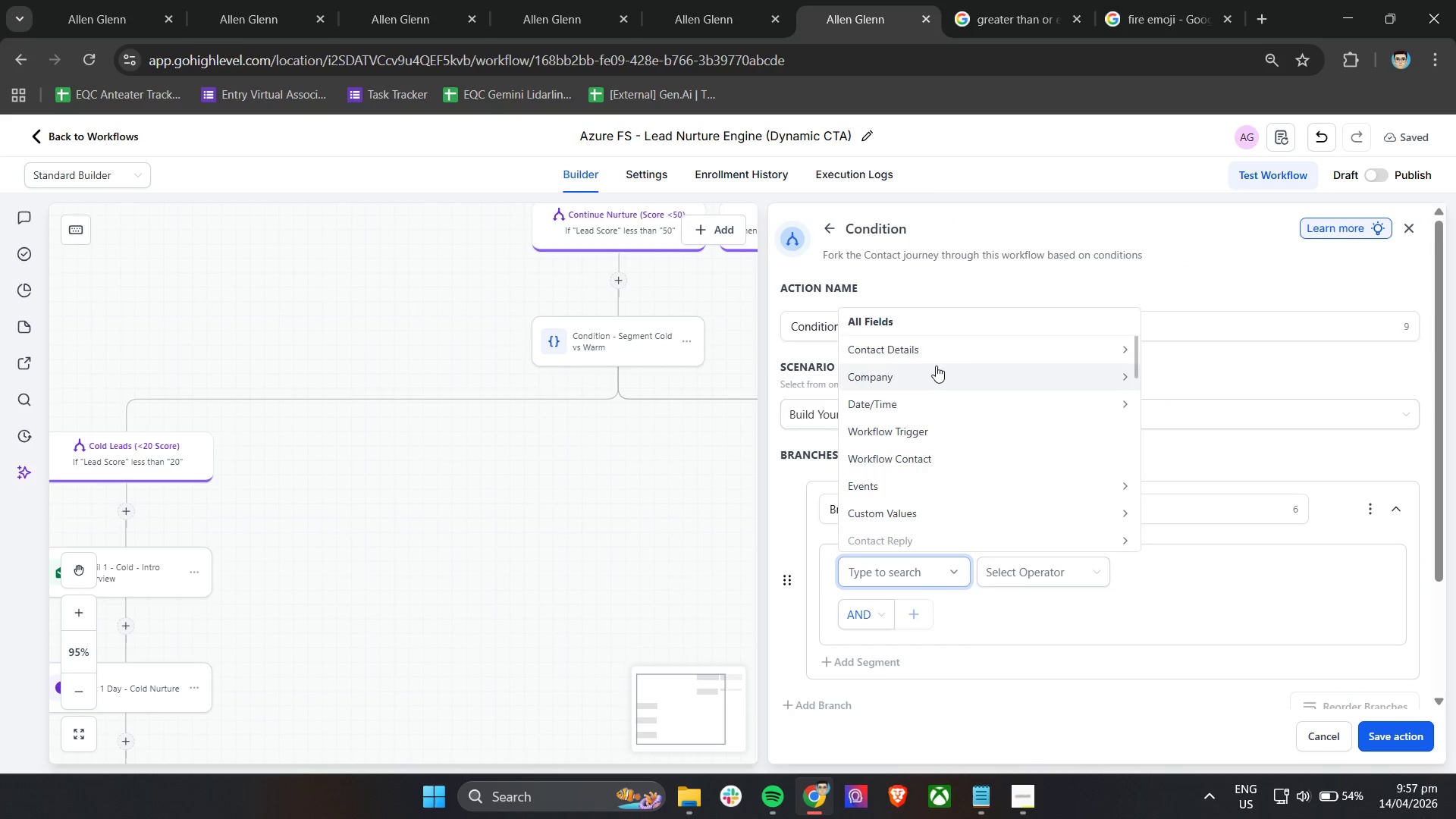 
left_click([932, 347])
 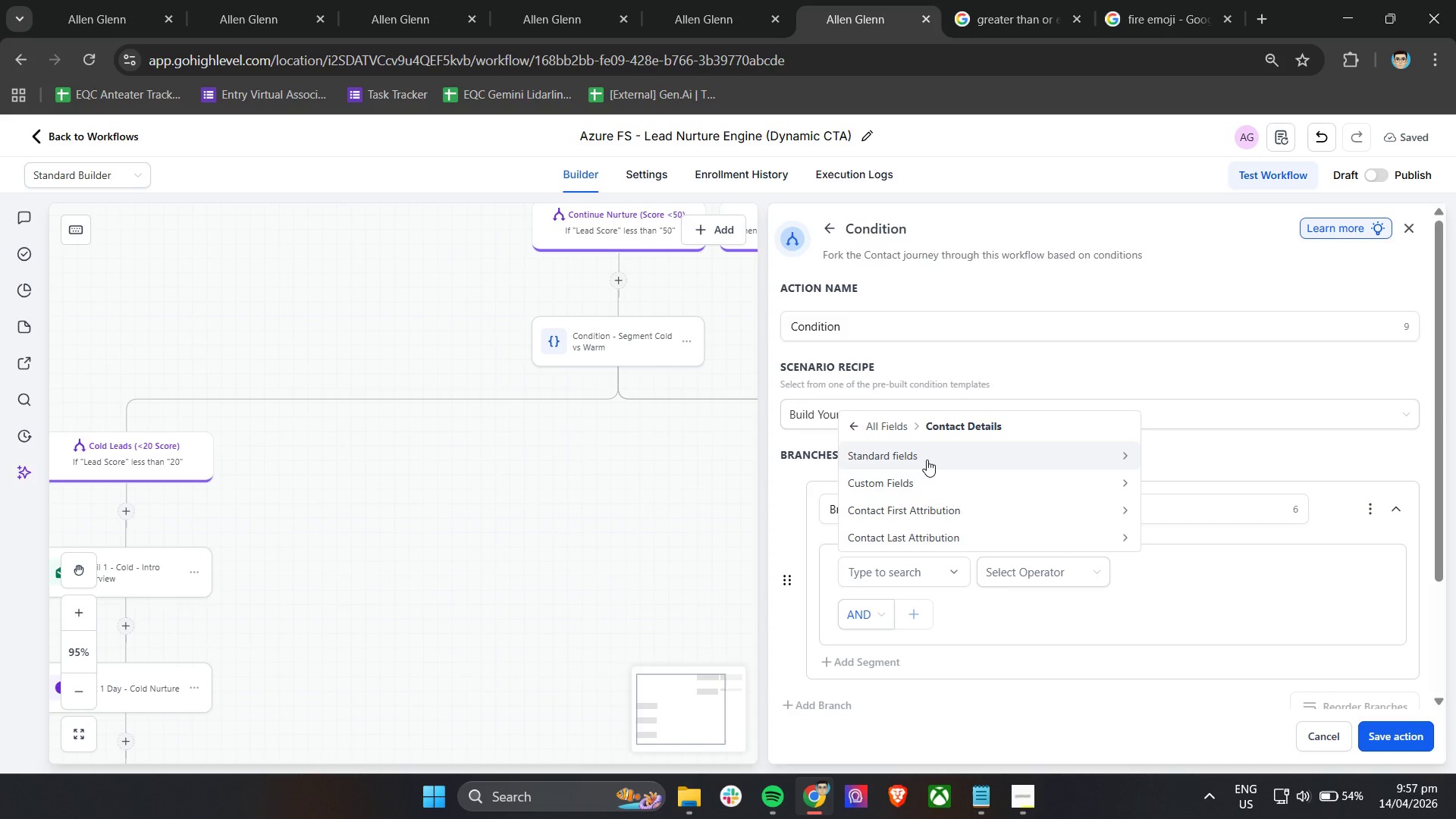 
left_click([927, 460])
 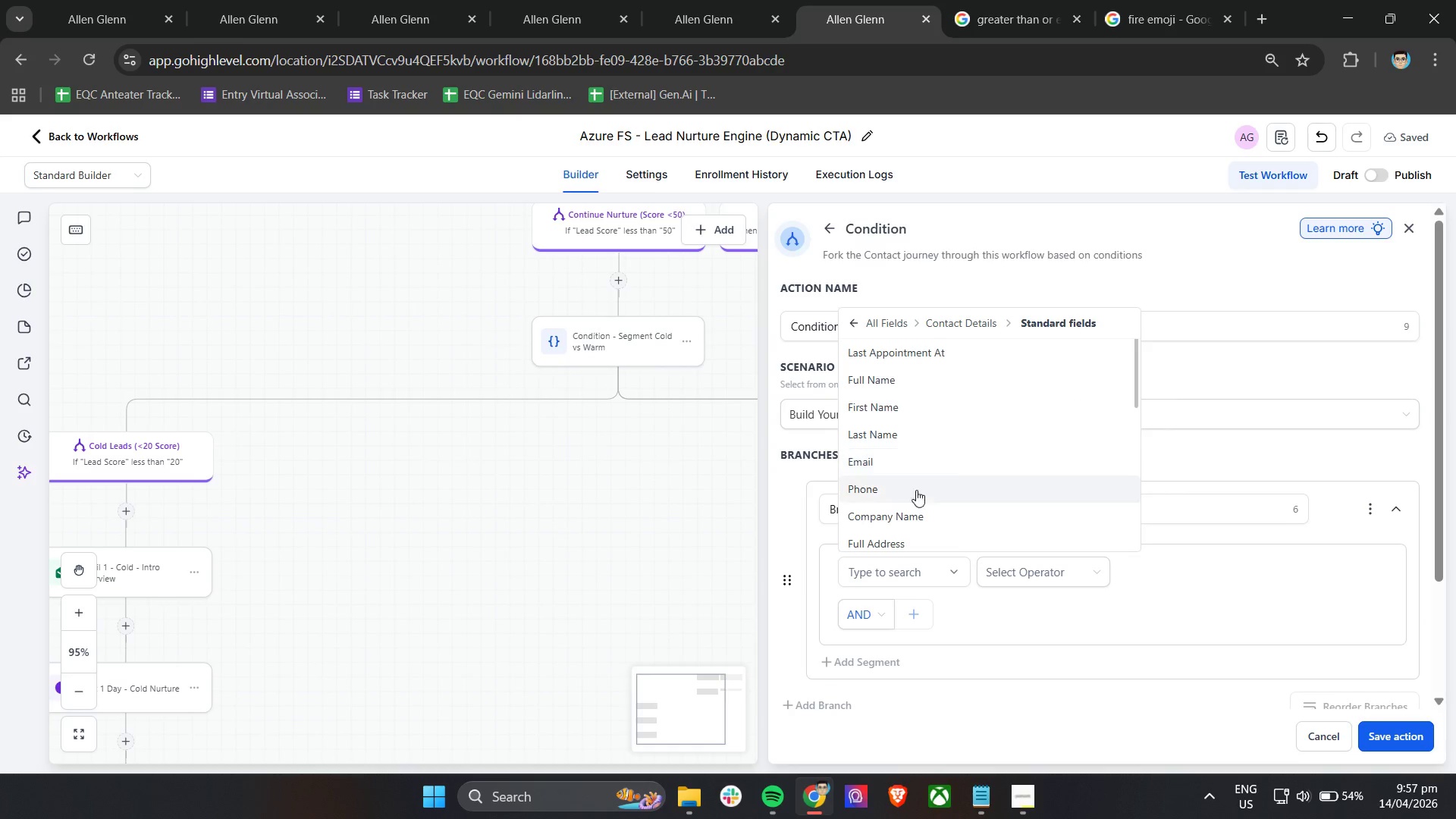 
scroll: coordinate [914, 466], scroll_direction: down, amount: 5.0
 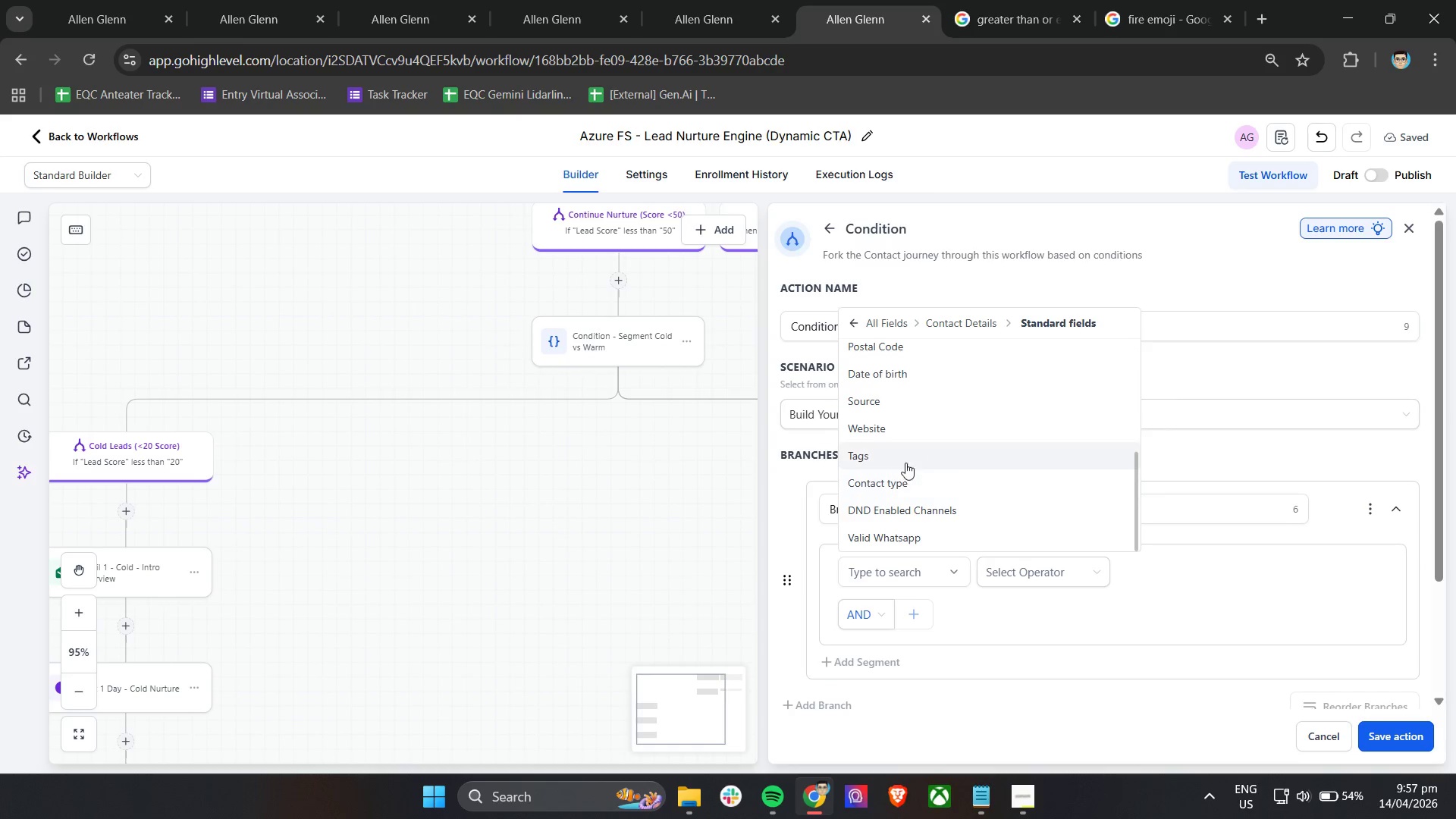 
left_click([905, 462])
 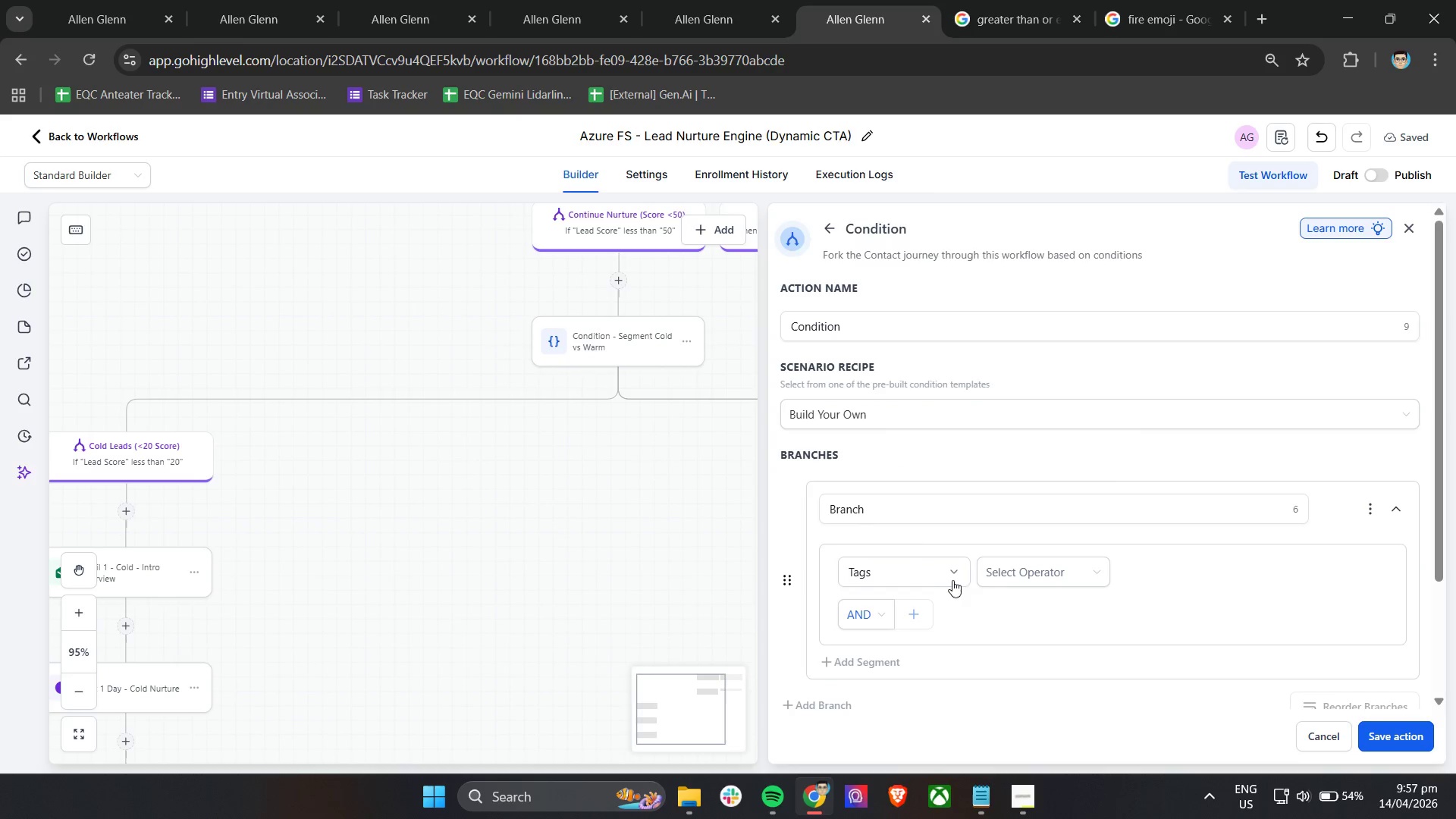 
left_click([998, 570])
 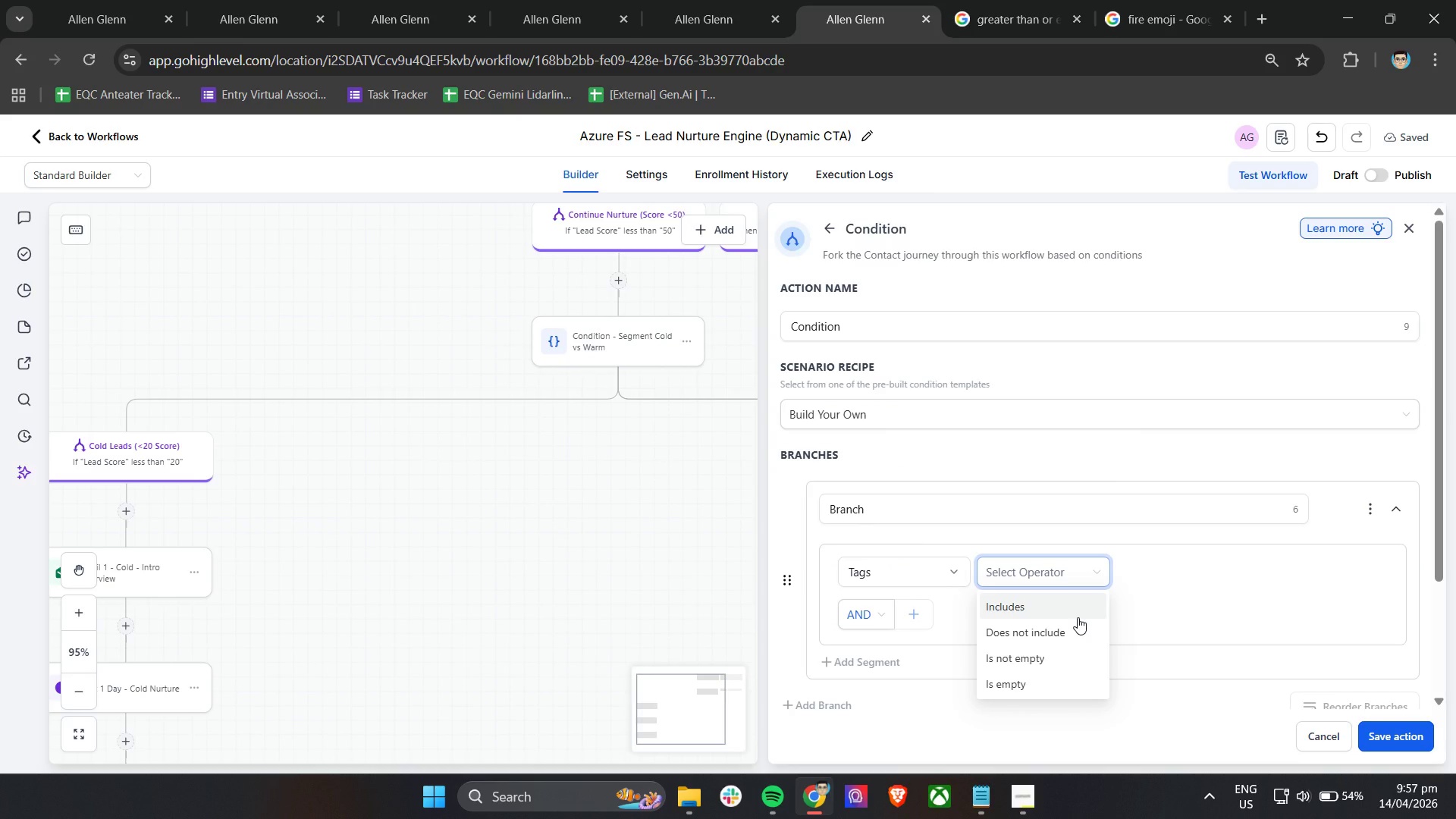 
wait(6.44)
 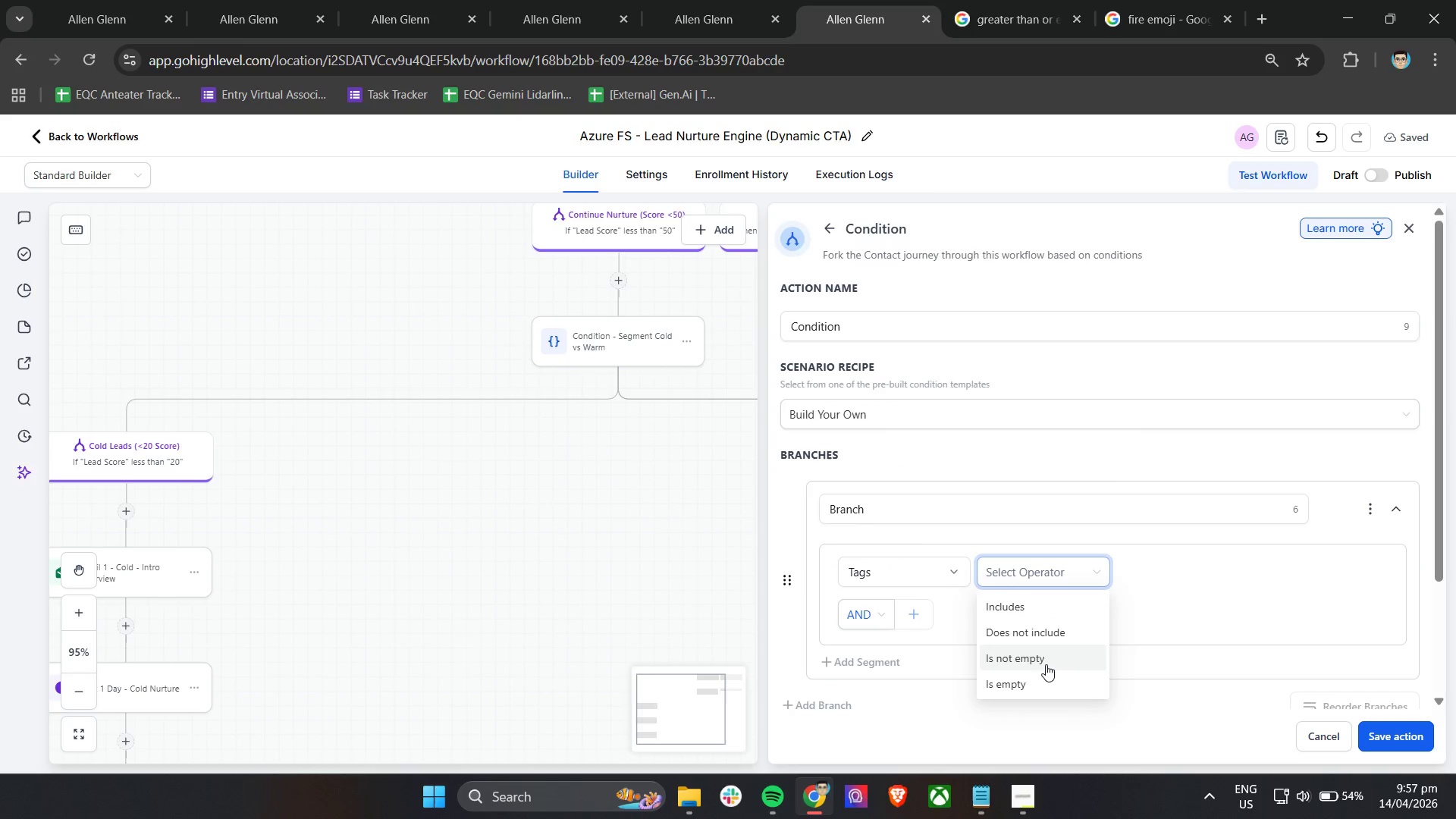 
left_click([1073, 639])
 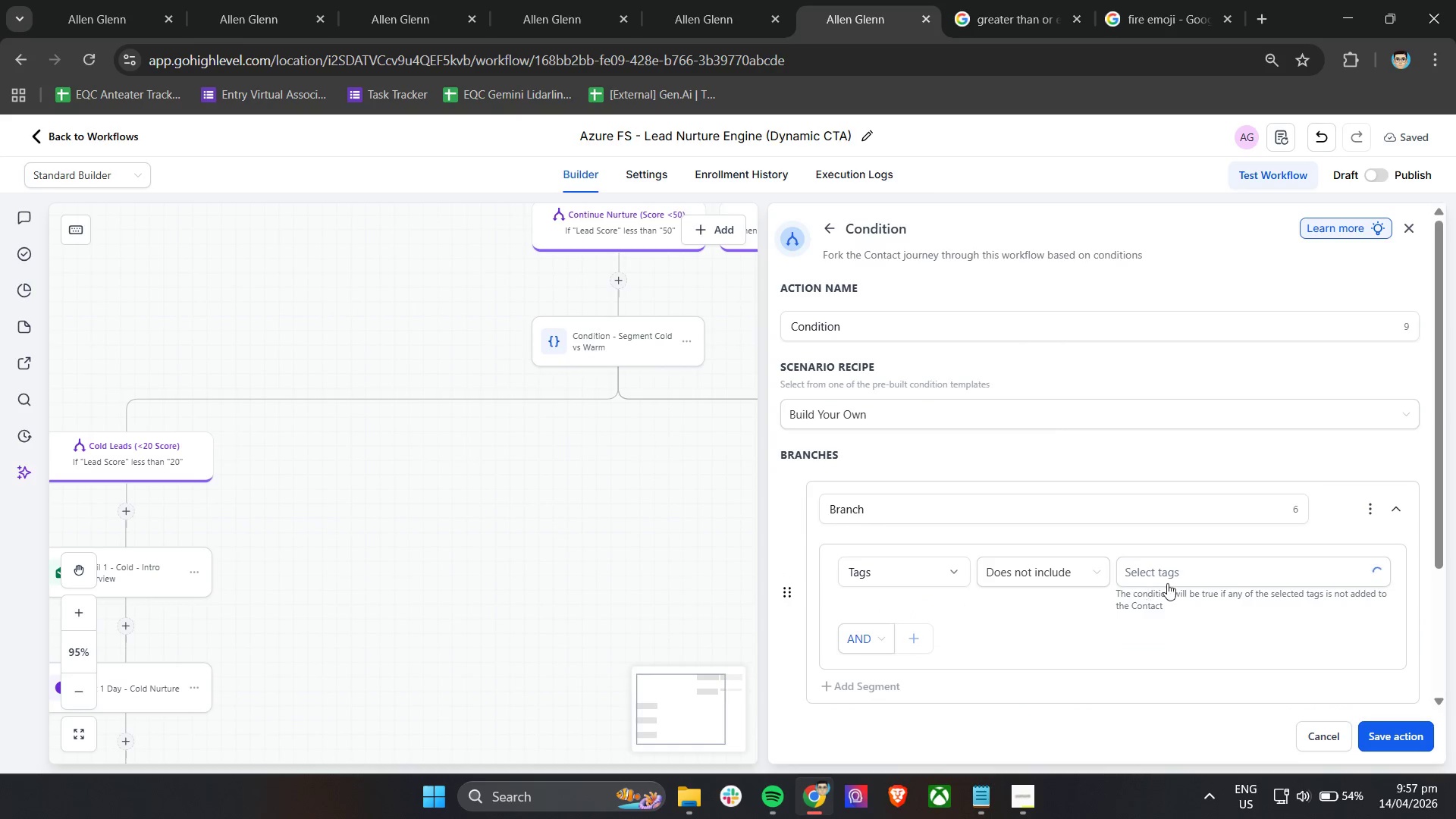 
left_click([1169, 582])
 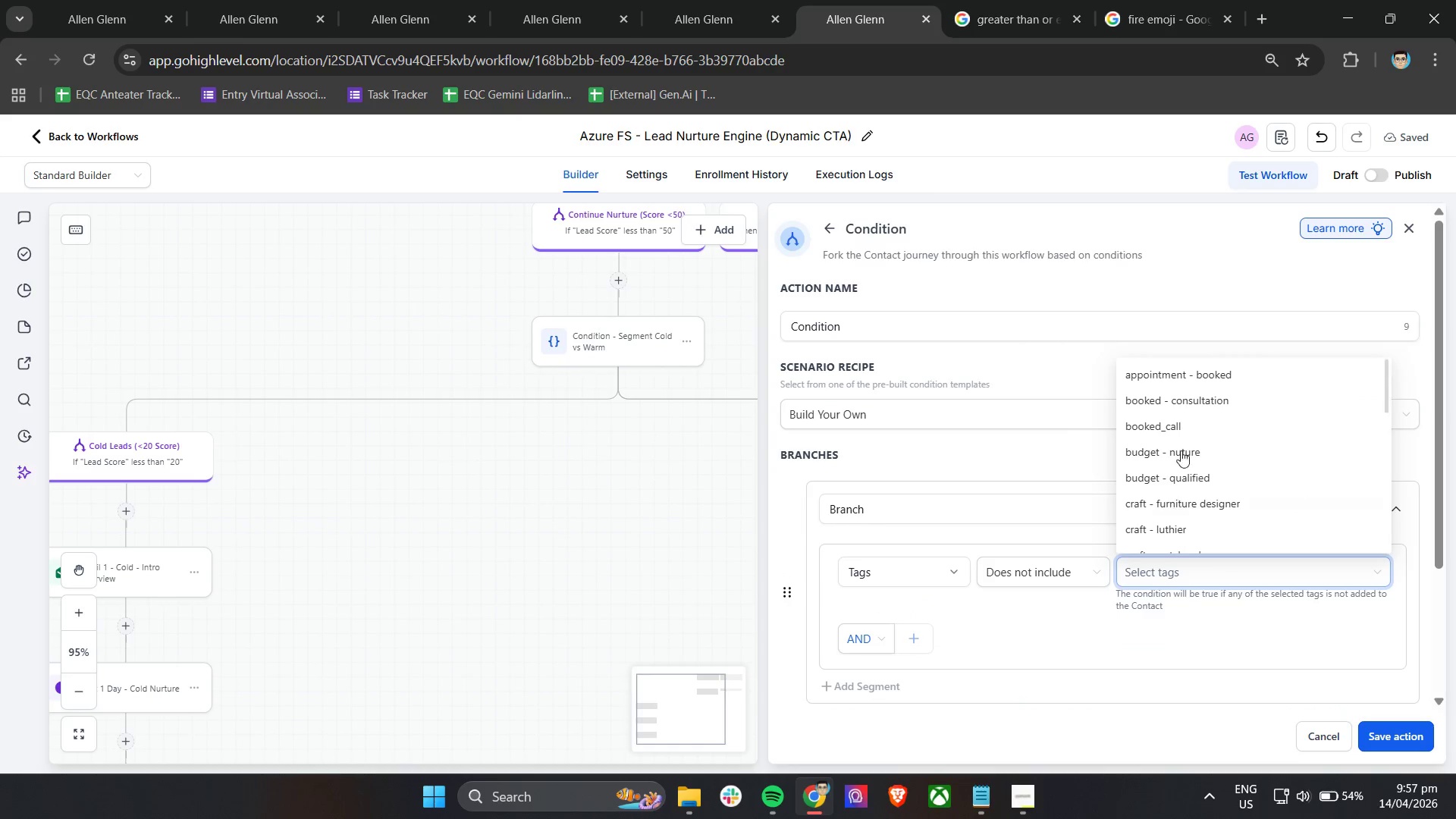 
left_click([1181, 432])
 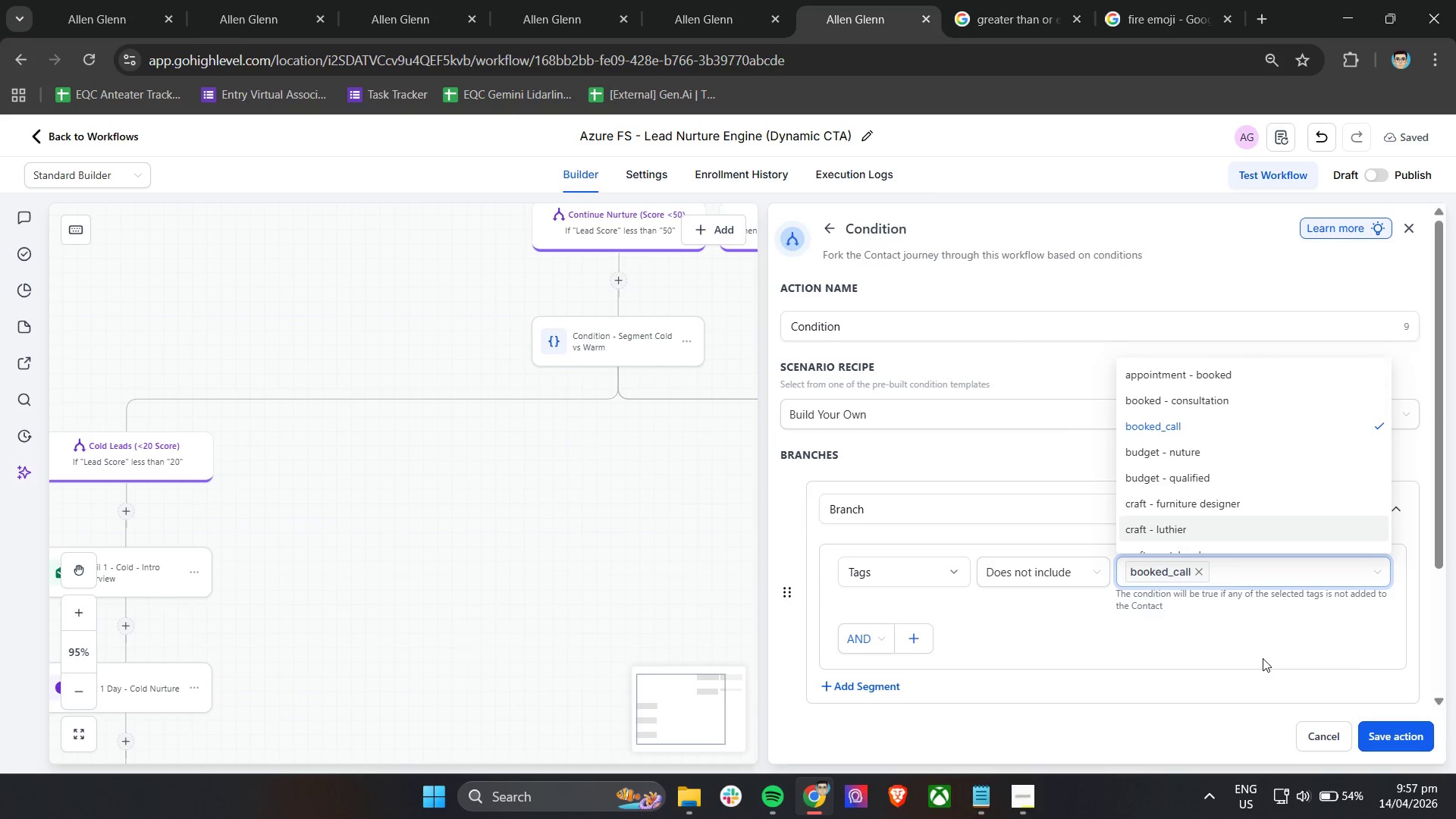 
left_click([1263, 648])
 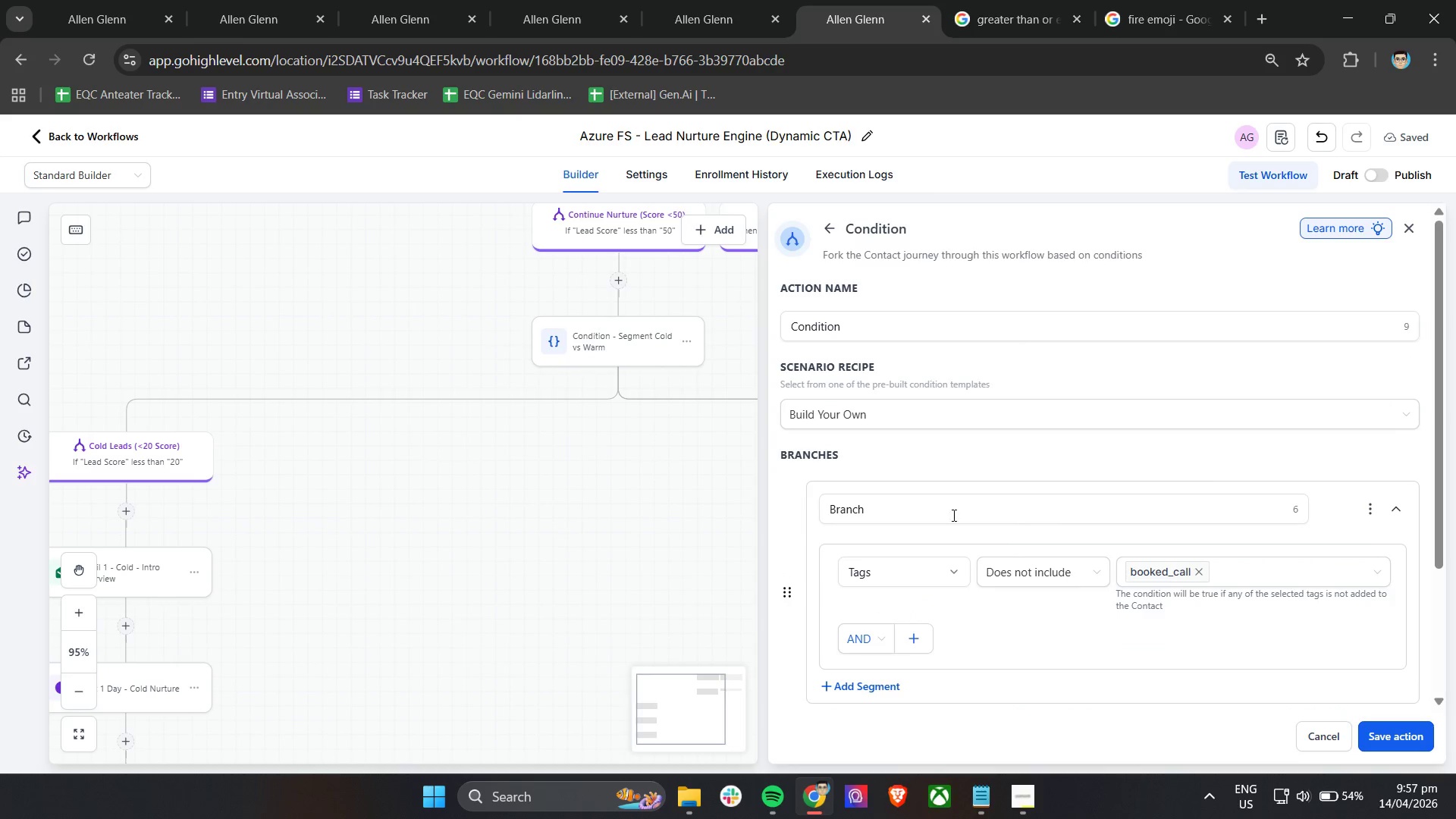 
left_click_drag(start_coordinate=[940, 504], to_coordinate=[821, 512])
 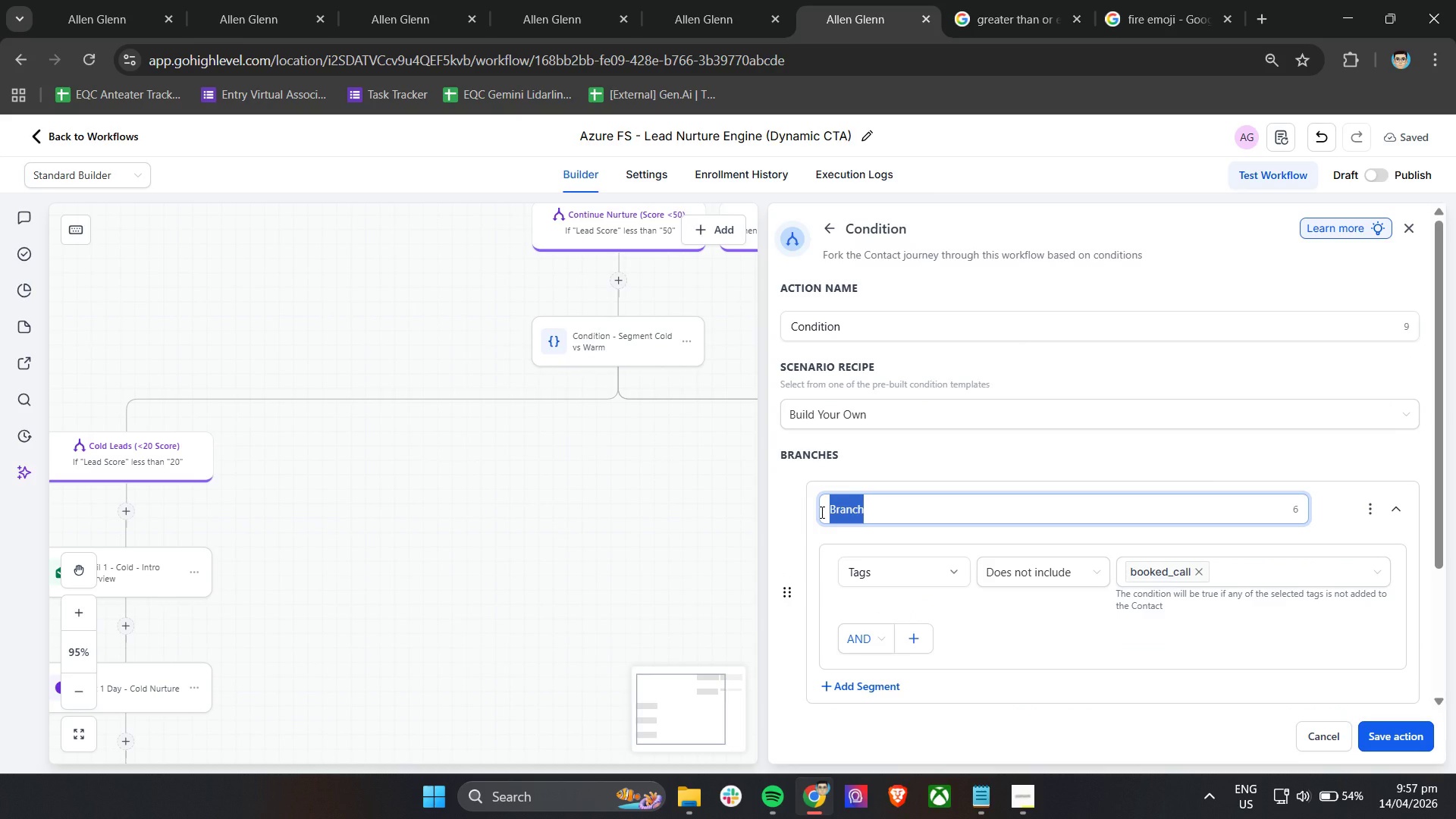 
type(Procced )
key(Backspace)
key(Backspace)
key(Backspace)
key(Backspace)
type(eed )
key(Backspace)
type( to Nurture)
 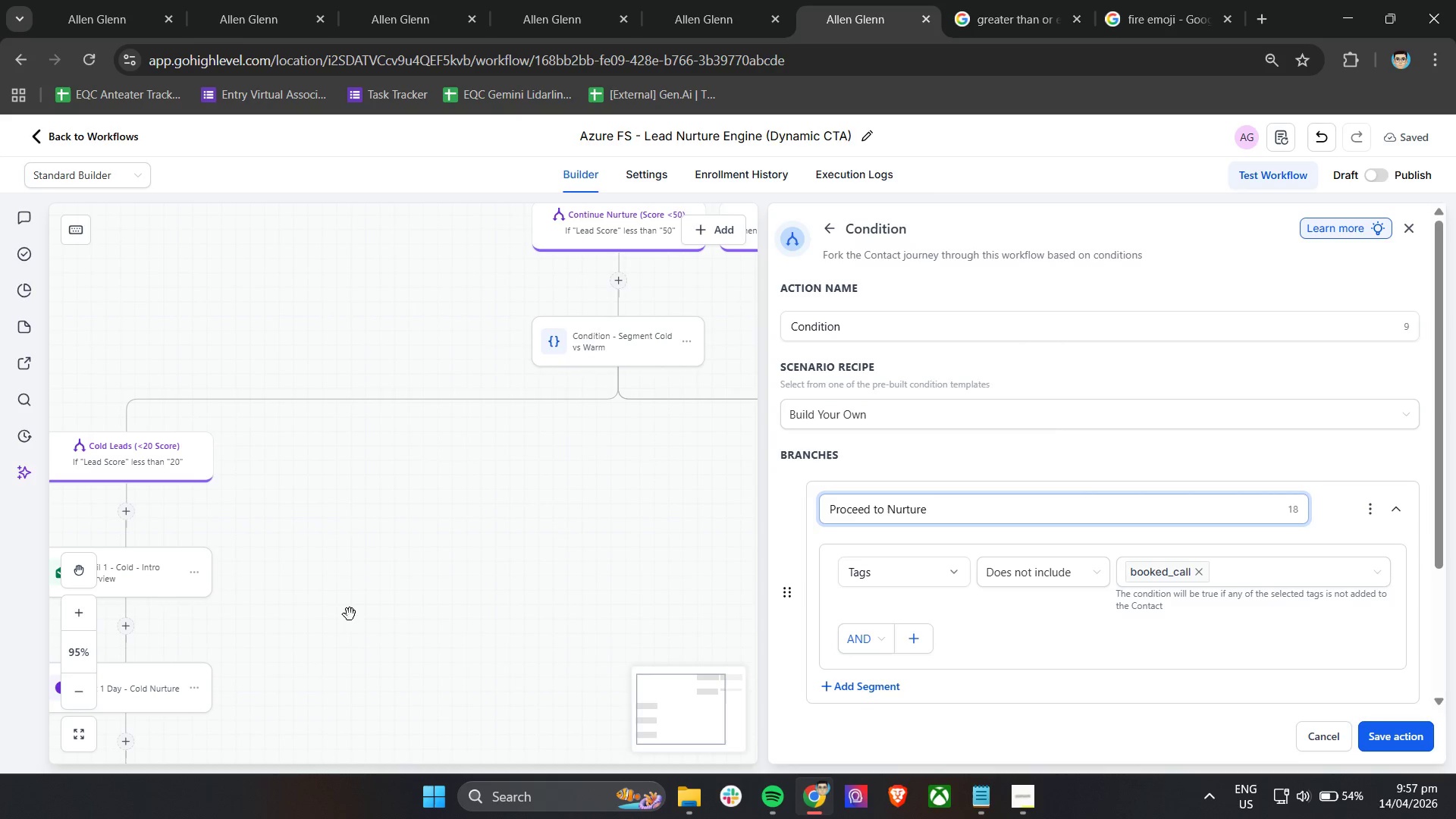 
hold_key(key=ShiftLeft, duration=1.5)
scroll: coordinate [271, 585], scroll_direction: up, amount: 4.0
 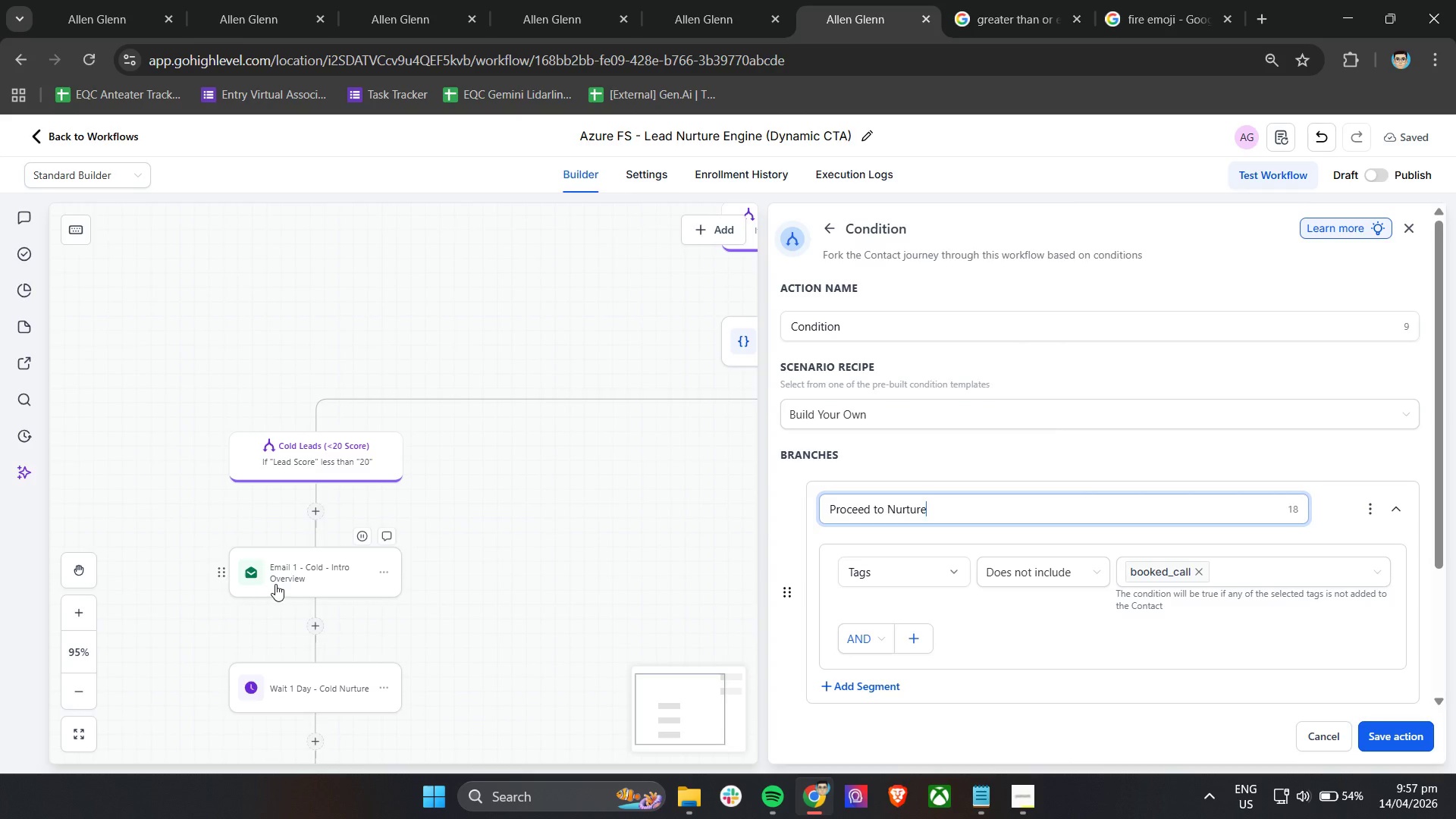 
key(Shift+ShiftLeft)
 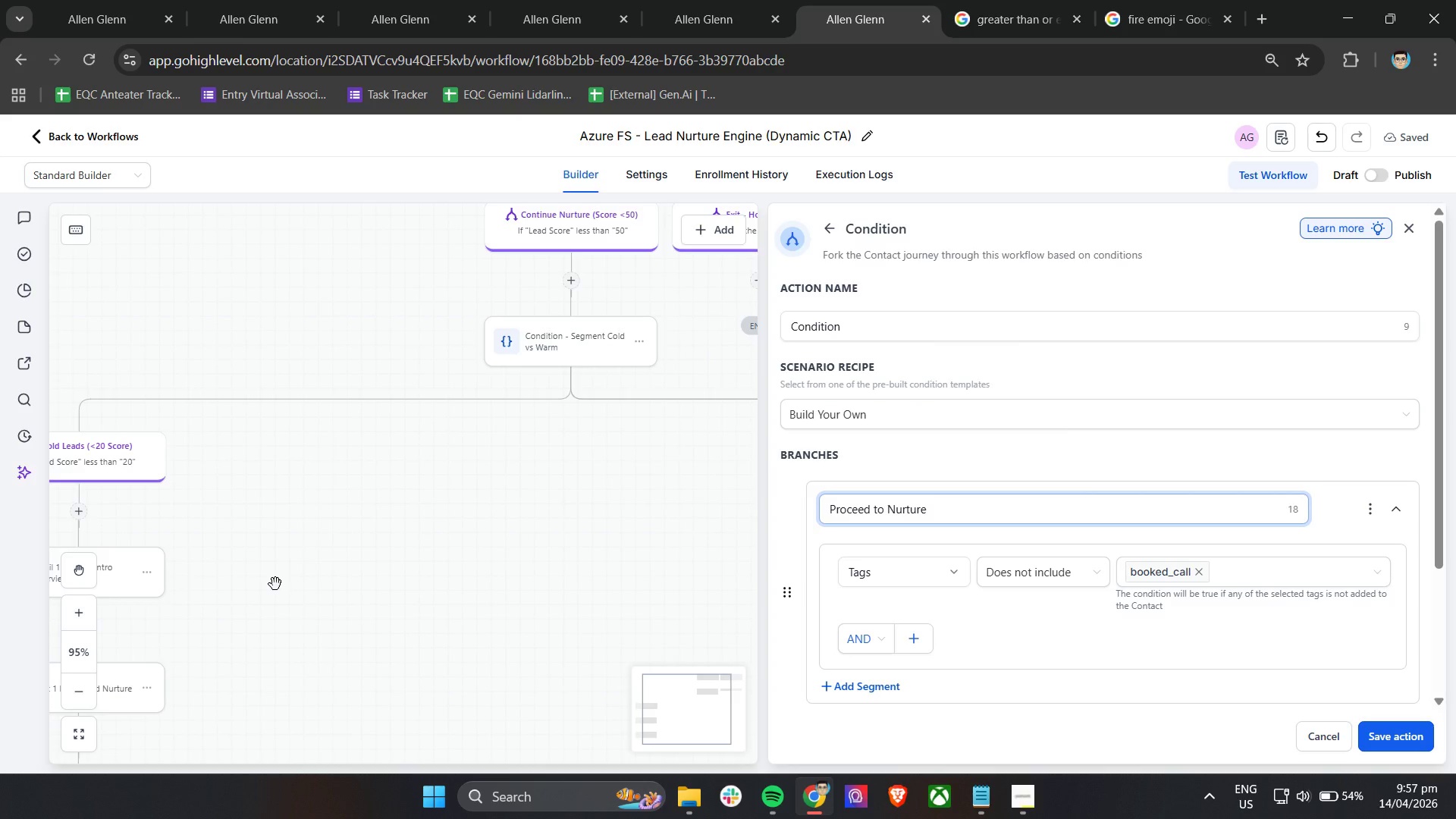 
key(Shift+ShiftLeft)
 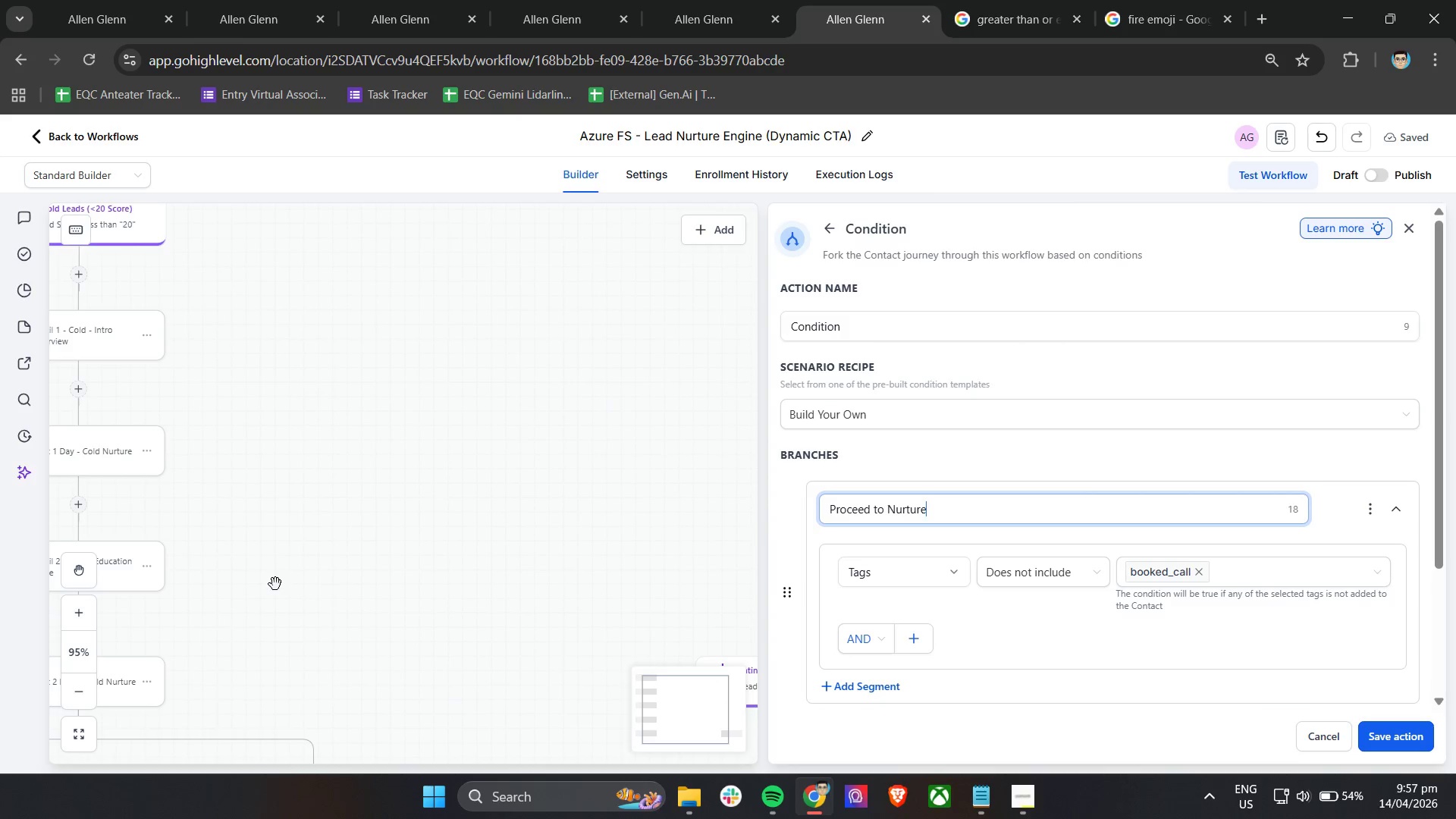 
hold_key(key=ShiftLeft, duration=0.42)
 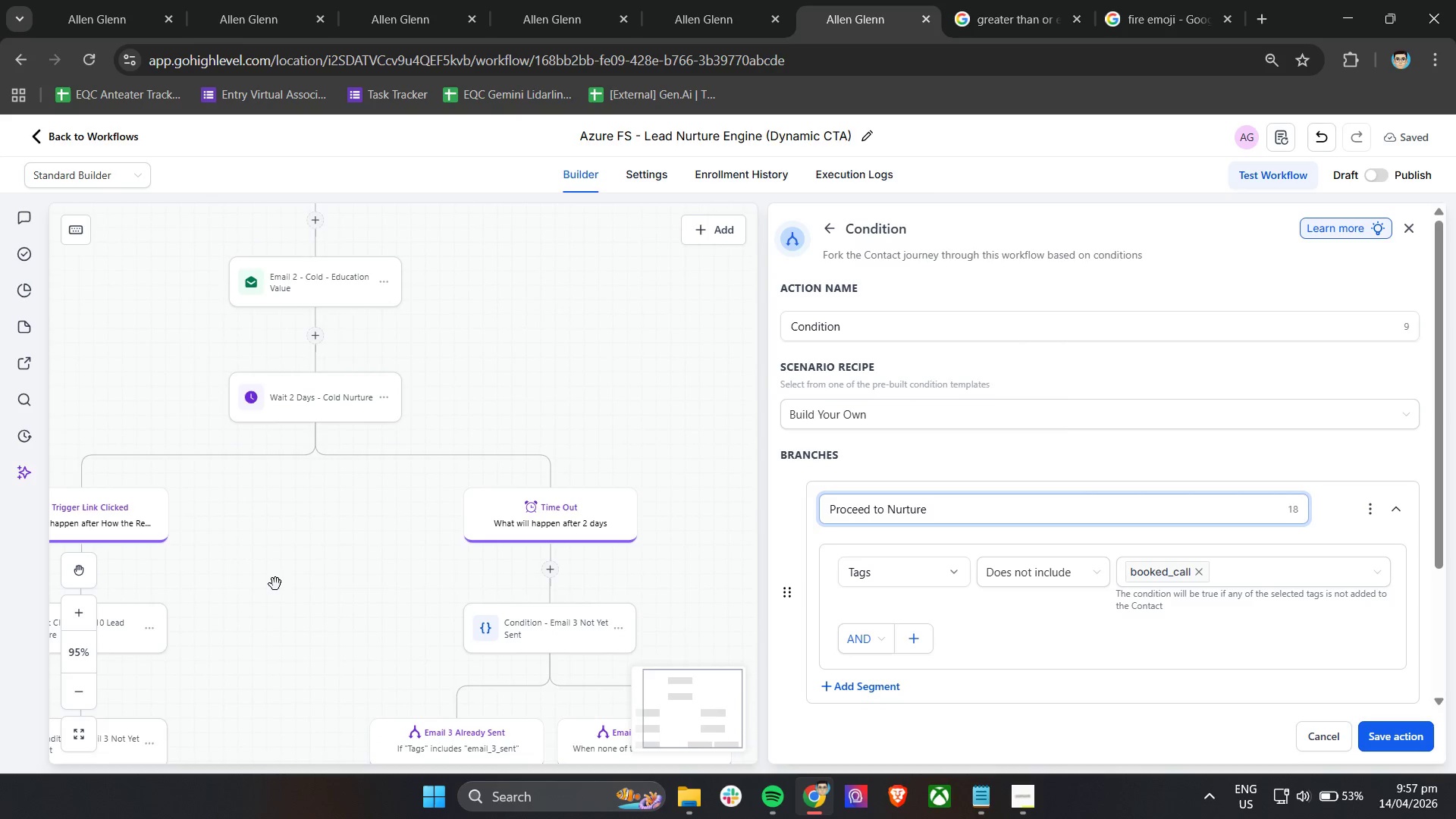 
hold_key(key=ShiftLeft, duration=1.5)
 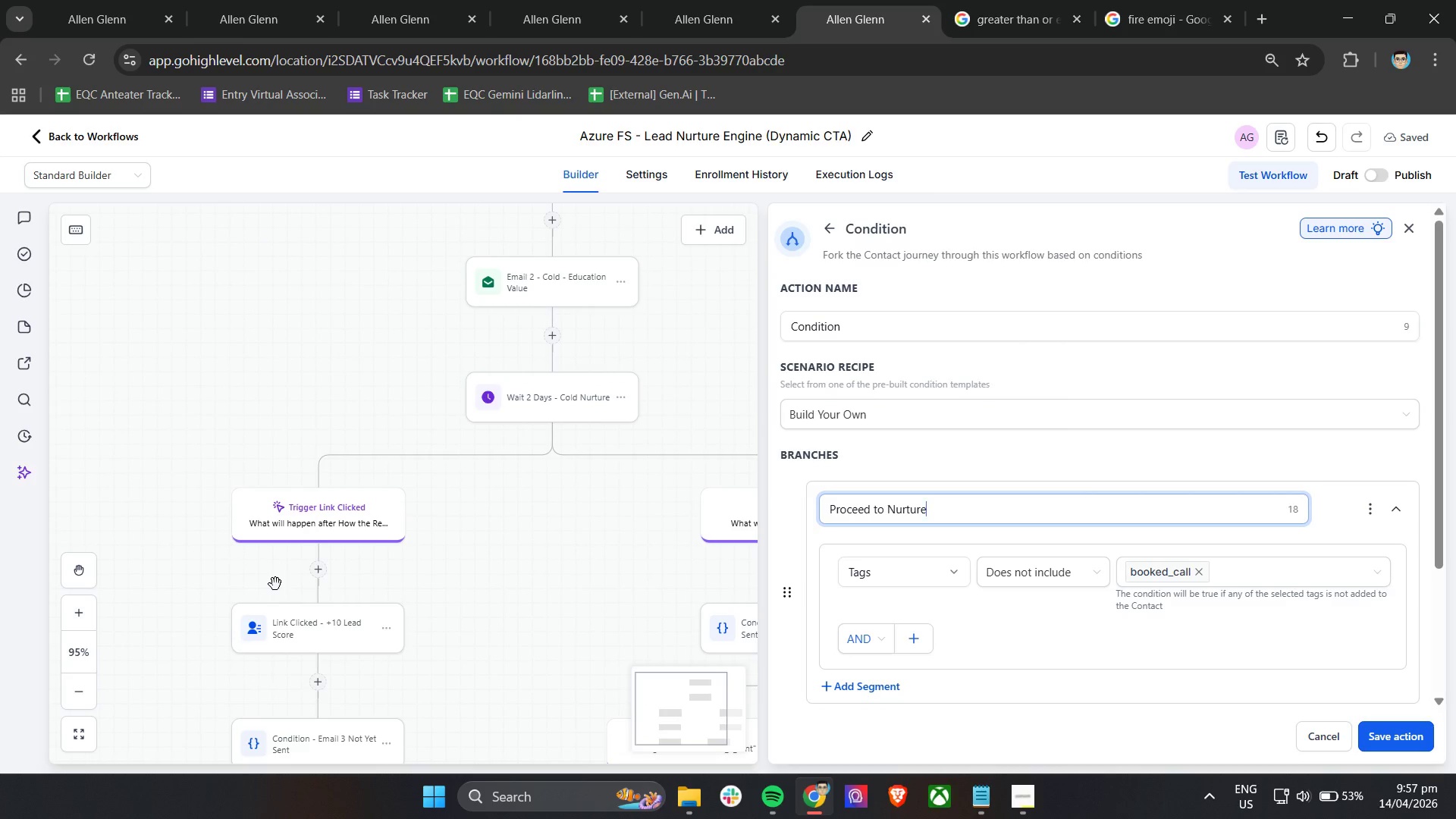 
scroll: coordinate [275, 584], scroll_direction: down, amount: 11.0
 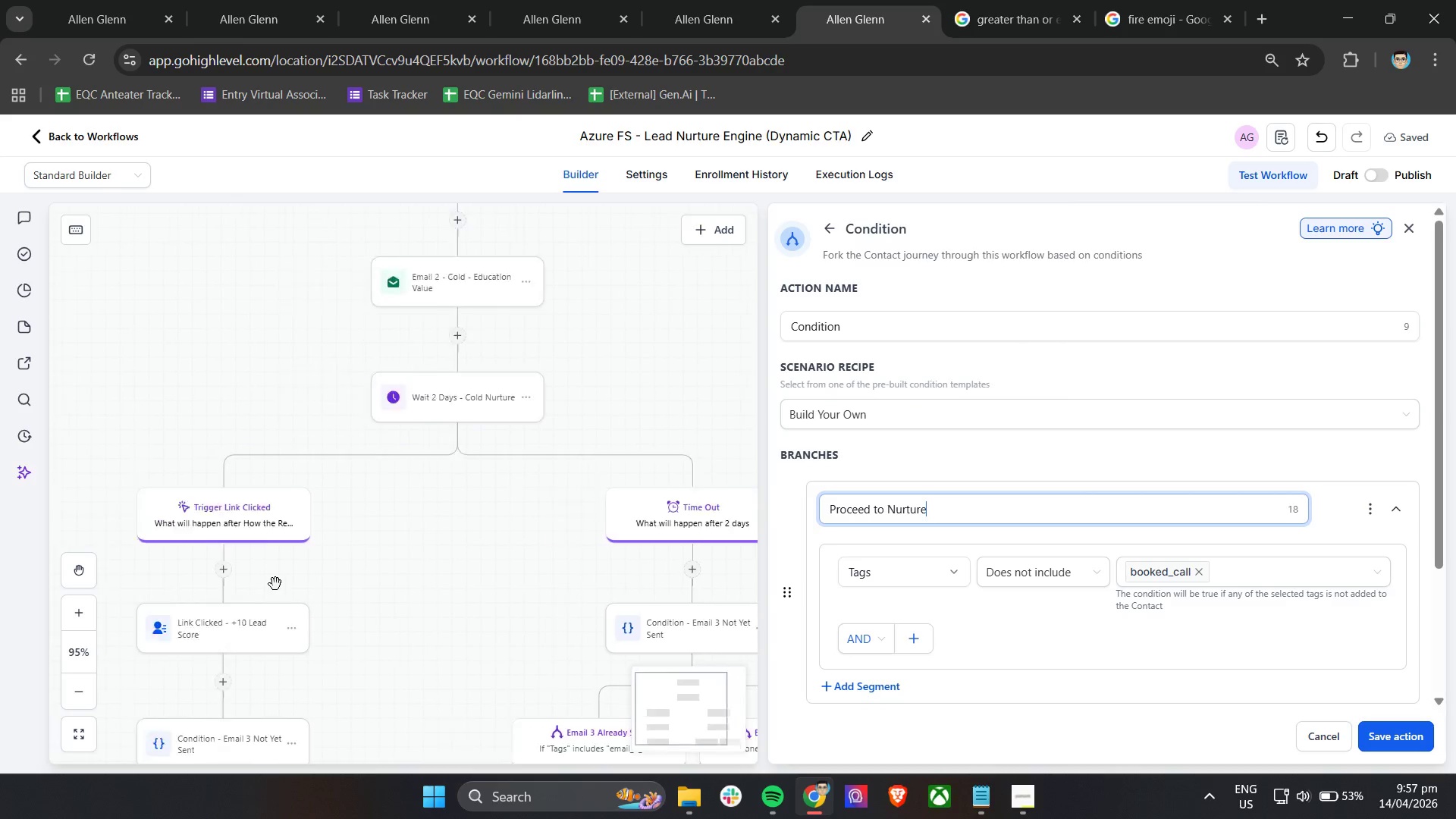 
scroll: coordinate [275, 584], scroll_direction: up, amount: 5.0
 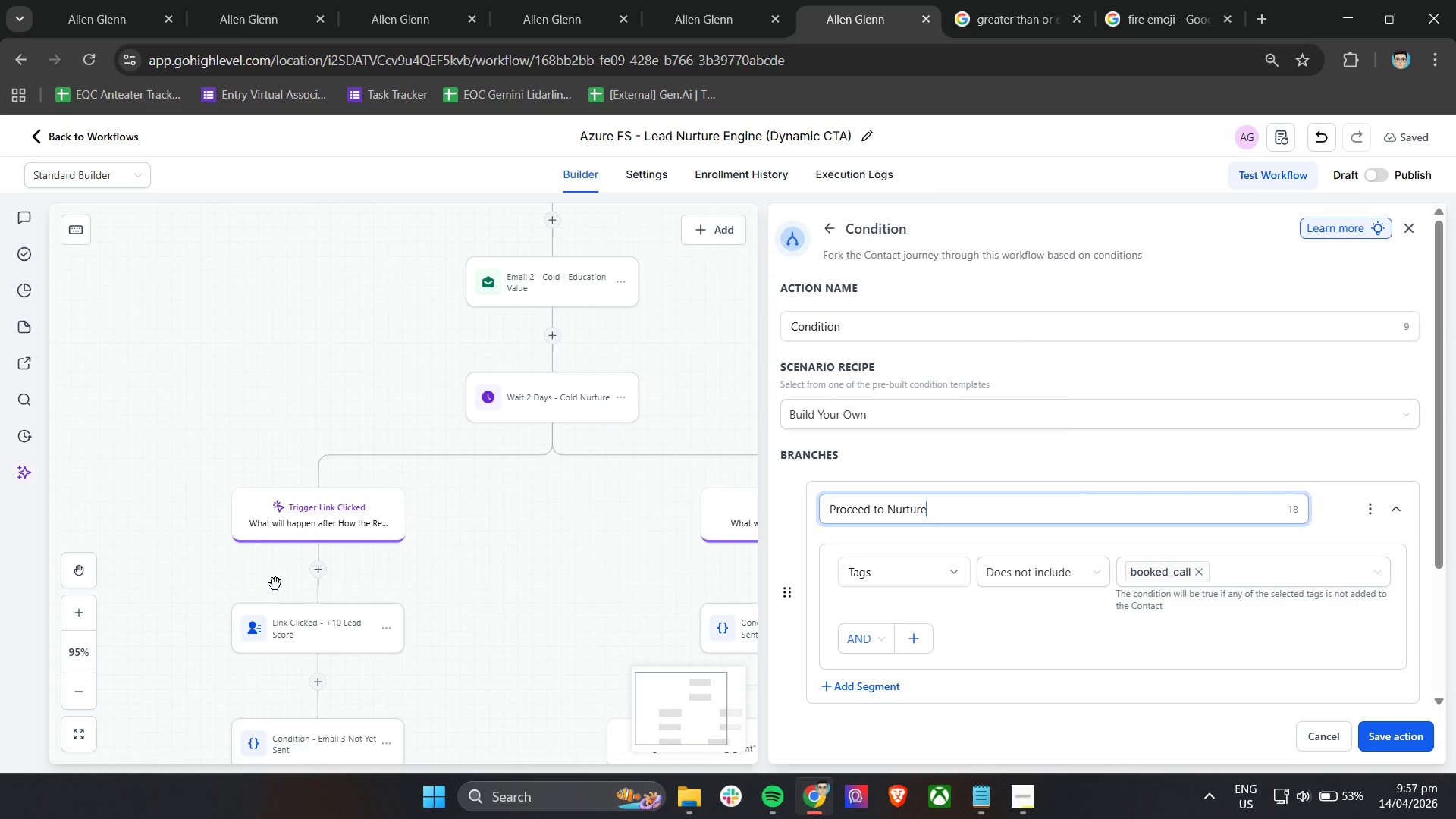 
key(Shift+ShiftLeft)
 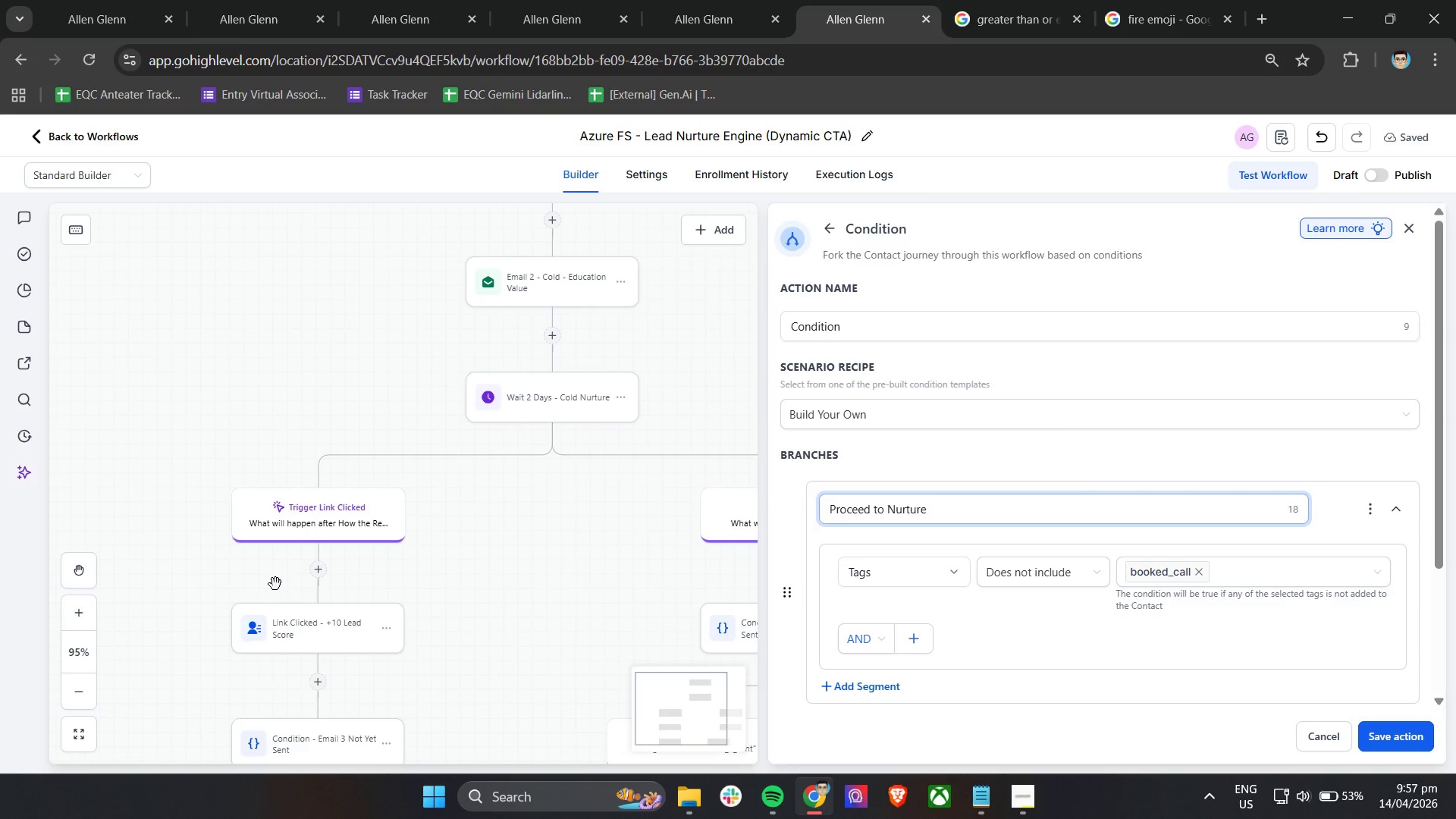 
key(Shift+ShiftLeft)
 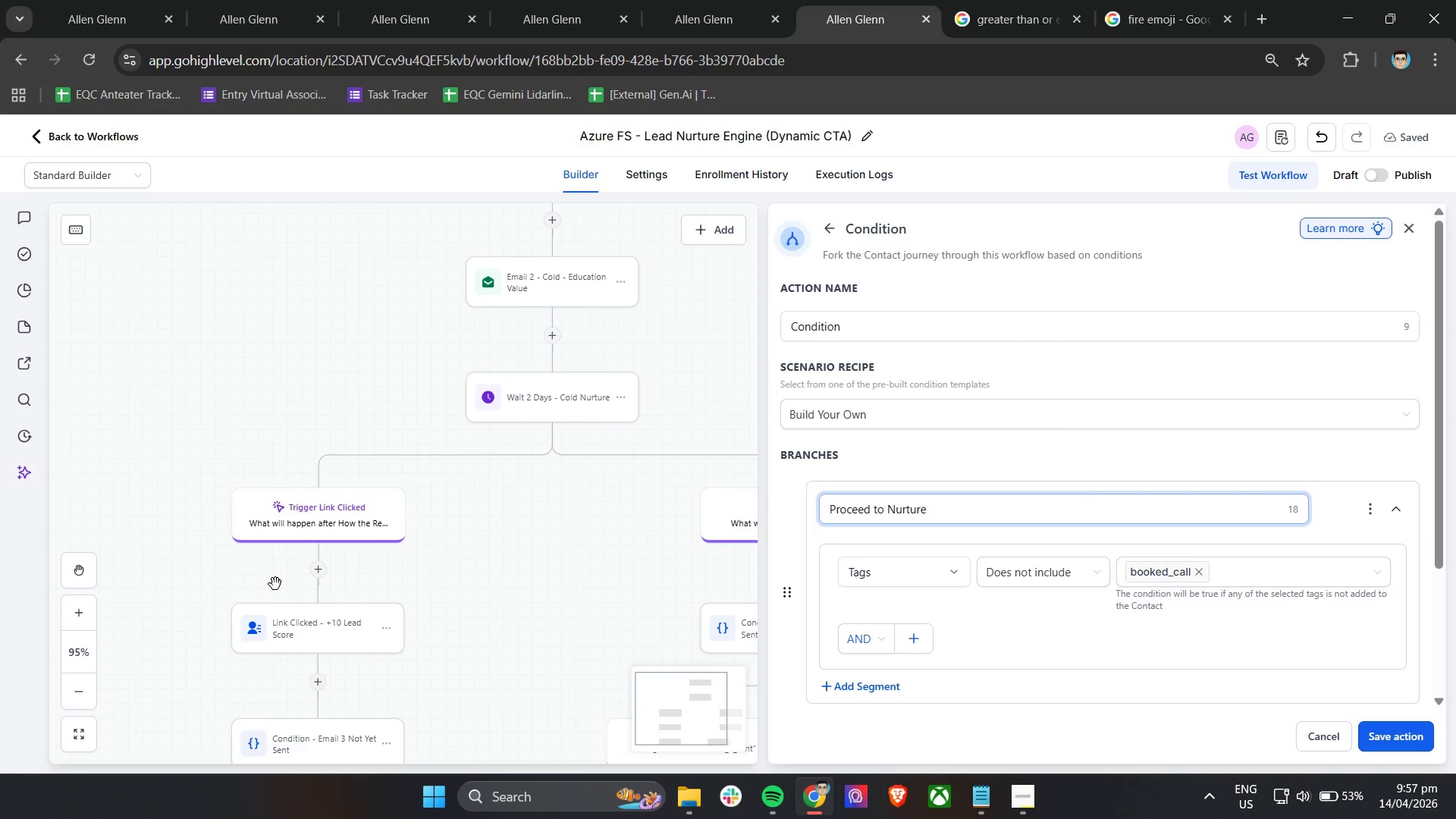 
key(Shift+ShiftLeft)
 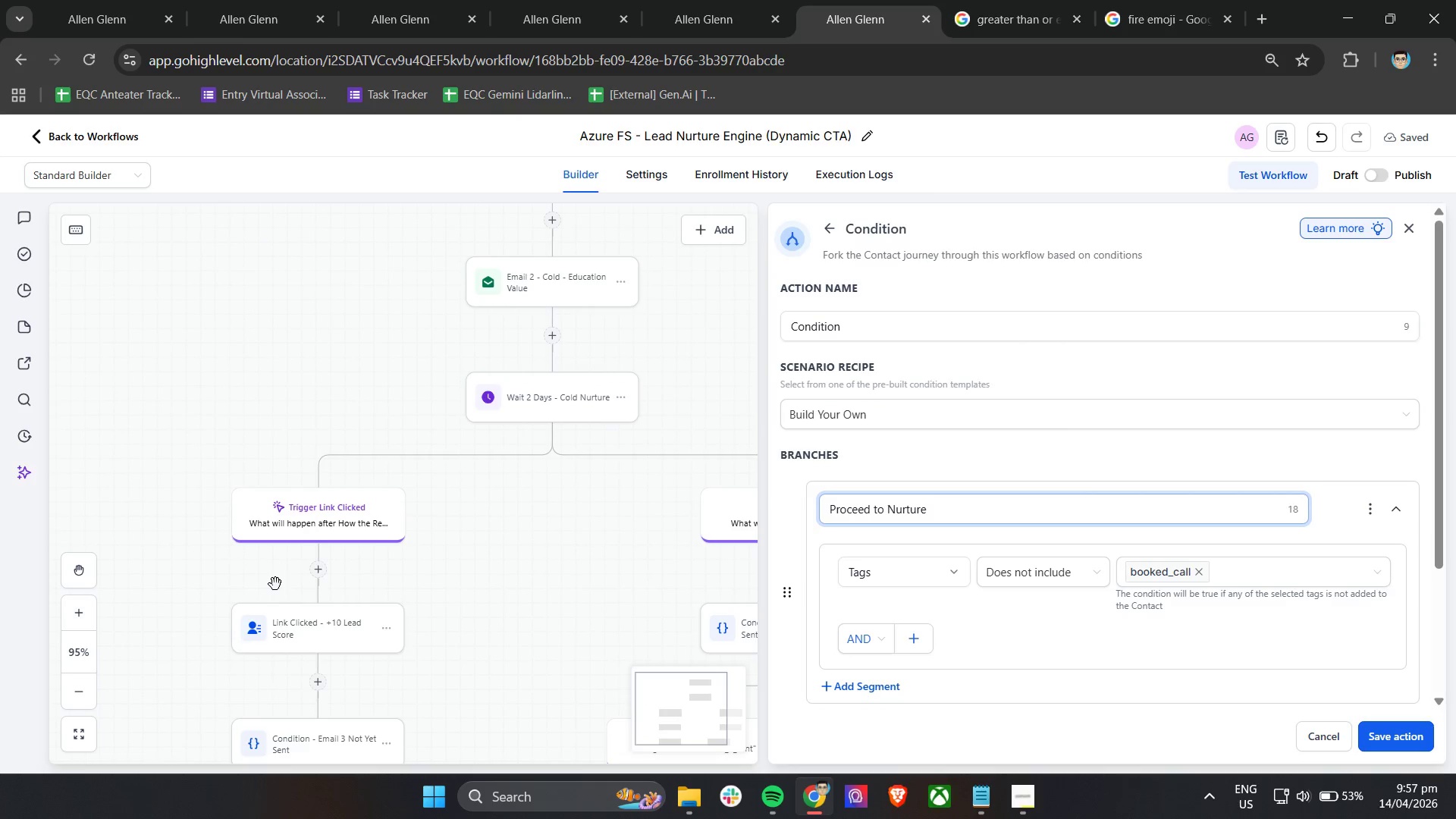 
key(Shift+ShiftLeft)
 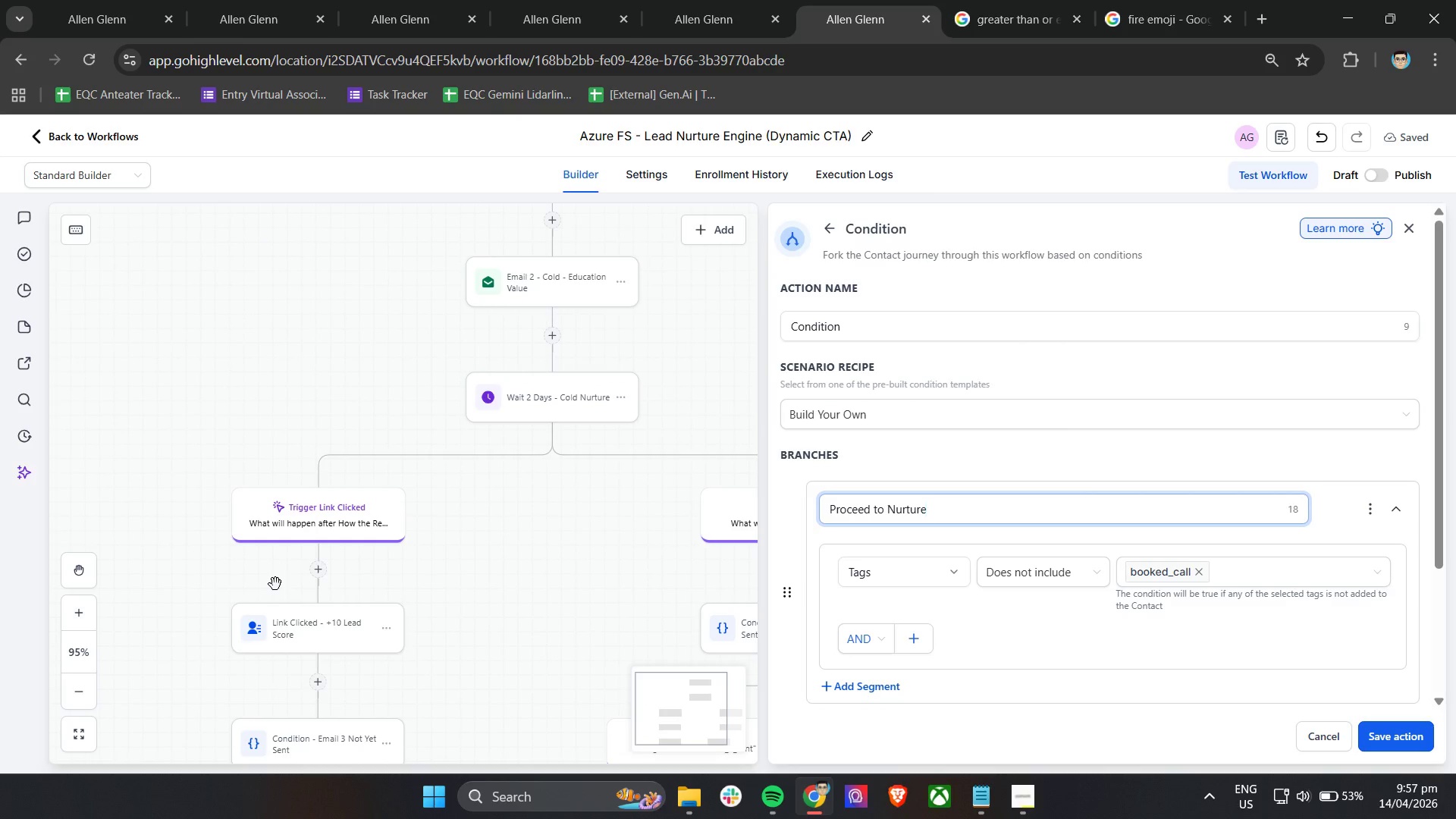 
scroll: coordinate [275, 584], scroll_direction: down, amount: 6.0
 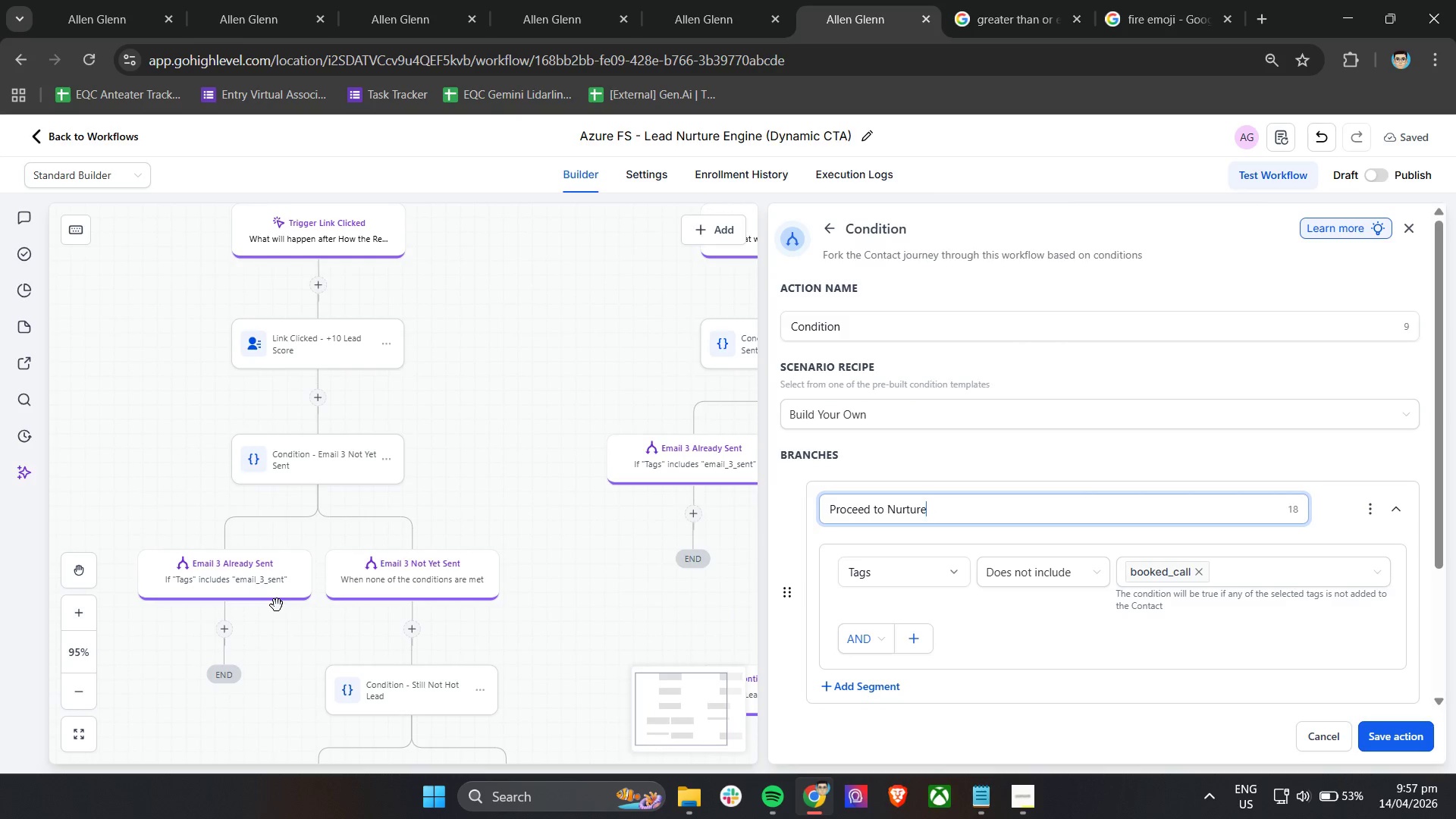 
hold_key(key=ShiftLeft, duration=1.52)
 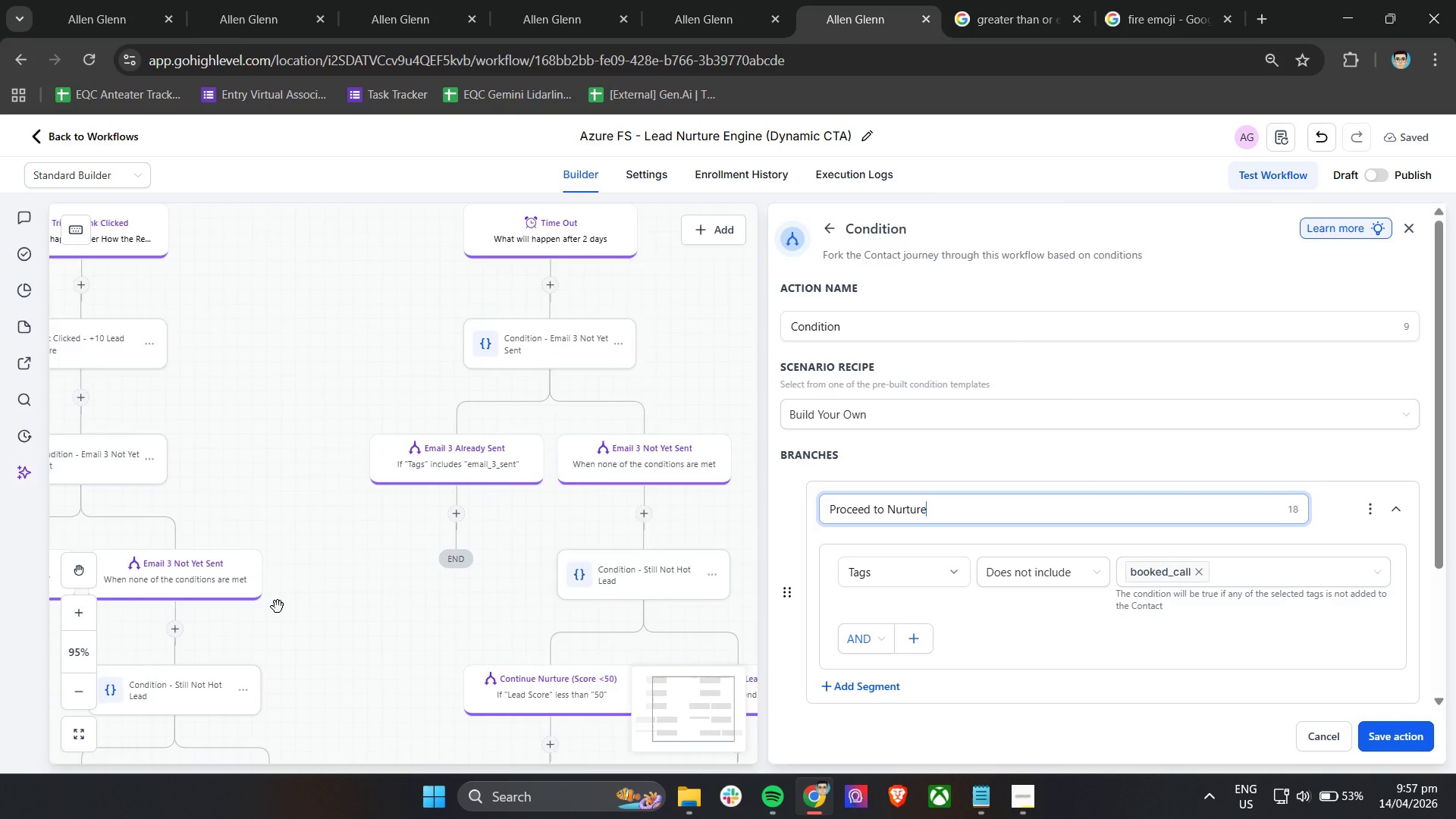 
hold_key(key=ShiftLeft, duration=0.89)
scroll: coordinate [1005, 586], scroll_direction: down, amount: 10.0
 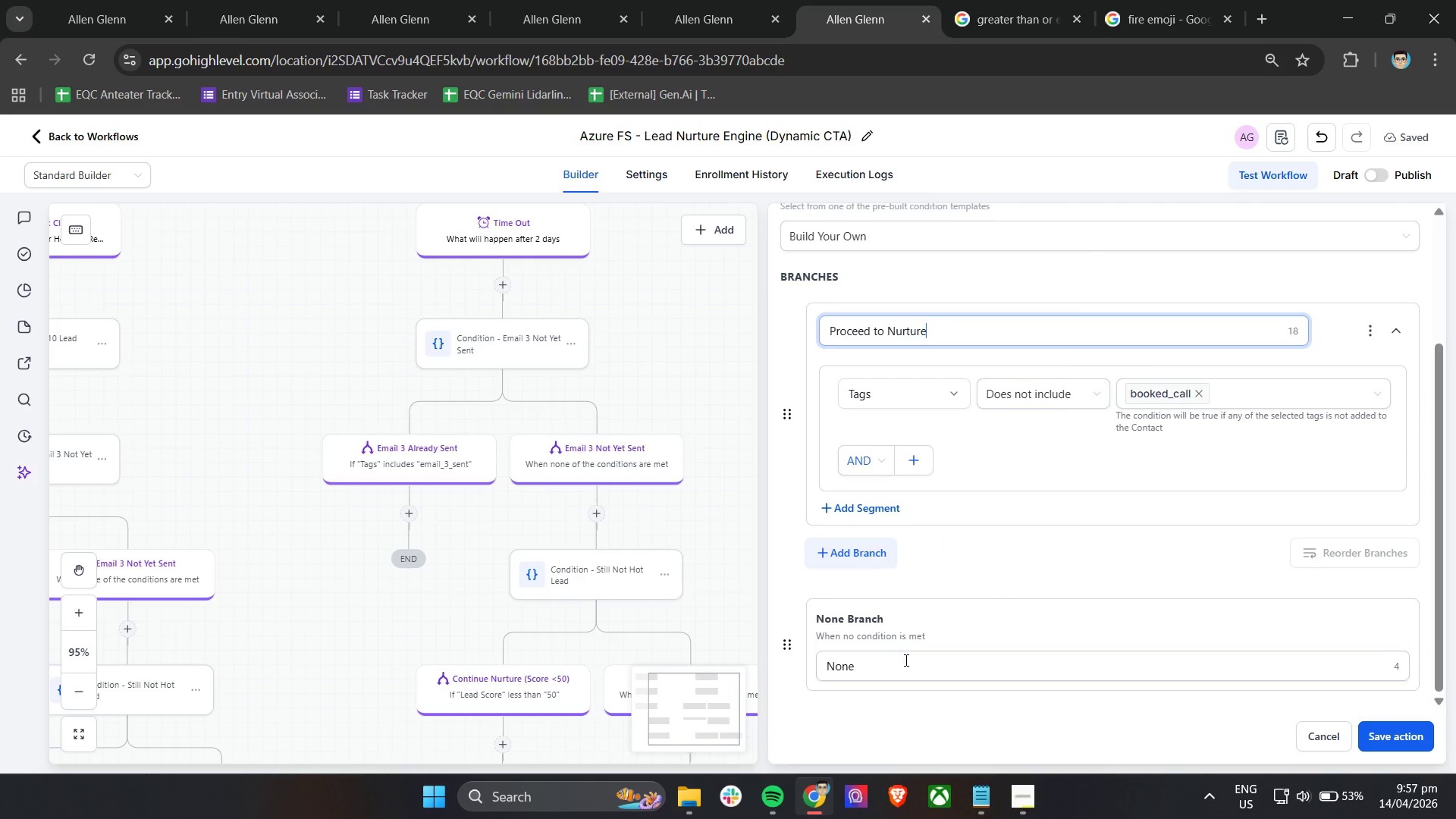 
left_click_drag(start_coordinate=[899, 664], to_coordinate=[788, 656])
 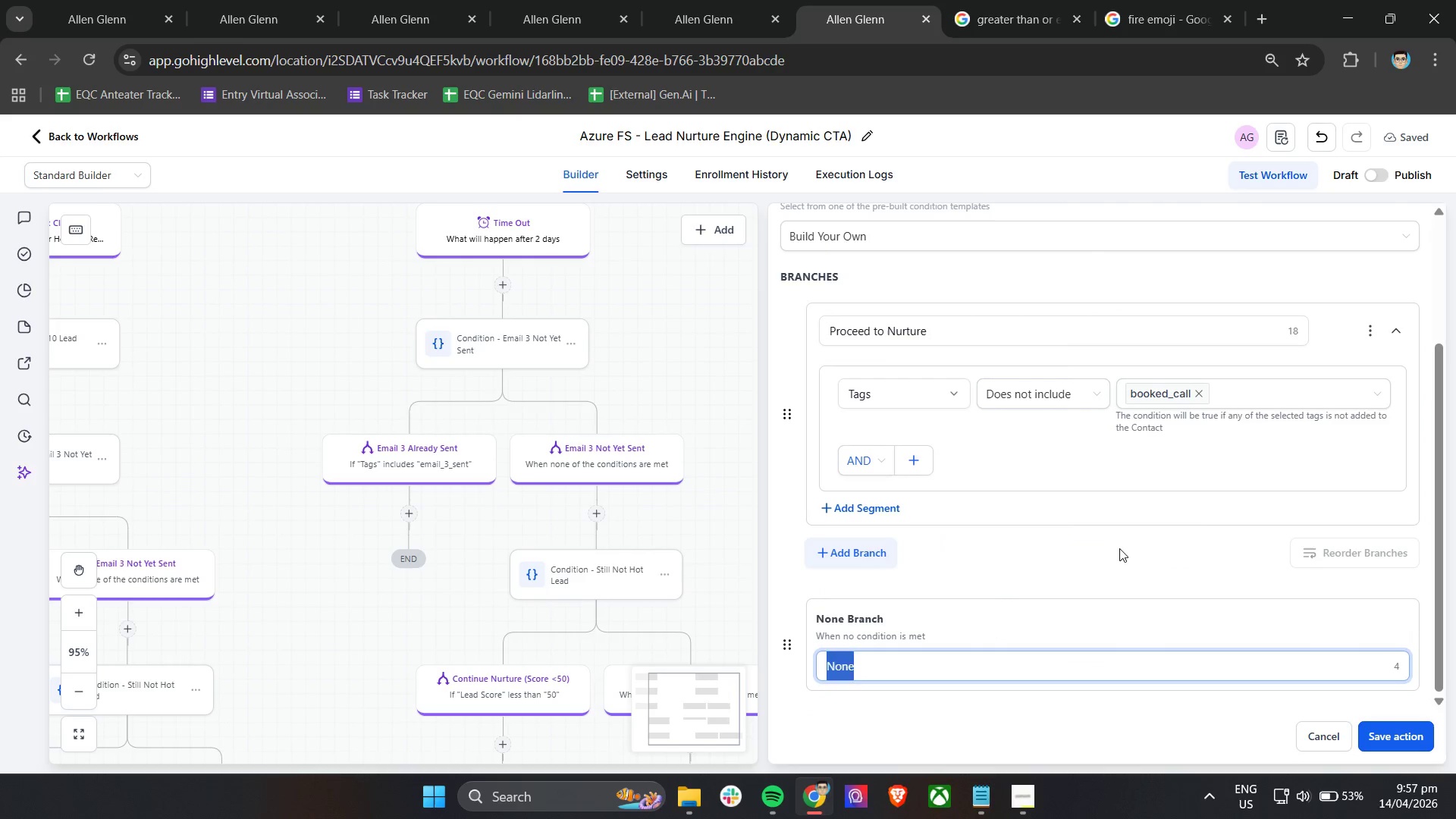 
left_click_drag(start_coordinate=[897, 661], to_coordinate=[786, 669])
 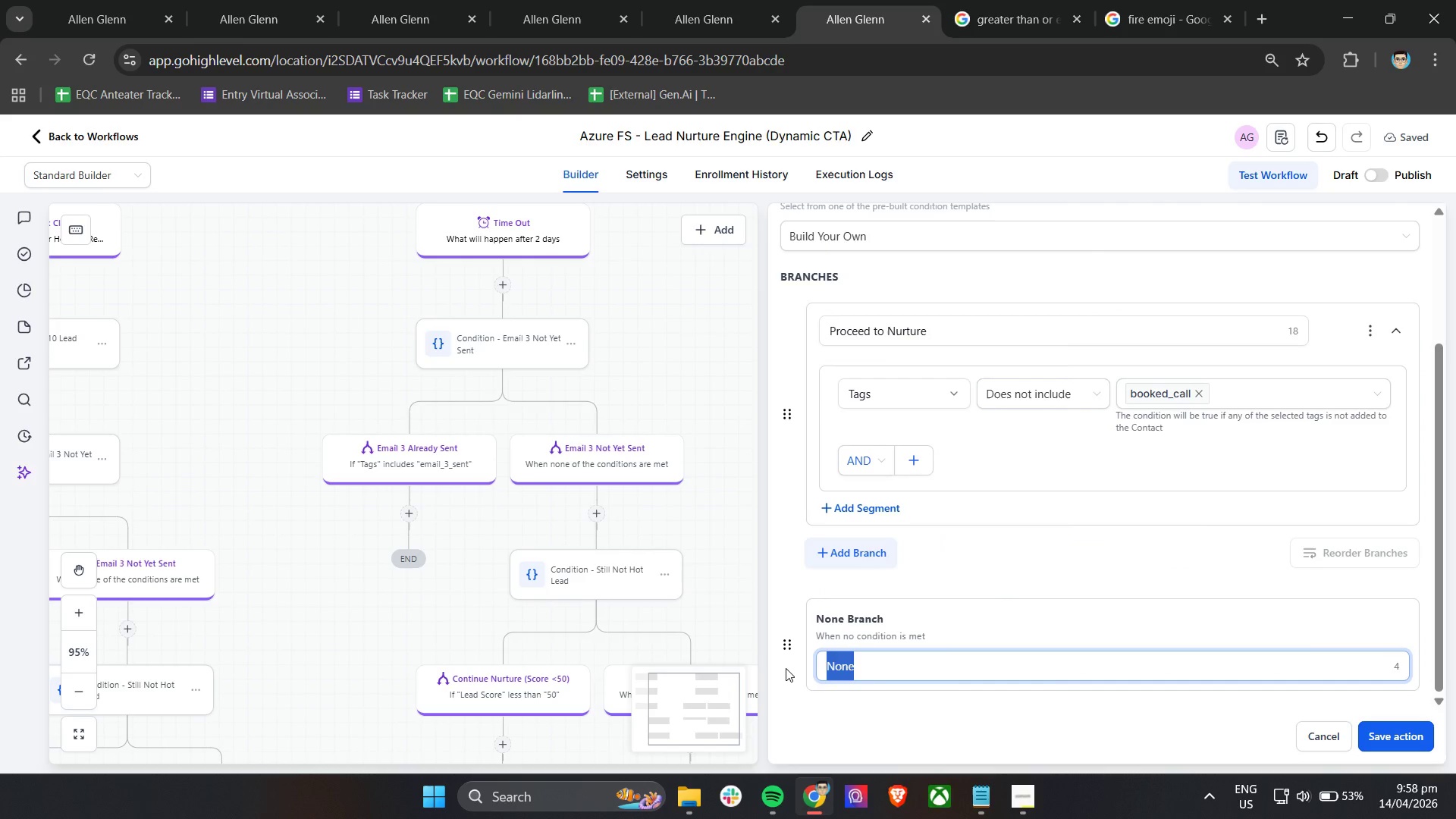 
type(Booked c)
key(Backspace)
type(Call)
 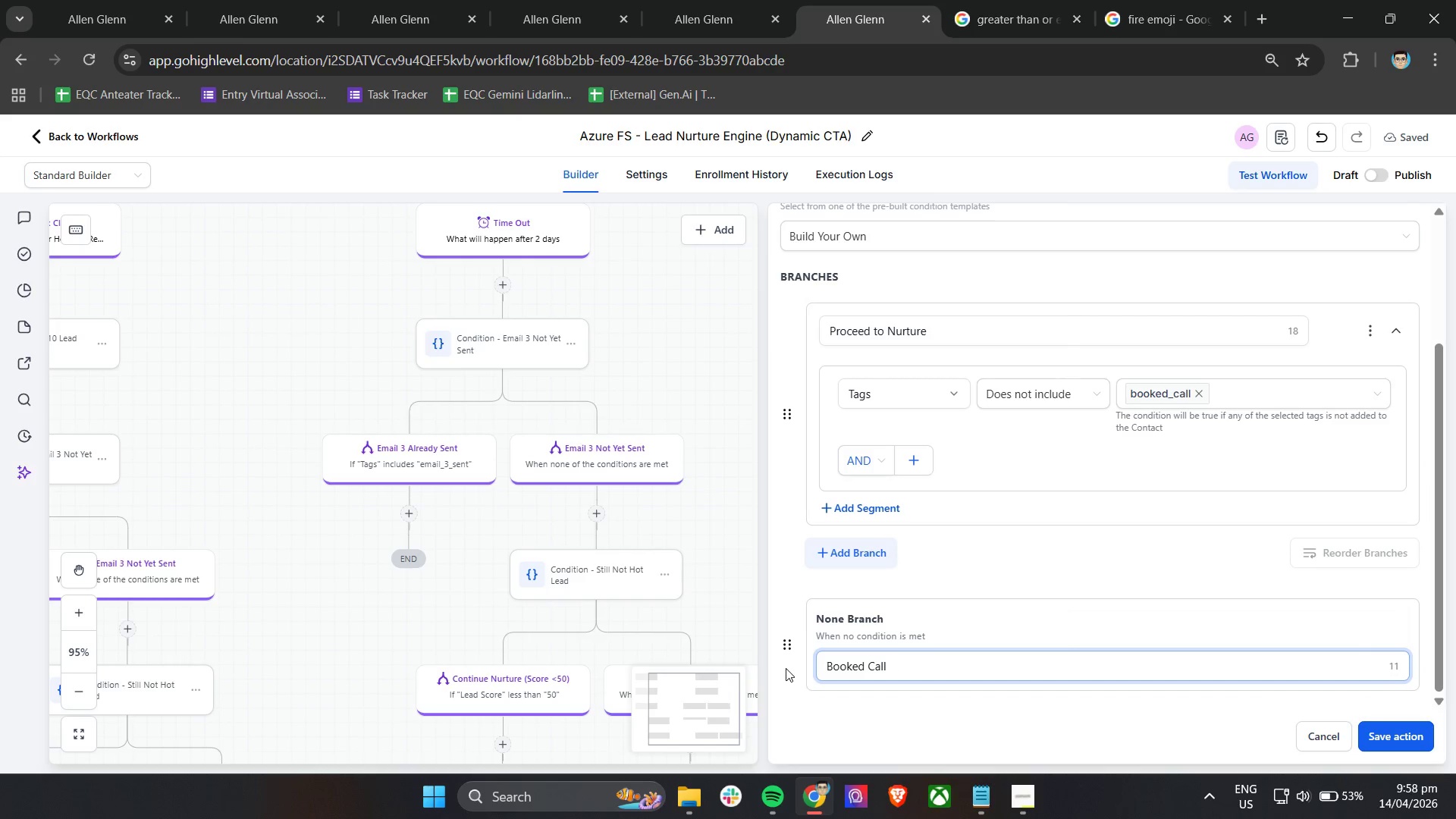 
wait(5.41)
 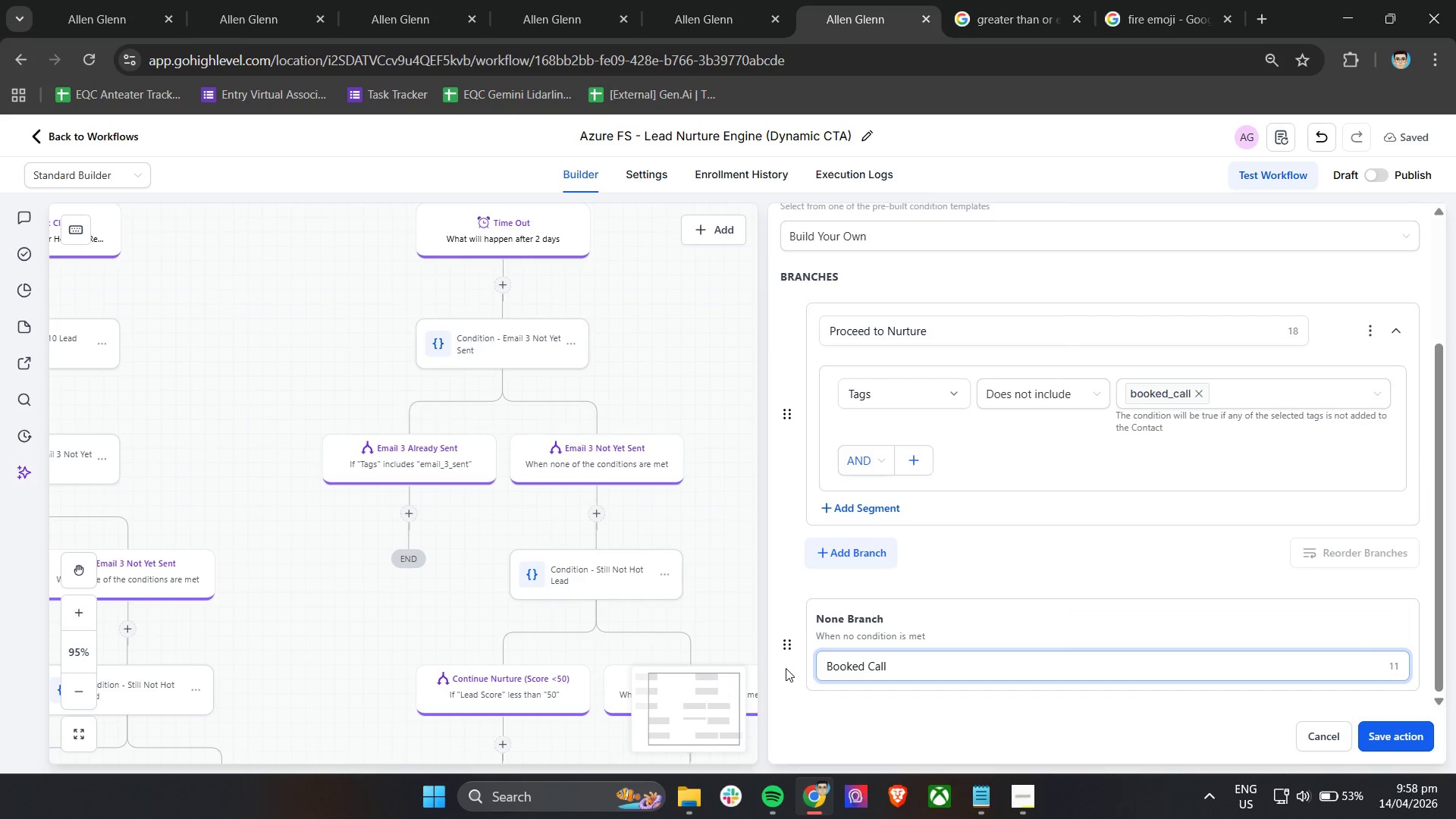 
scroll: coordinate [788, 564], scroll_direction: down, amount: 4.0
 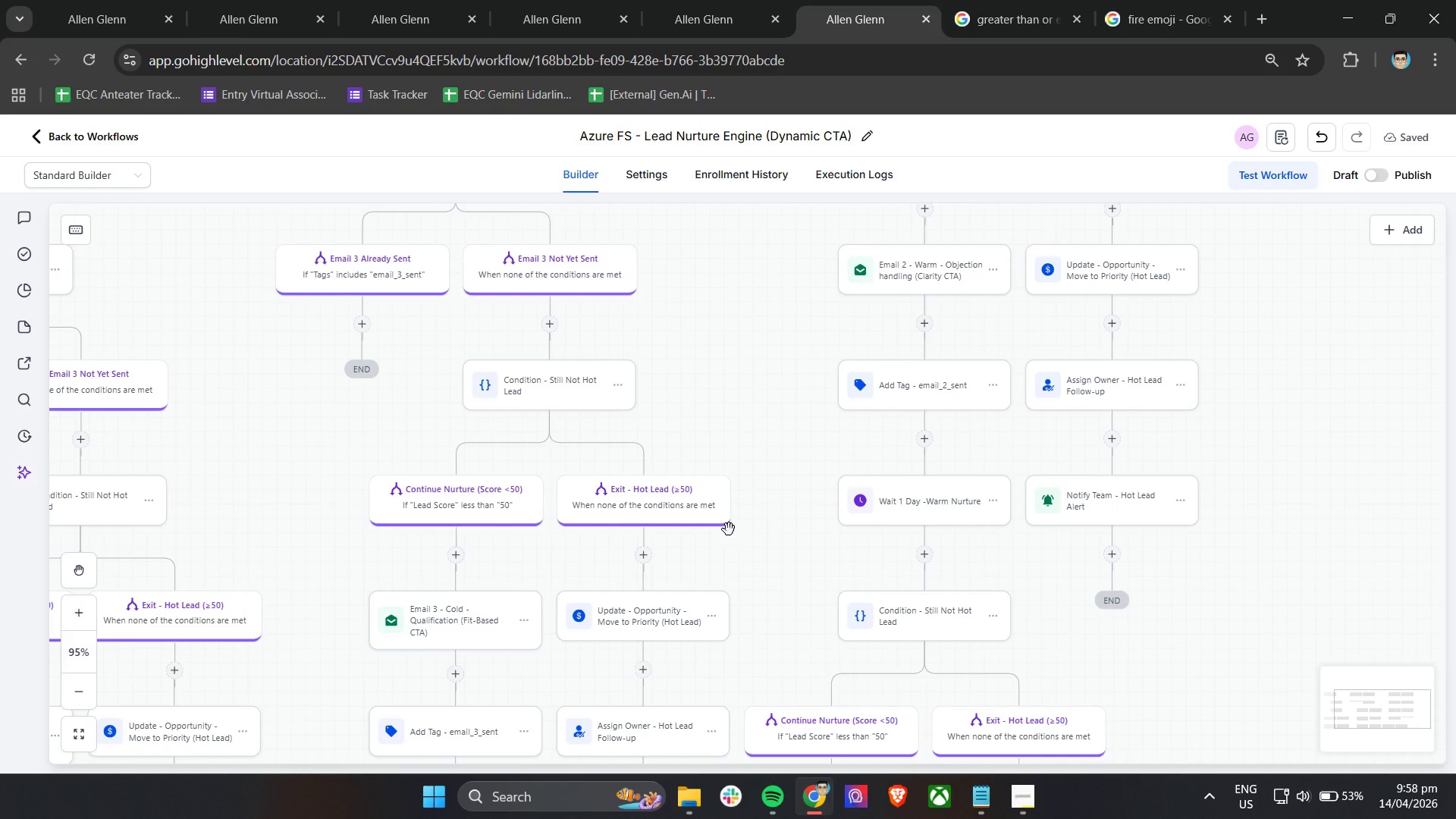 
scroll: coordinate [734, 509], scroll_direction: up, amount: 17.0
 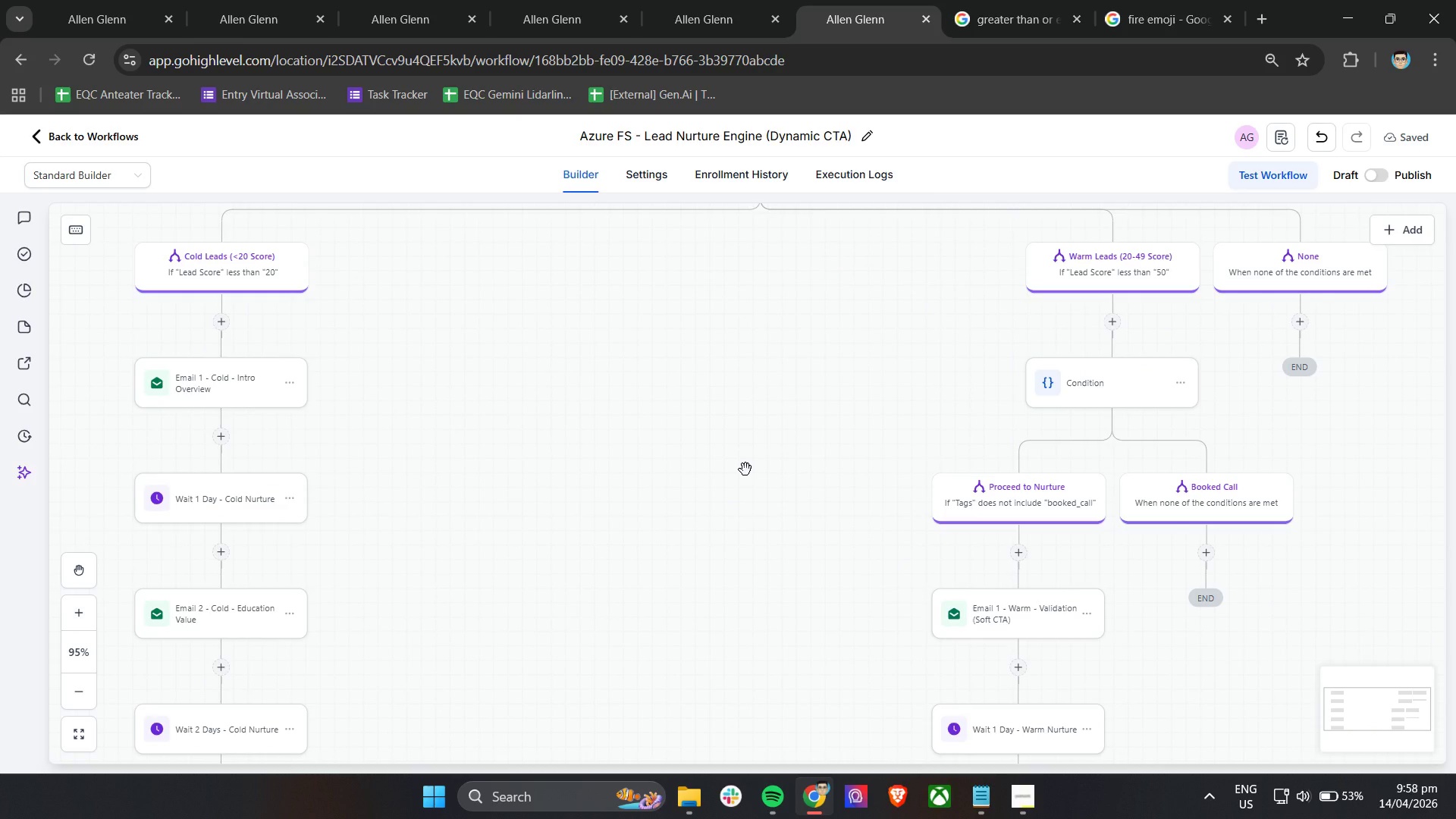 
scroll: coordinate [745, 469], scroll_direction: down, amount: 2.0
 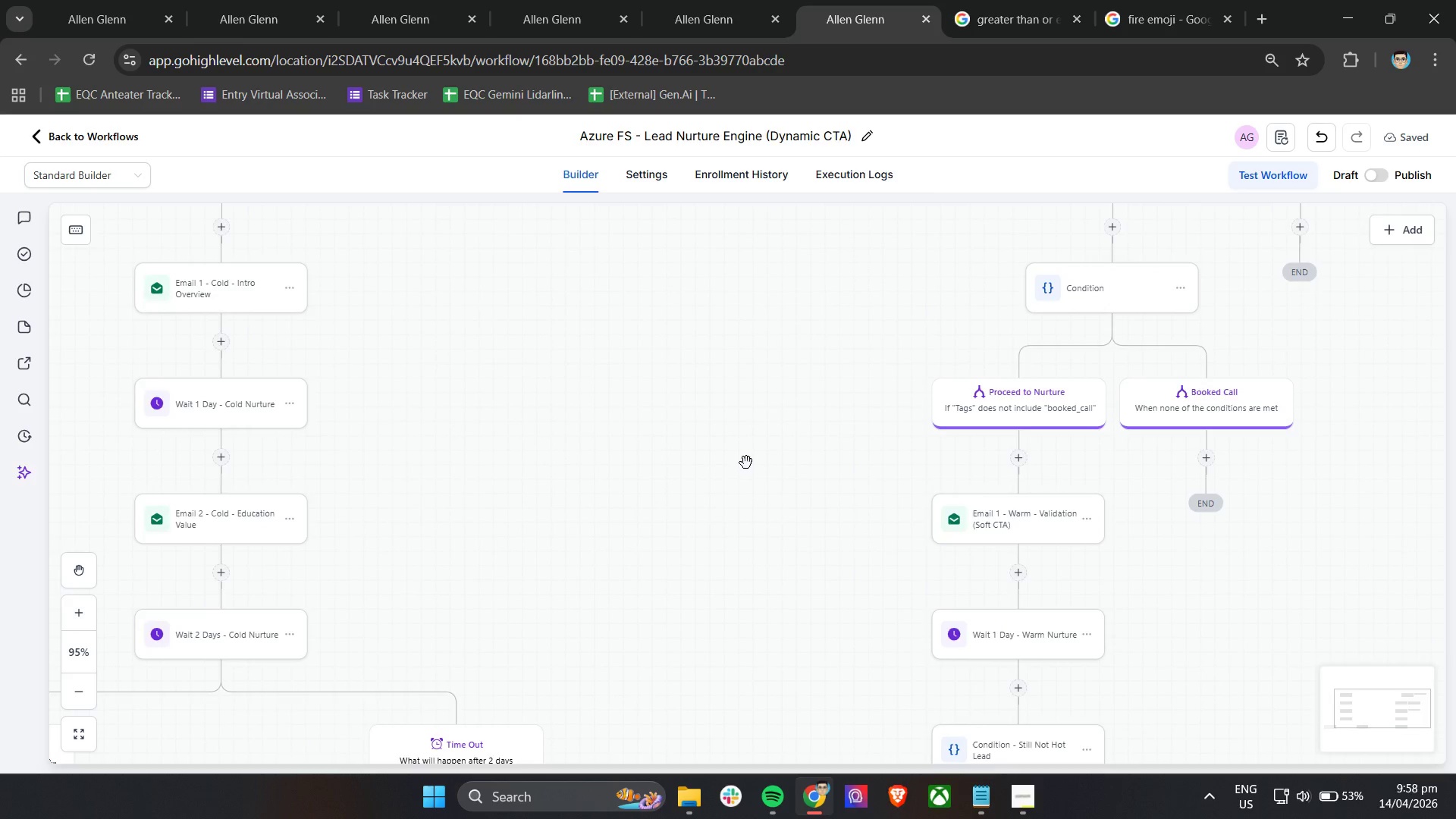 
scroll: coordinate [746, 463], scroll_direction: up, amount: 3.0
 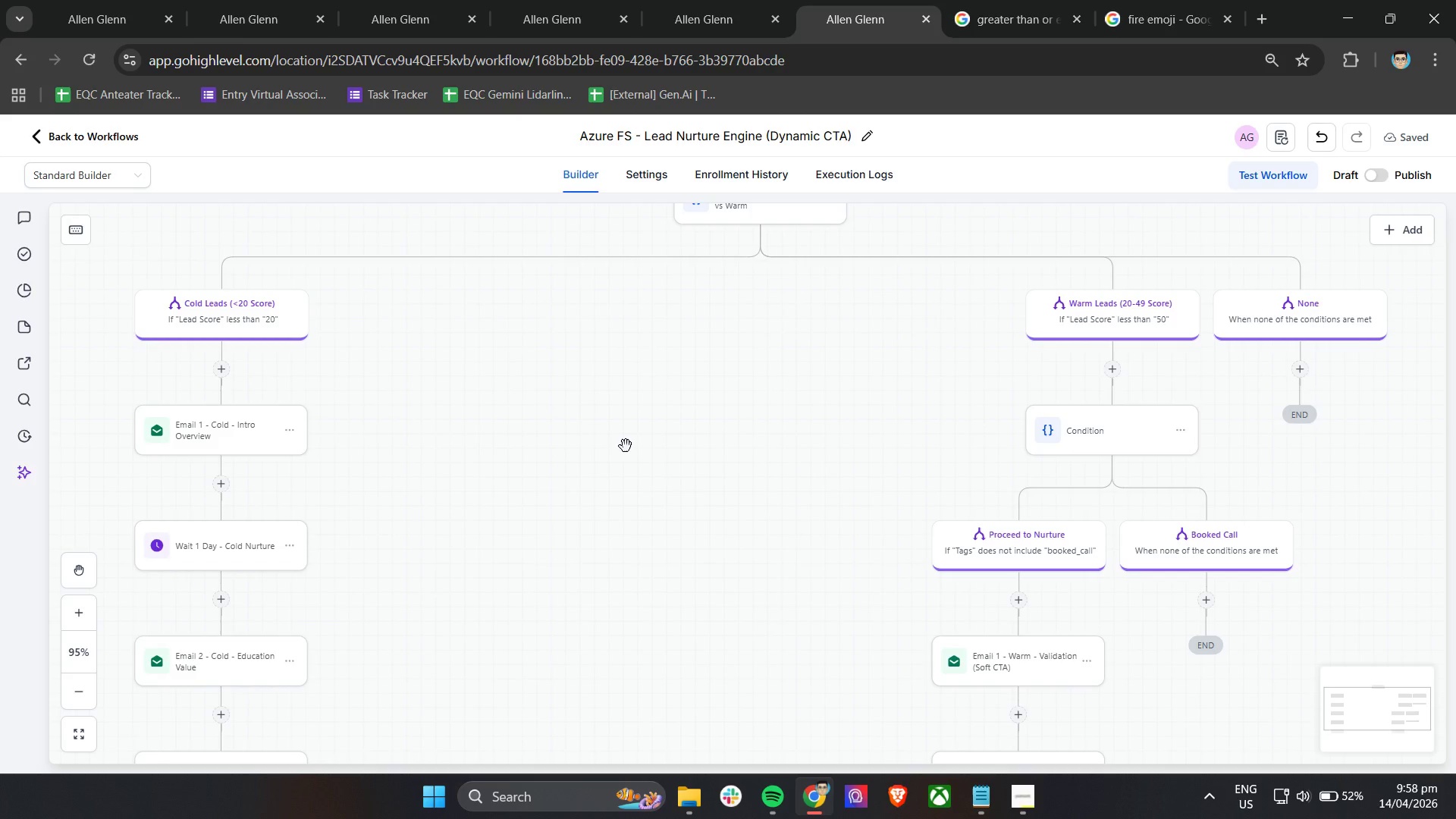 
wait(26.56)
 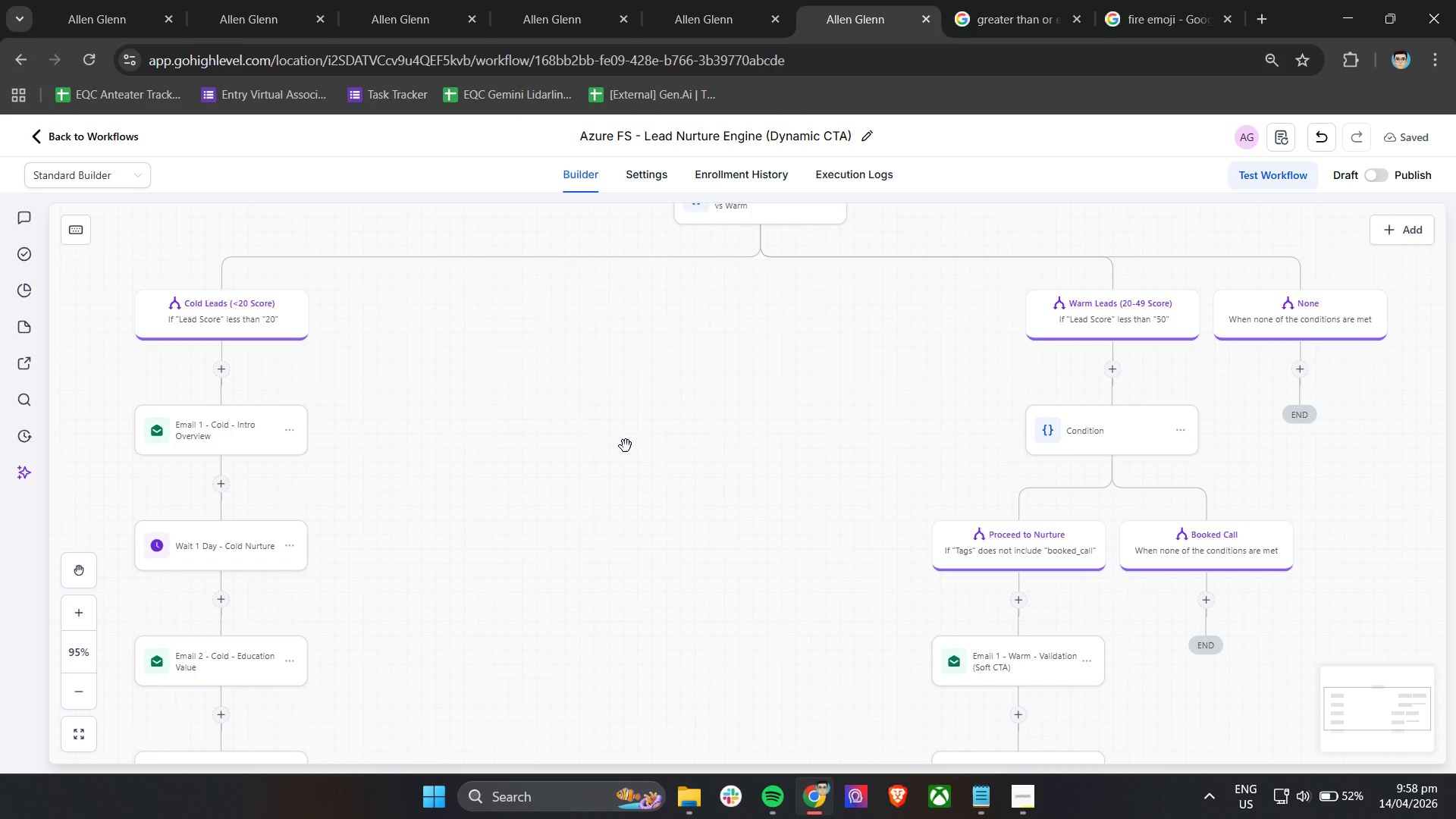 
scroll: coordinate [441, 526], scroll_direction: up, amount: 3.0
 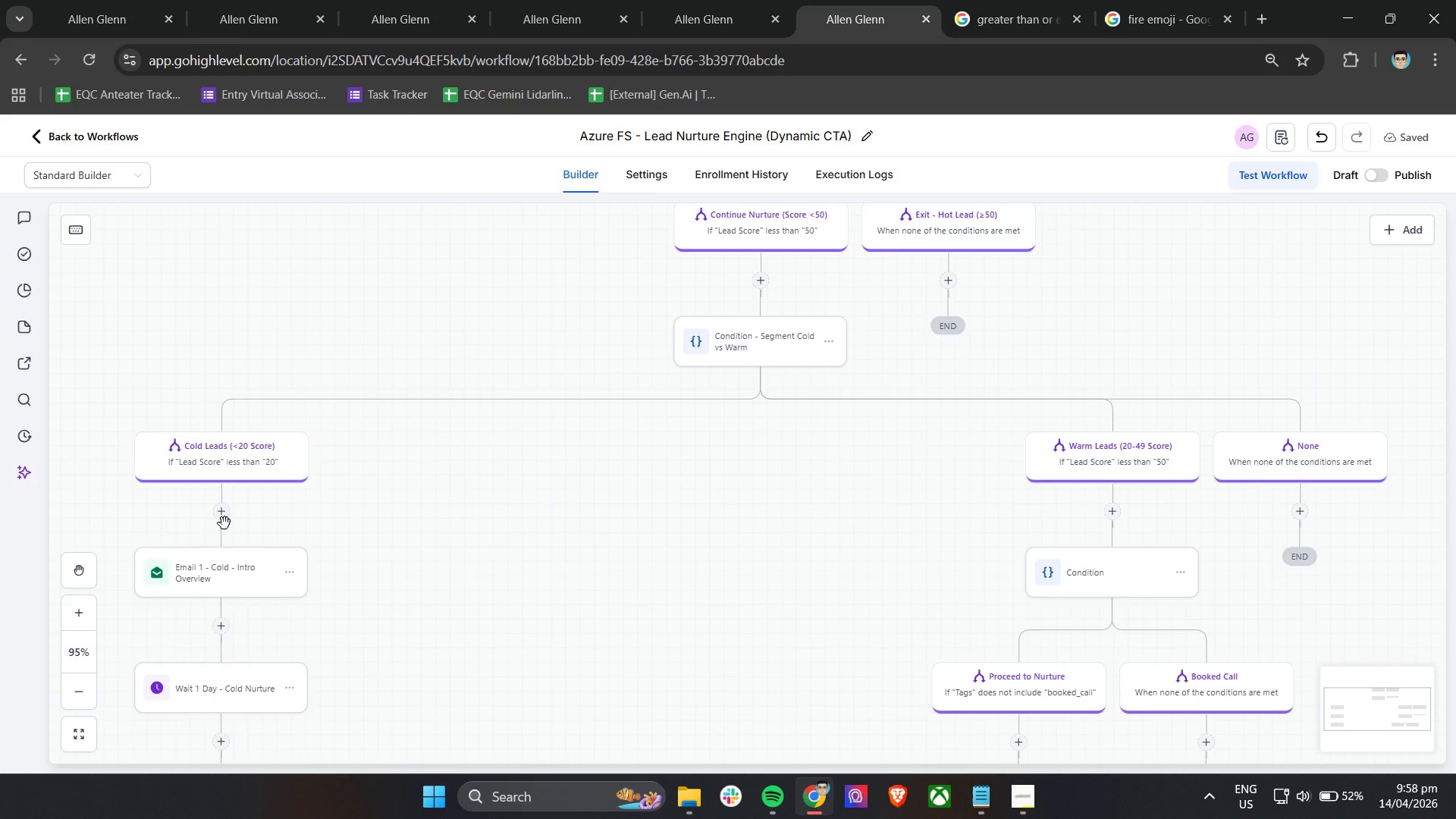 
left_click([224, 522])
 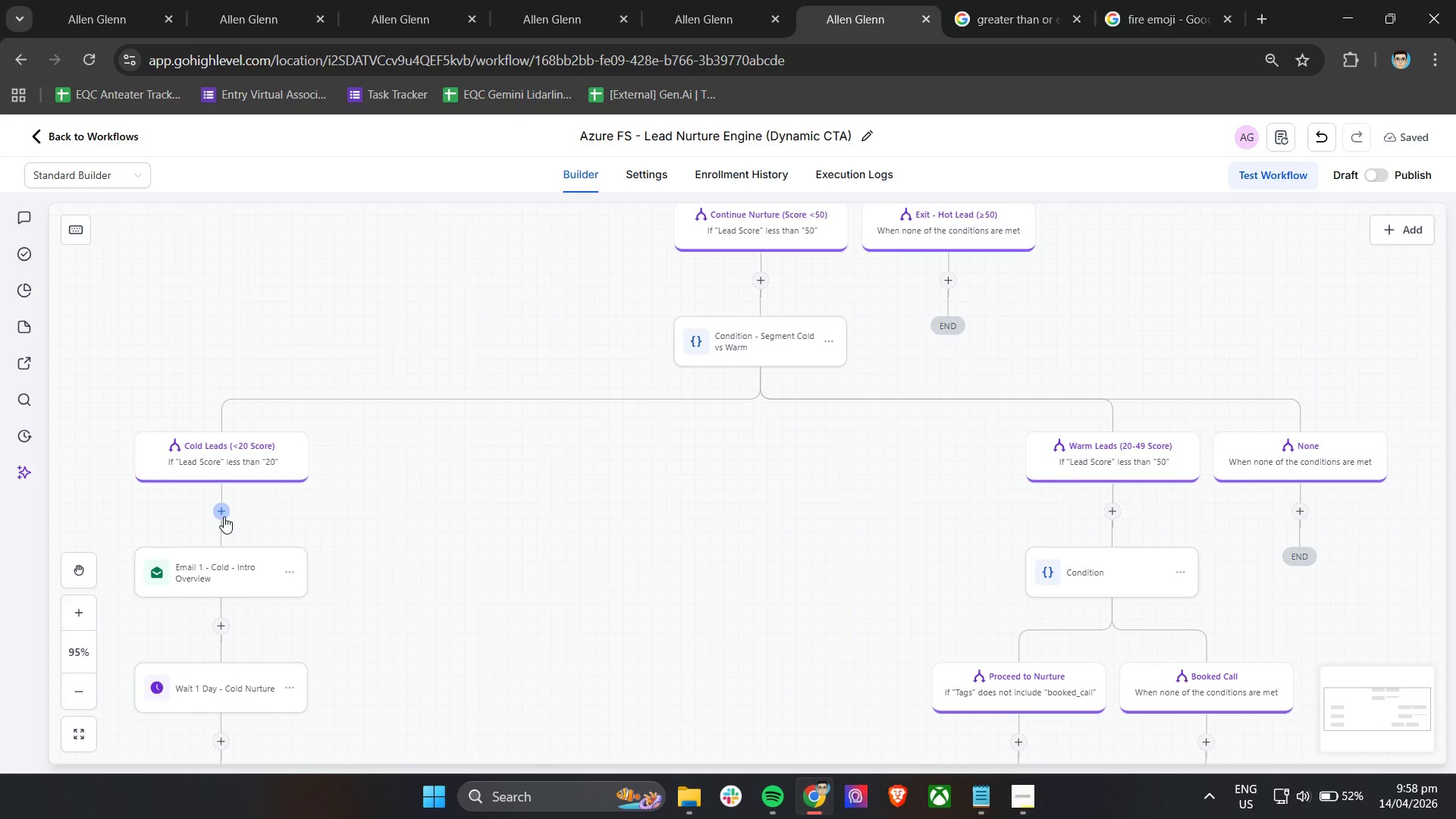 
left_click([224, 516])
 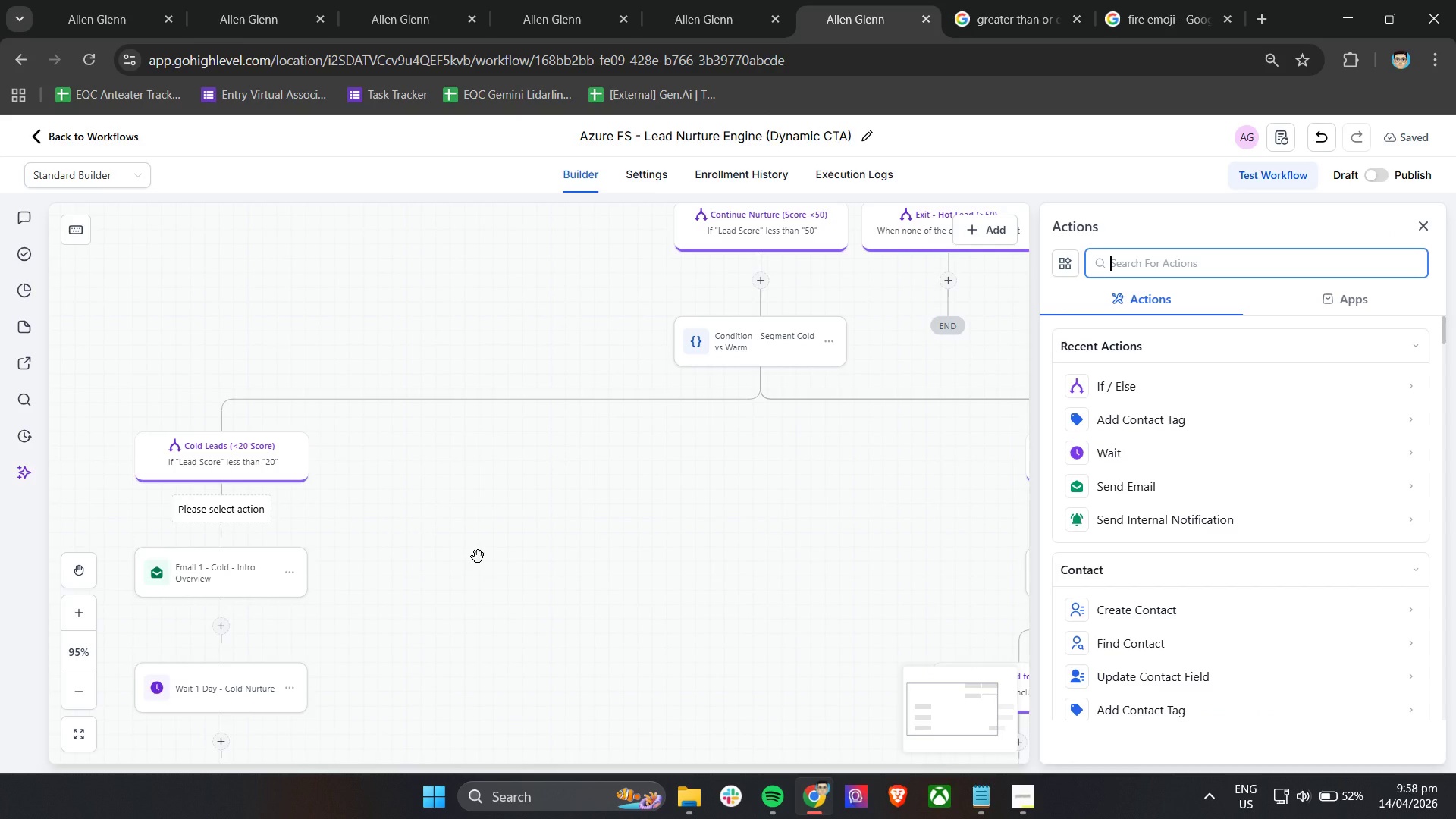 
wait(5.81)
 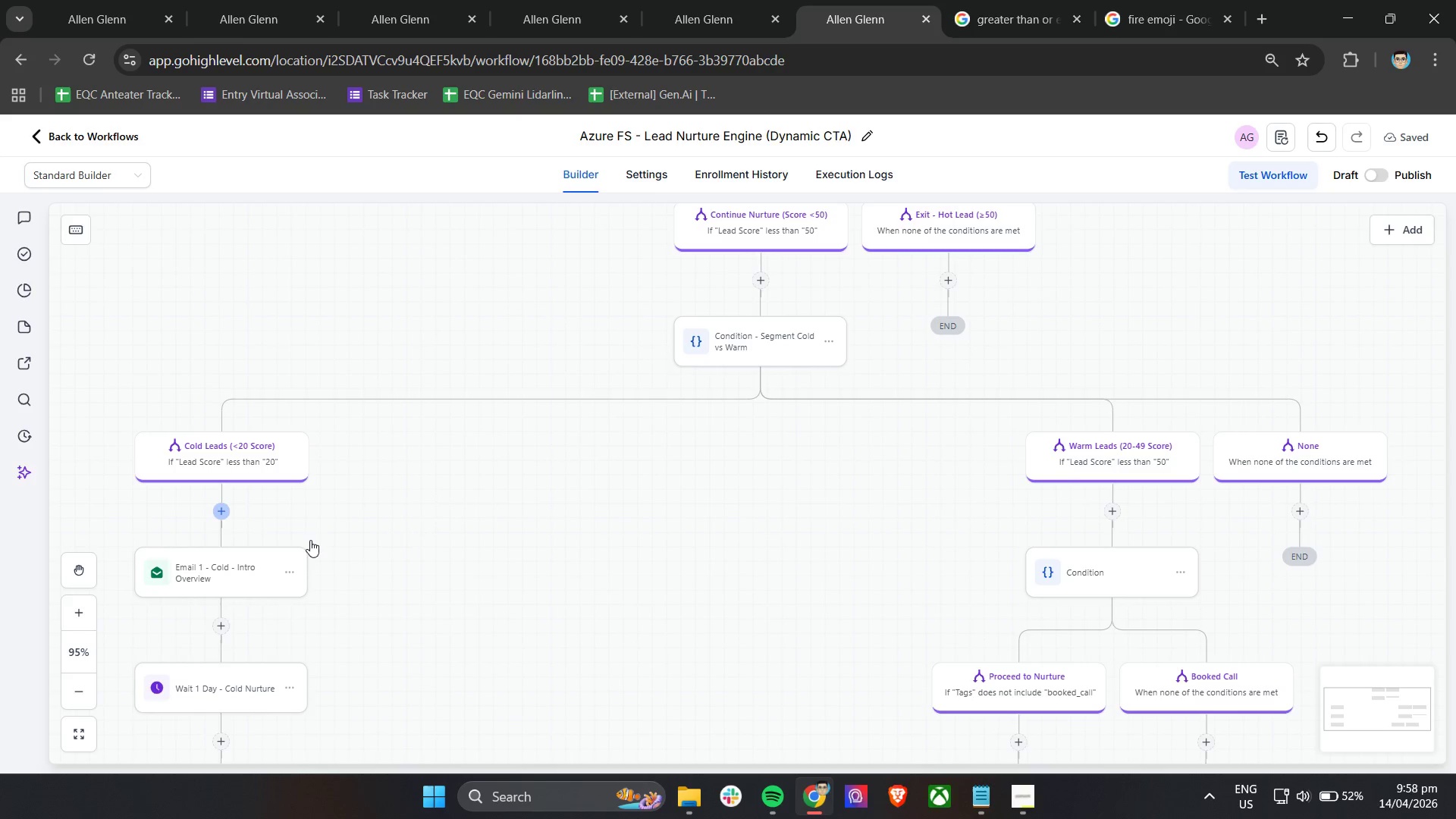 
scroll: coordinate [639, 573], scroll_direction: down, amount: 2.0
 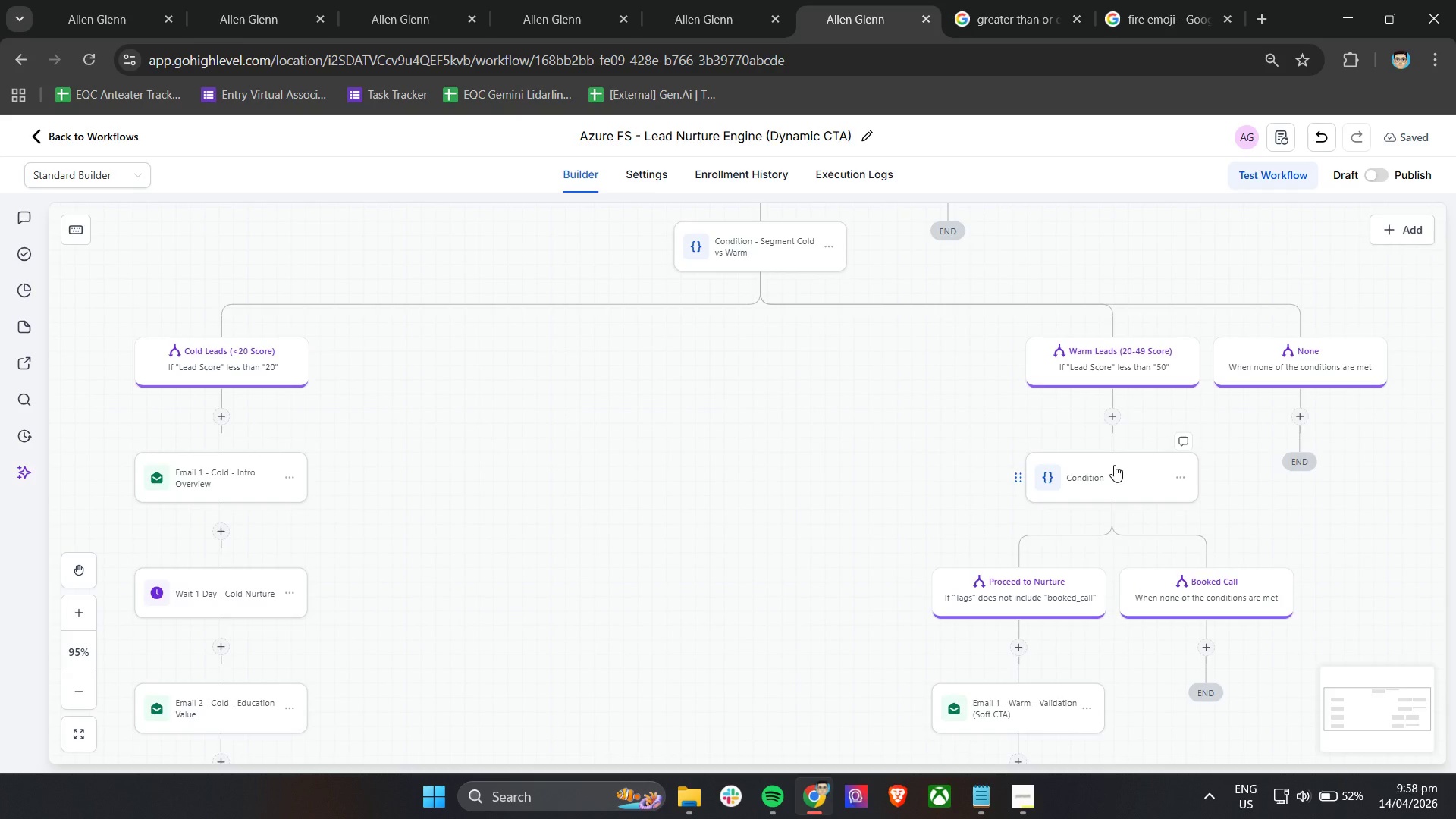 
wait(5.38)
 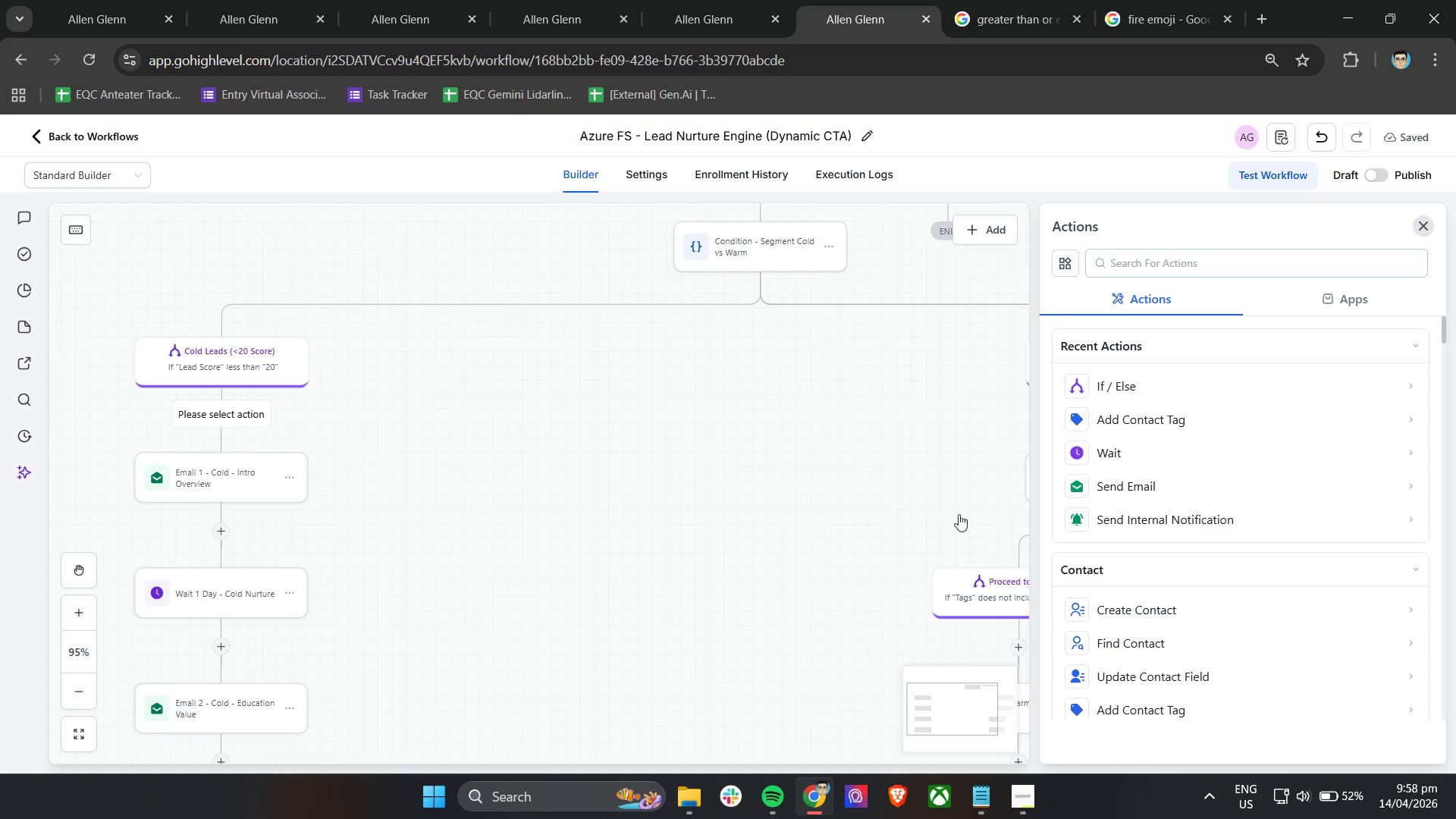 
left_click([902, 315])
 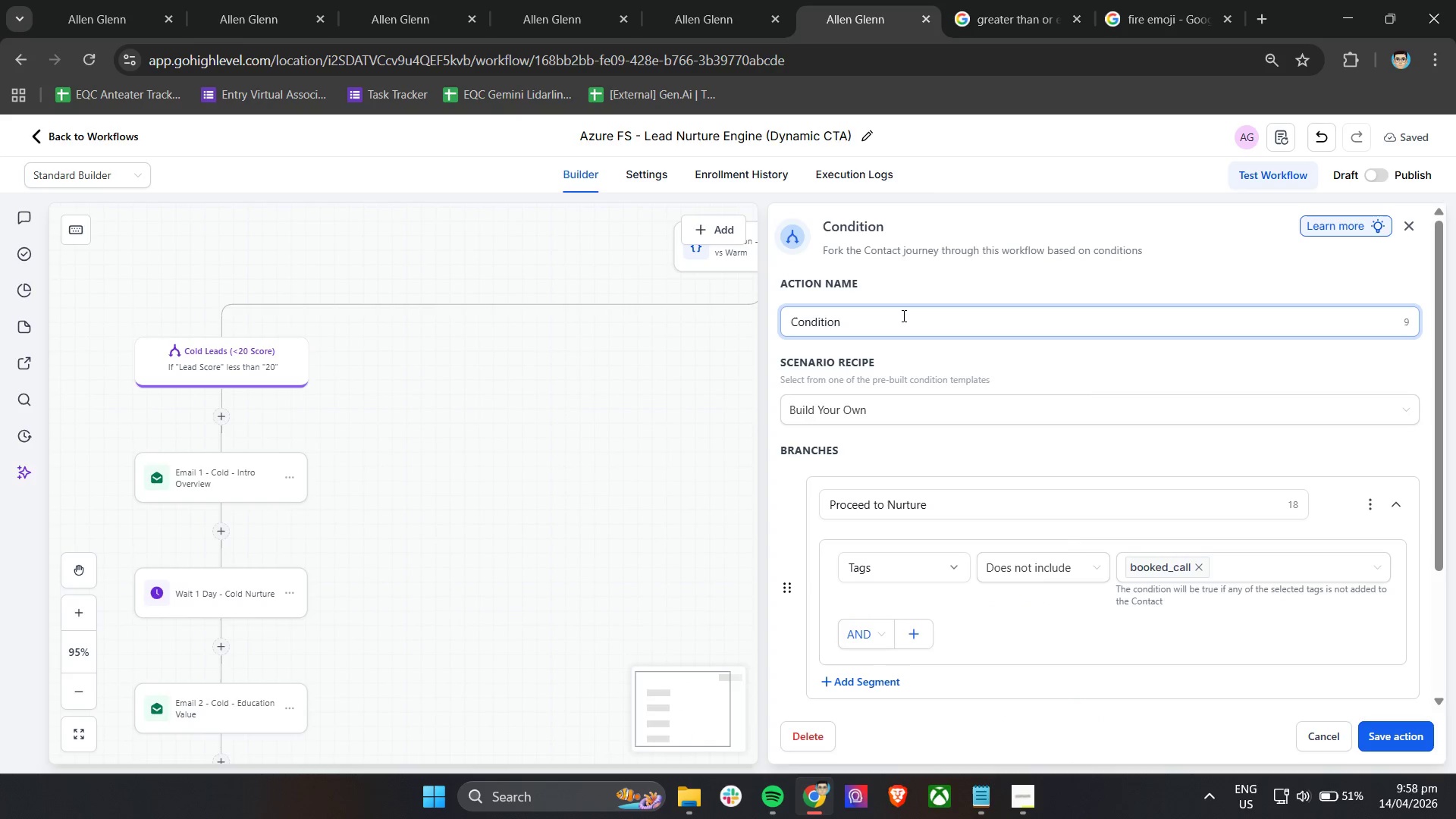 
type( - Has Booked Call)
 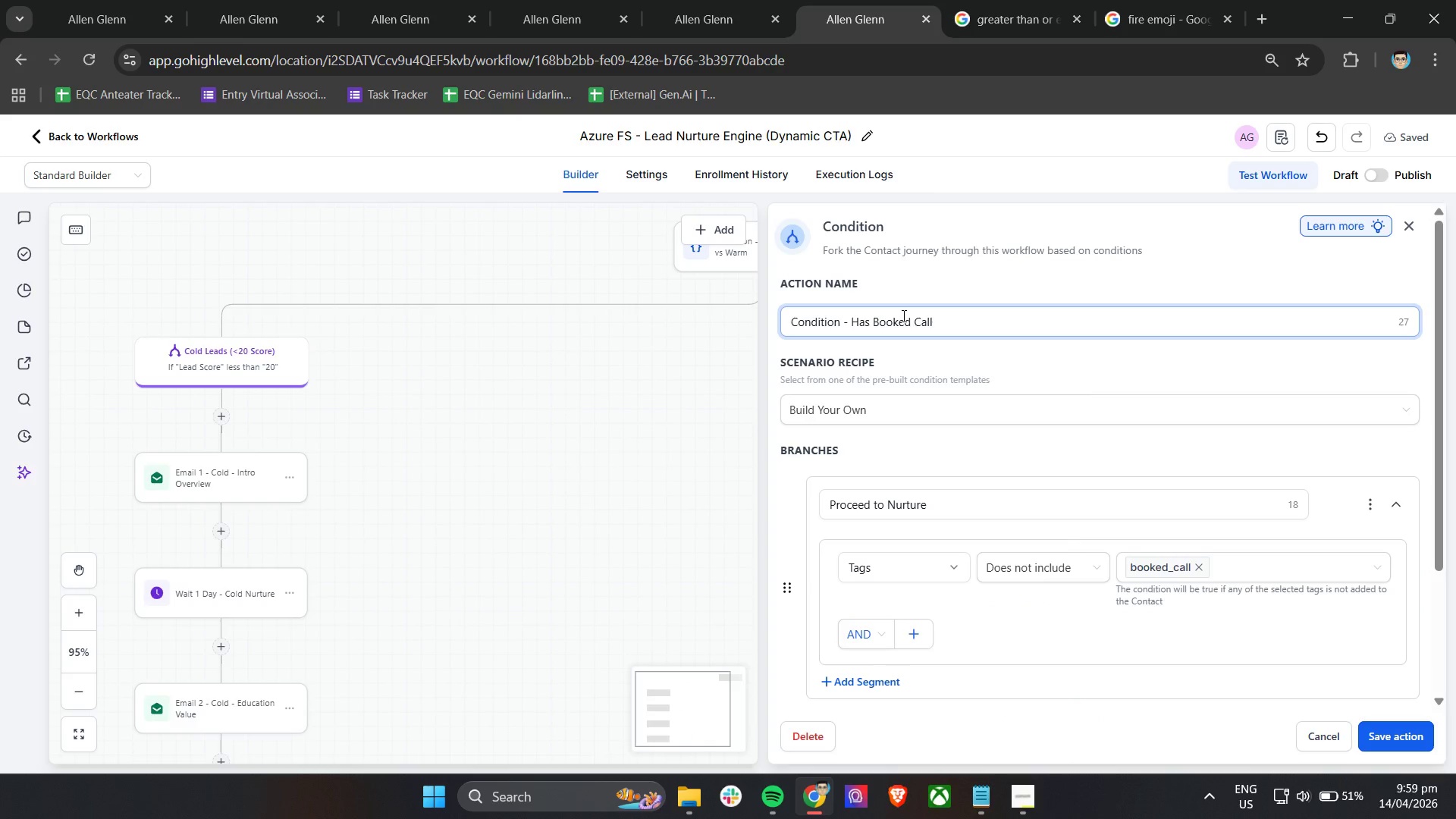 
left_click([953, 409])
 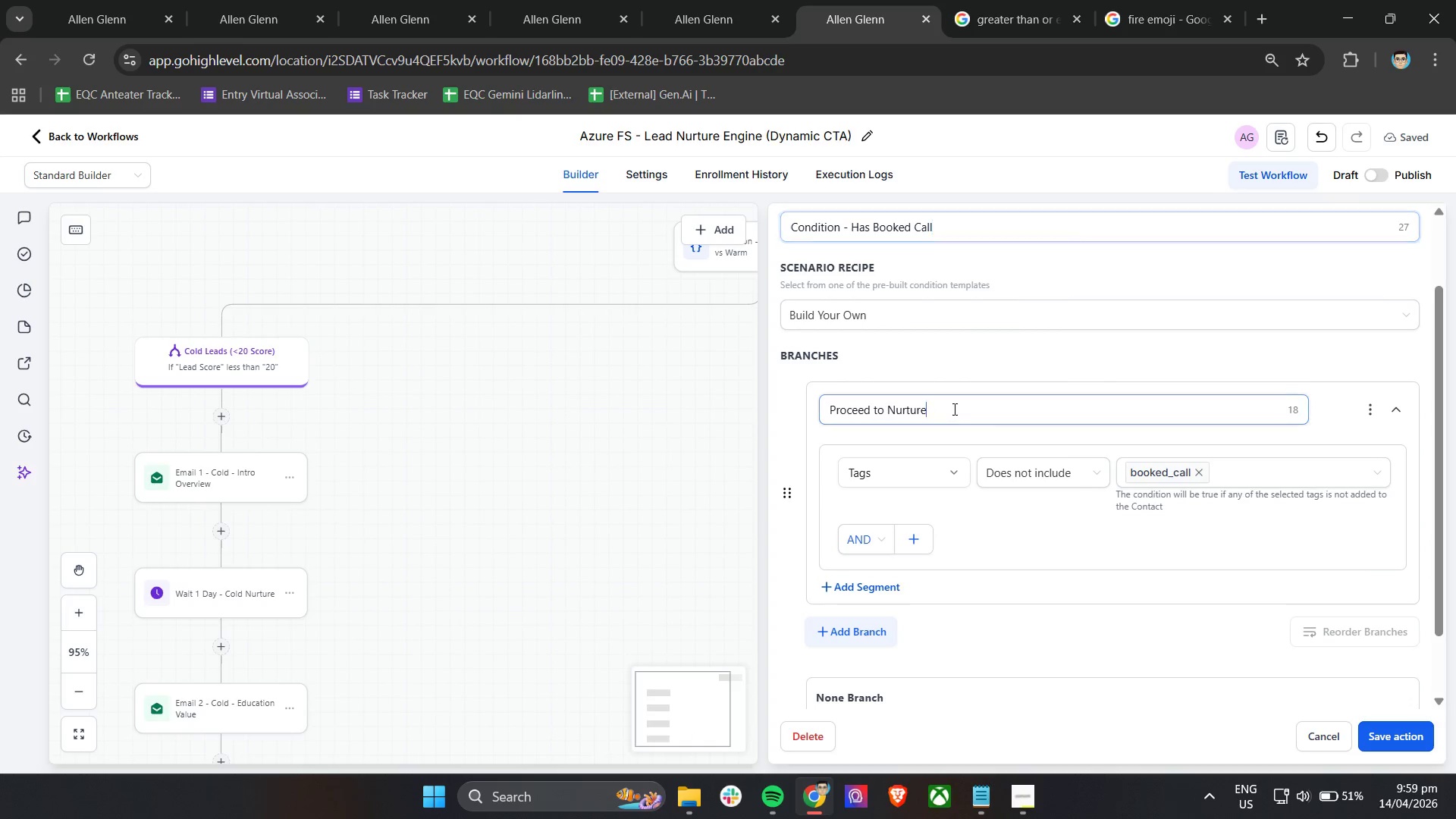 
scroll: coordinate [910, 356], scroll_direction: down, amount: 1.0
 